 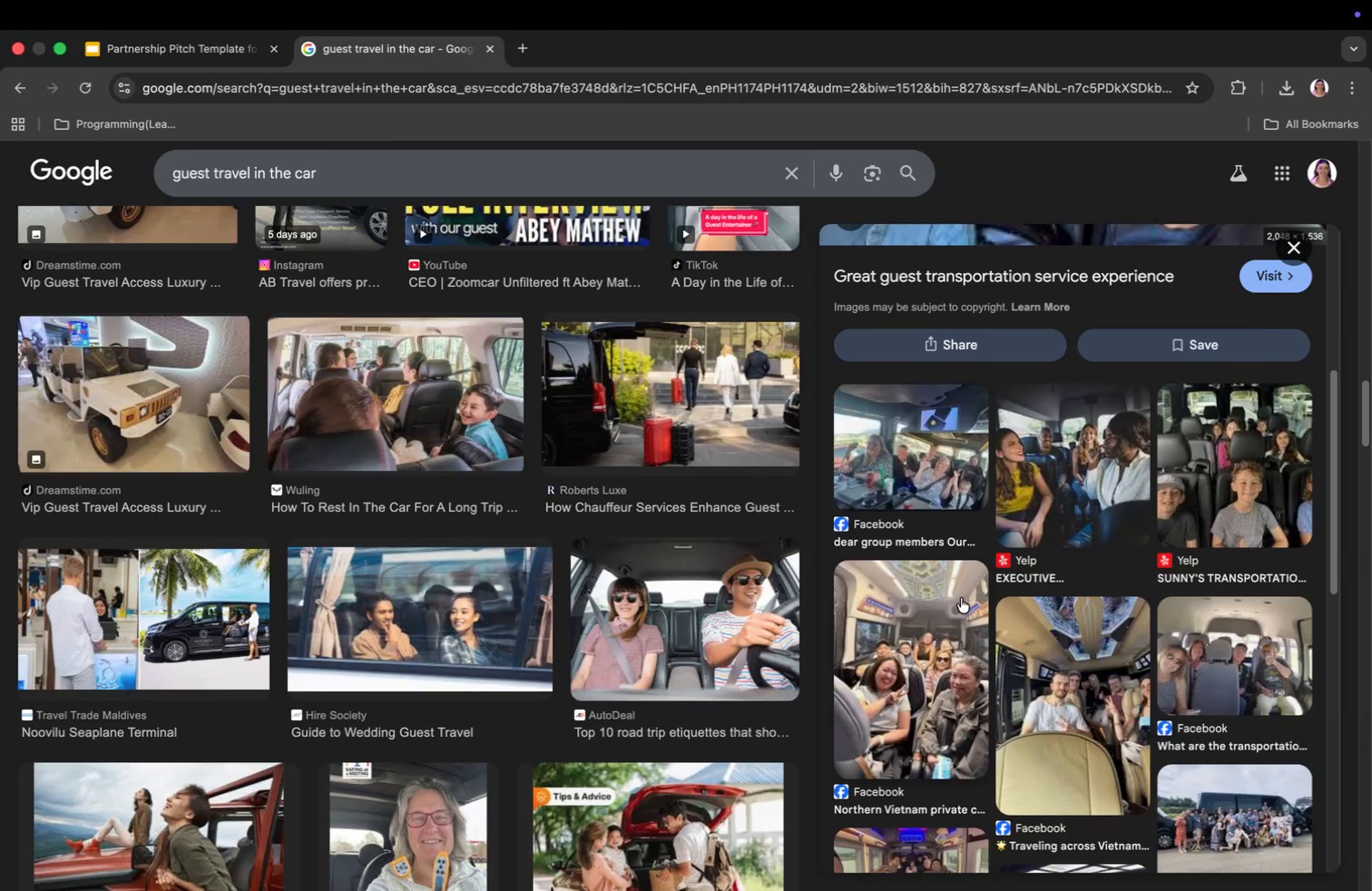 
mouse_move([944, 643])
 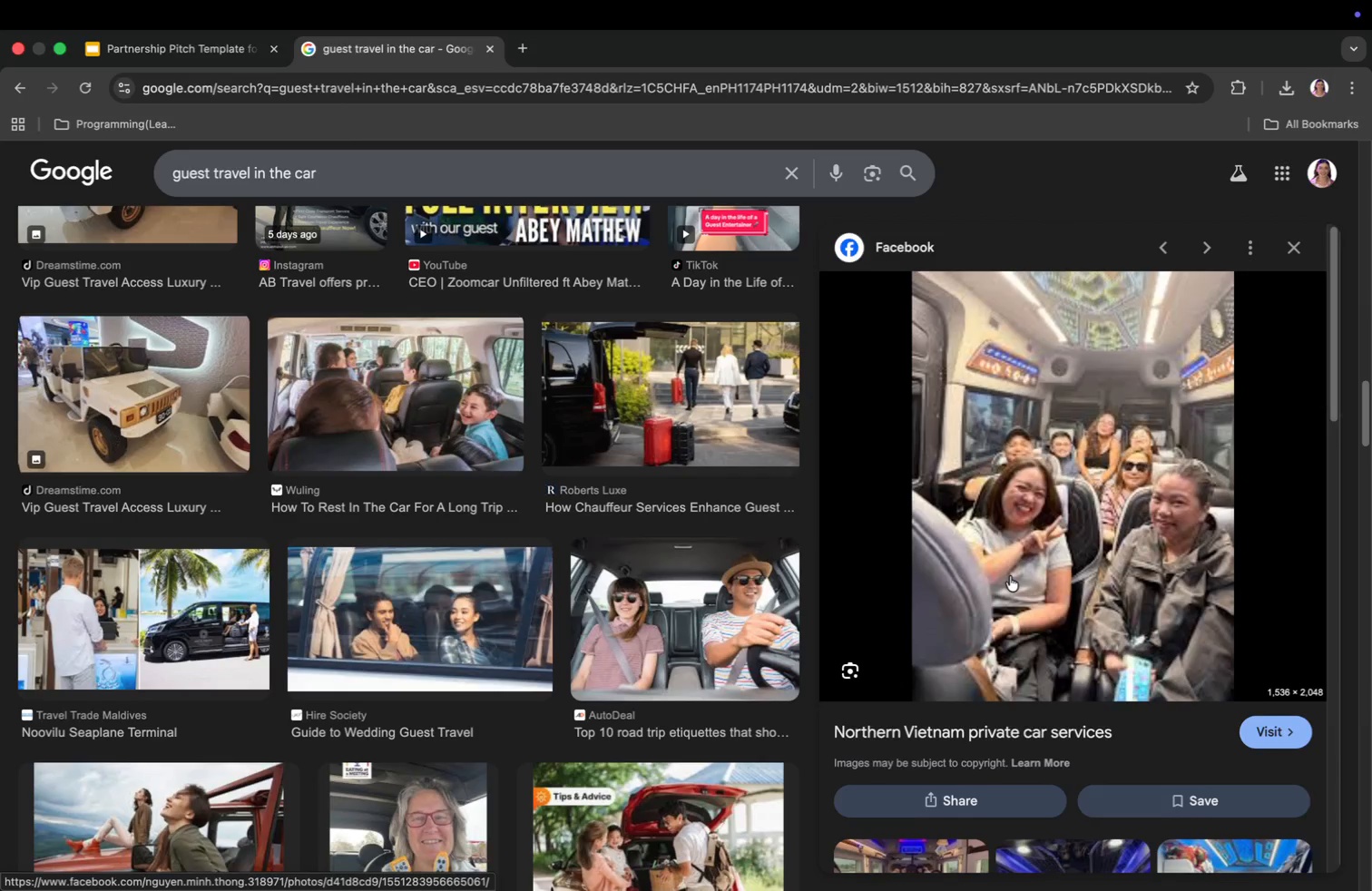 
scroll: coordinate [1010, 576], scroll_direction: down, amount: 45.0
 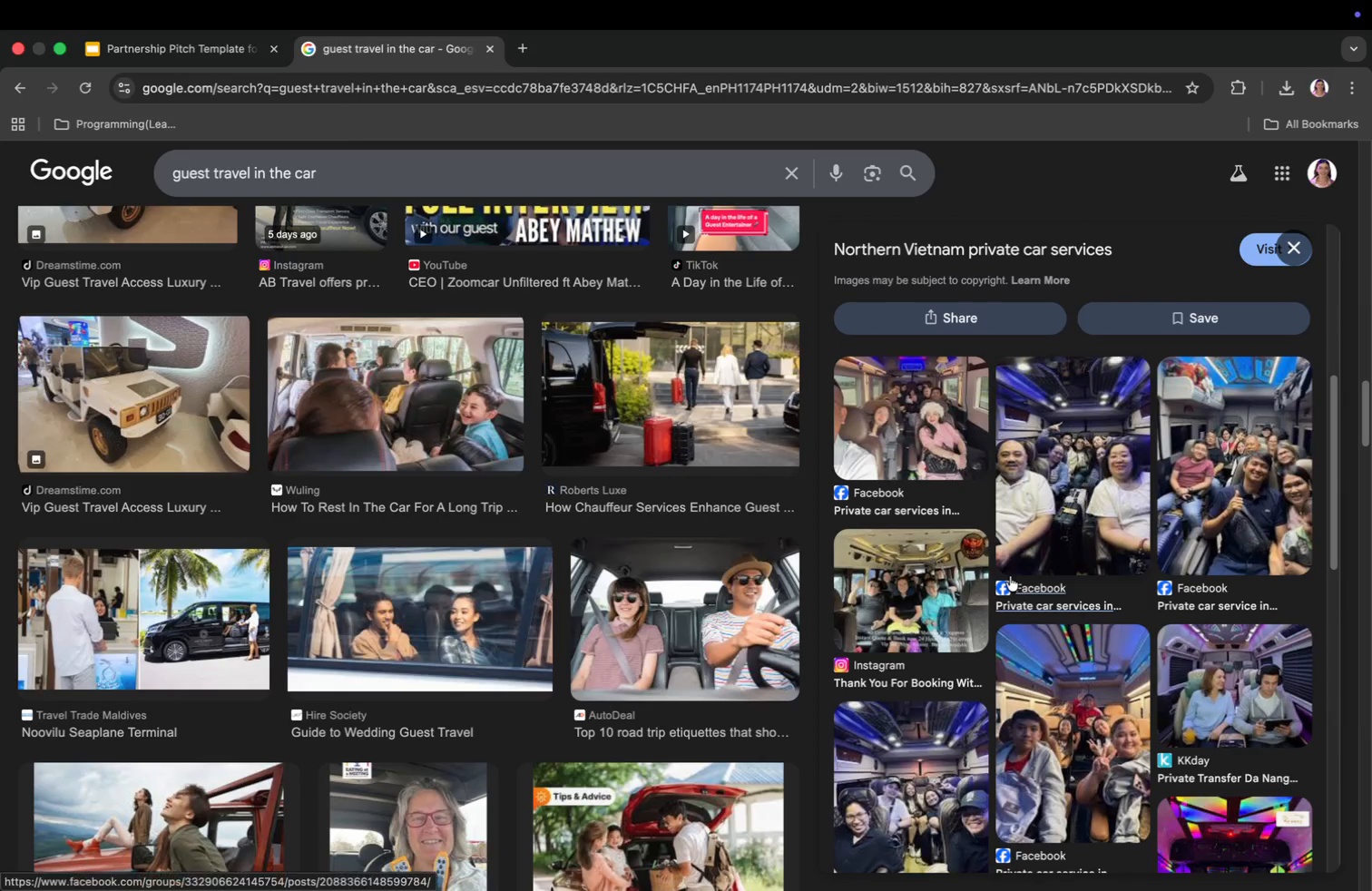 
scroll: coordinate [1010, 576], scroll_direction: up, amount: 58.0
 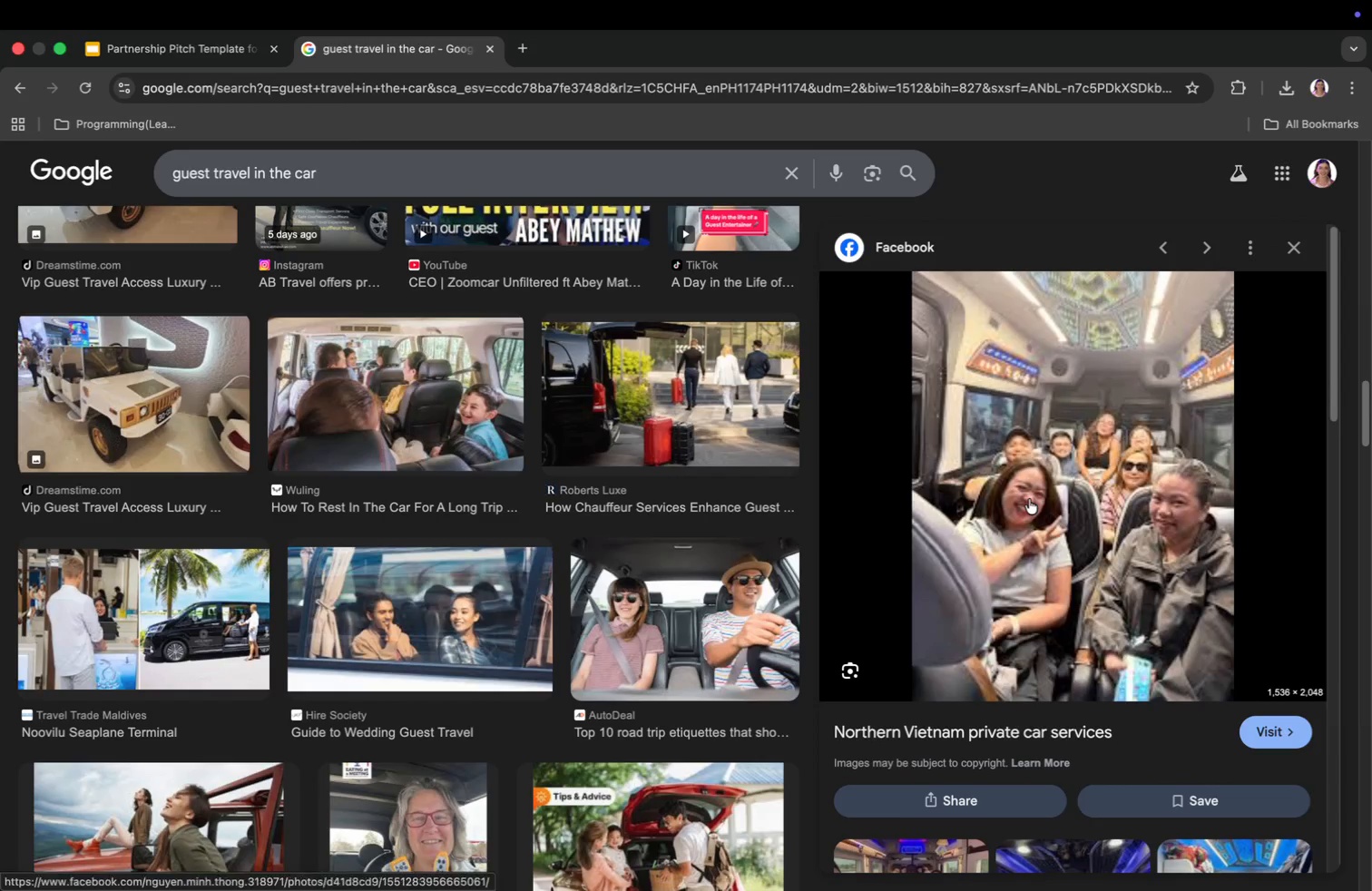 
right_click([1029, 499])
 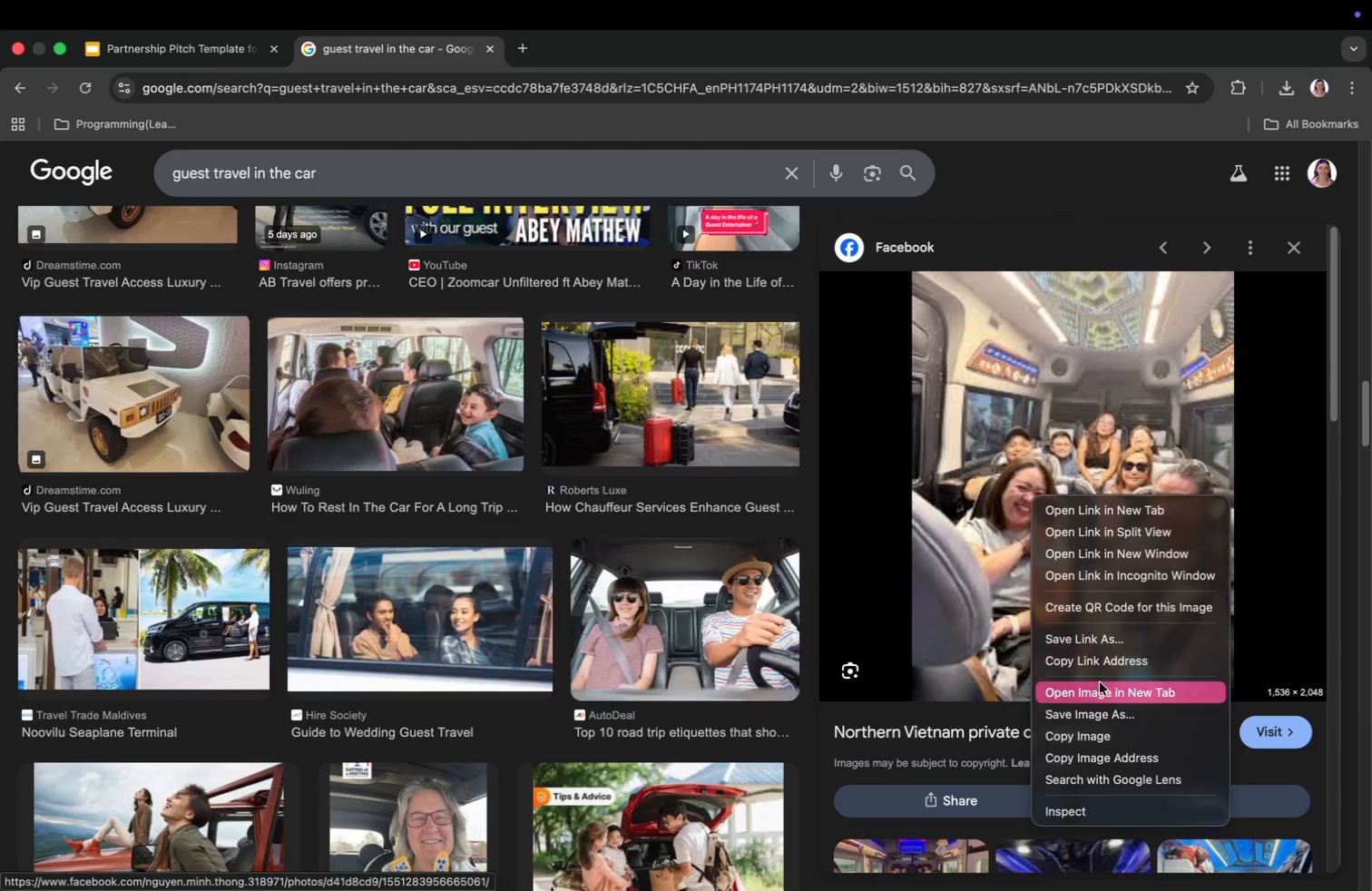 
left_click([1102, 708])
 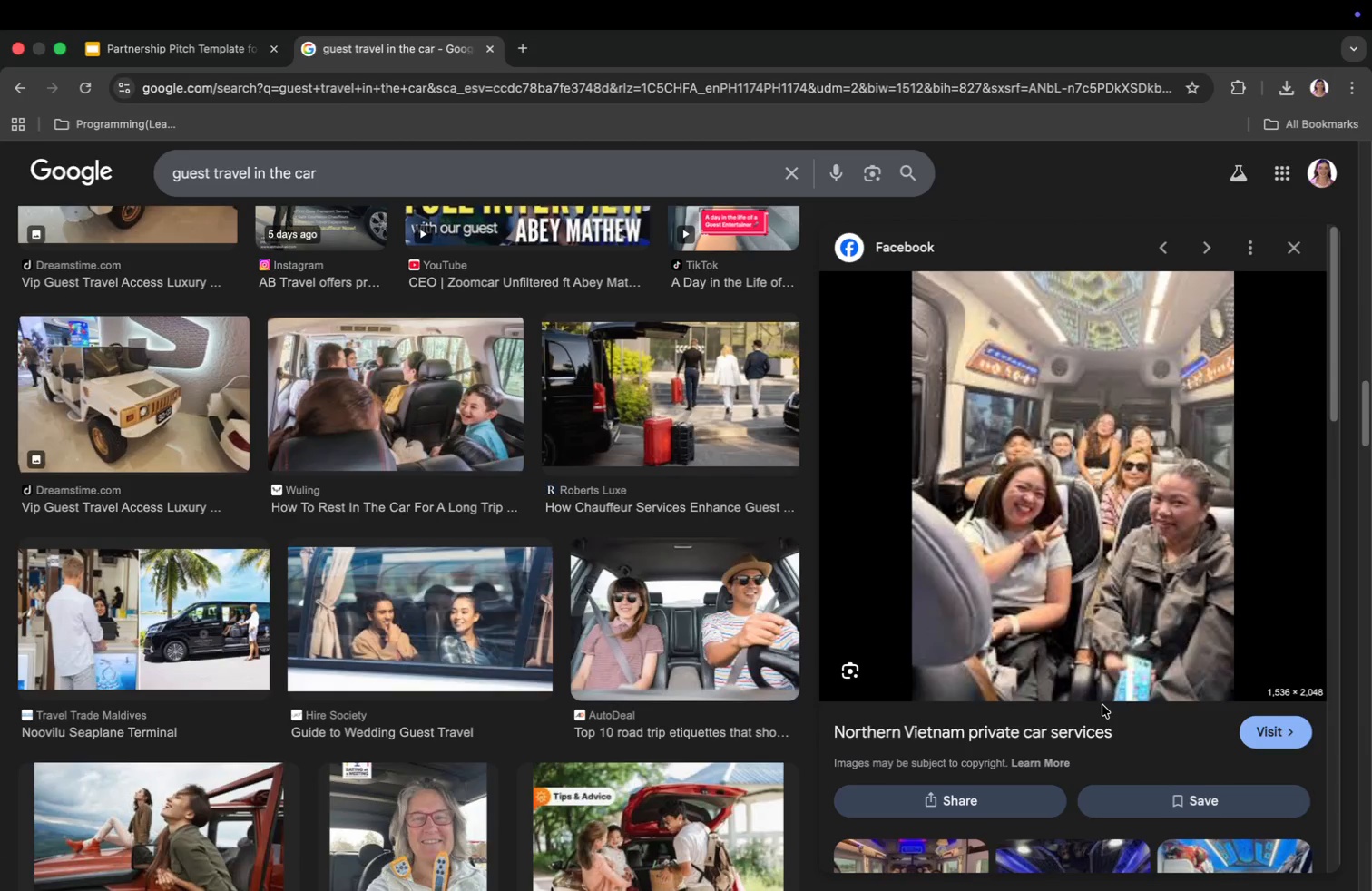 
mouse_move([1085, 682])
 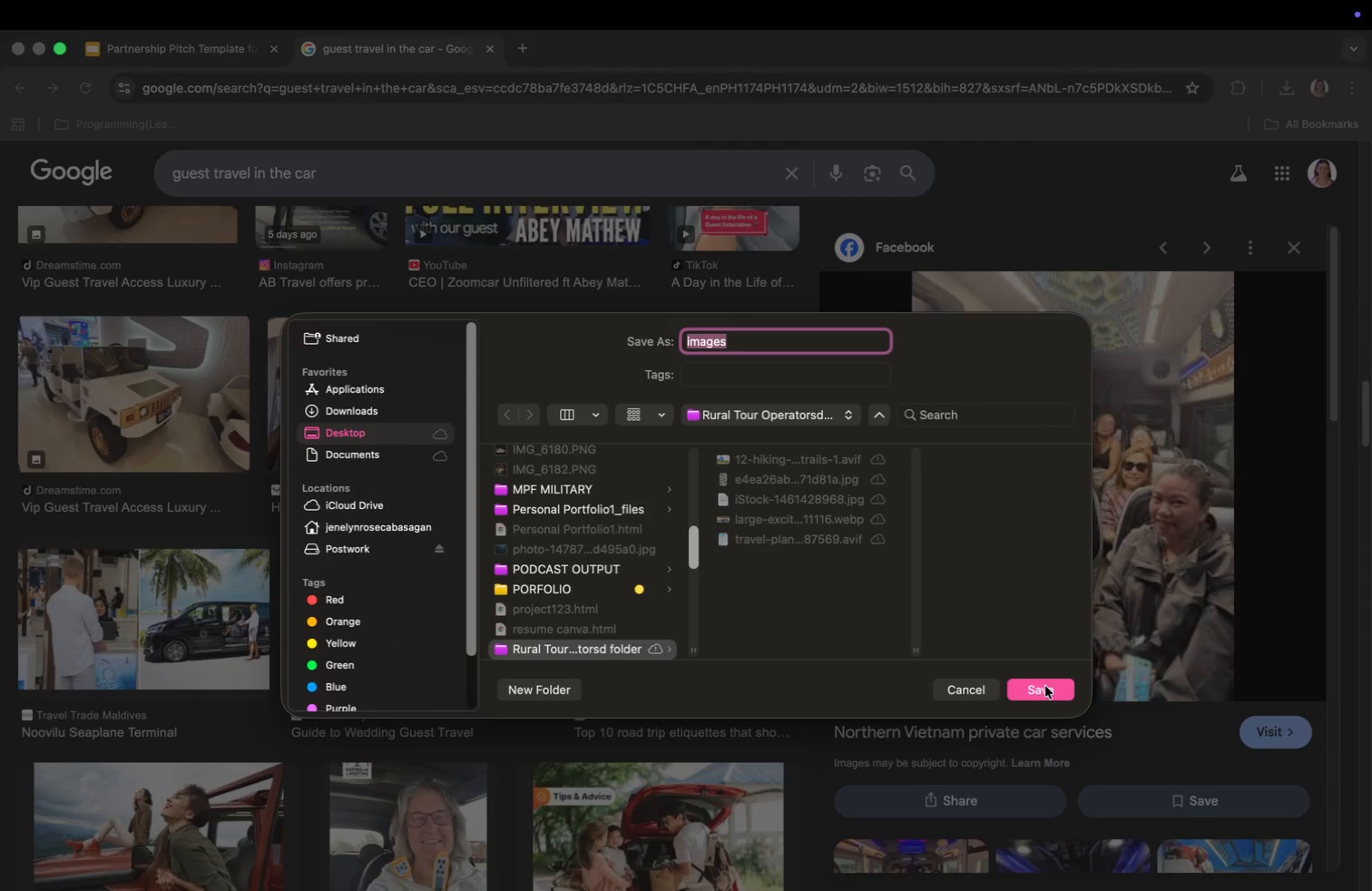 
left_click([1046, 684])
 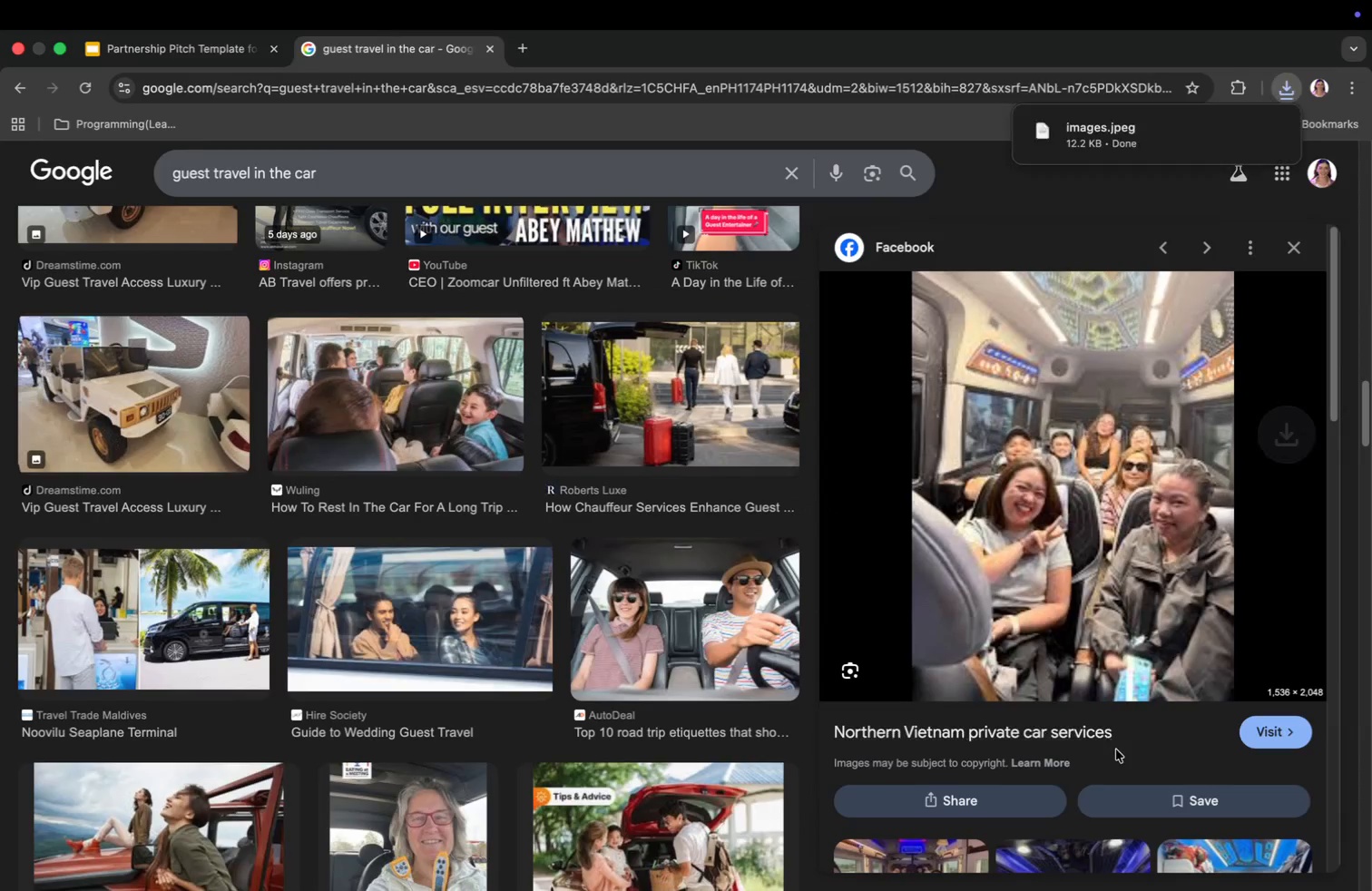 
scroll: coordinate [1116, 749], scroll_direction: down, amount: 56.0
 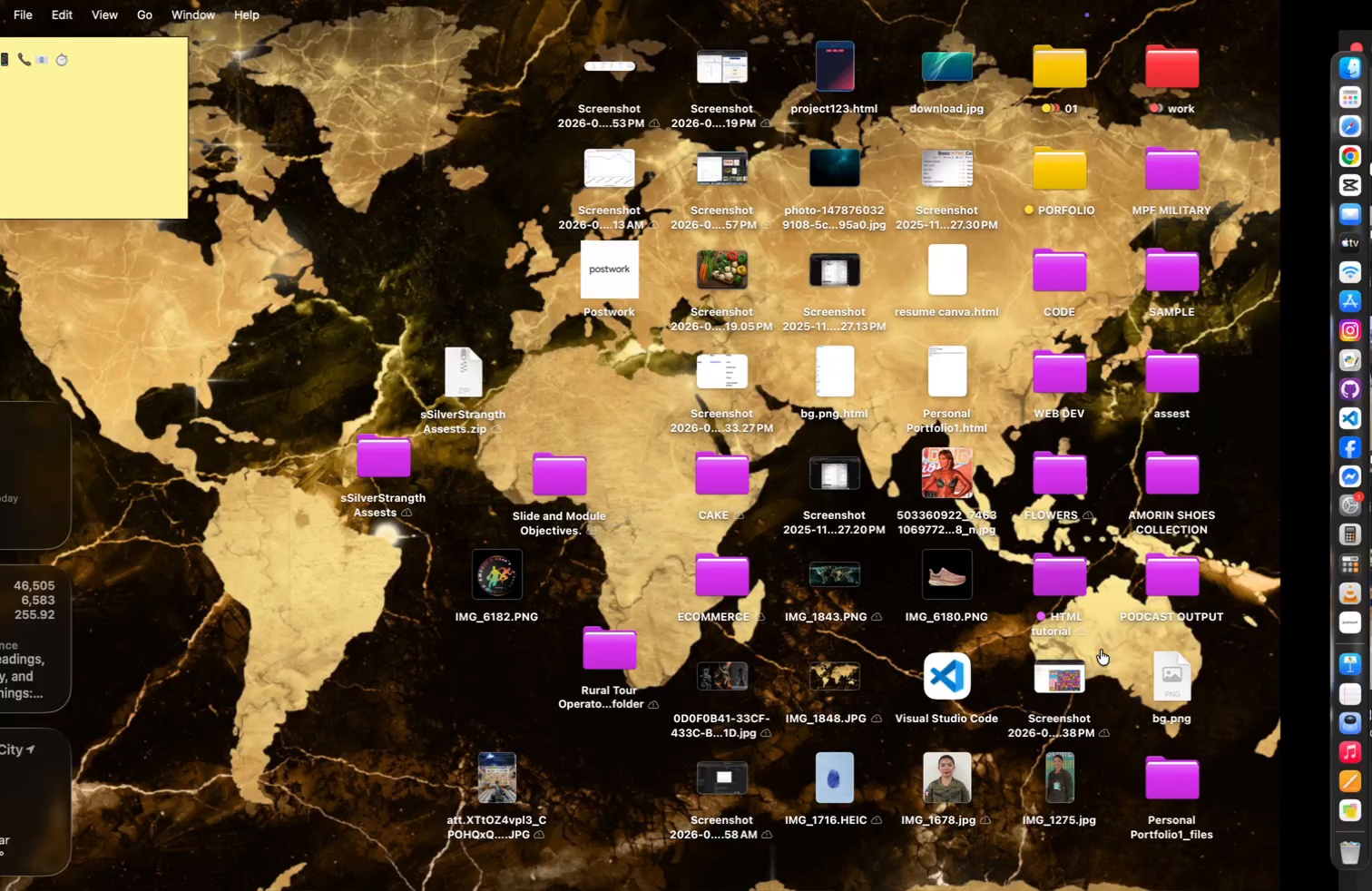 
wait(6.26)
 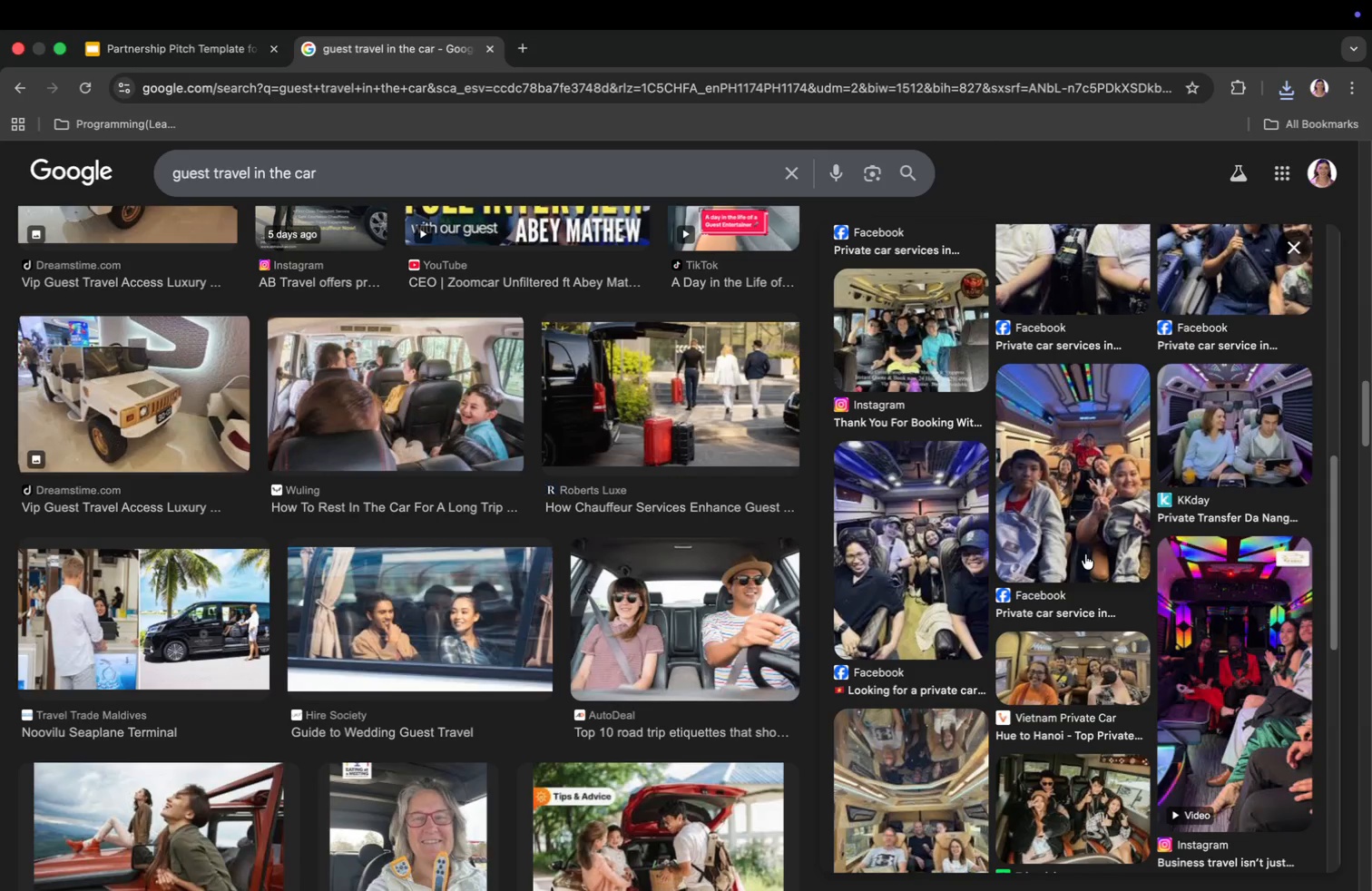 
left_click([320, 179])
 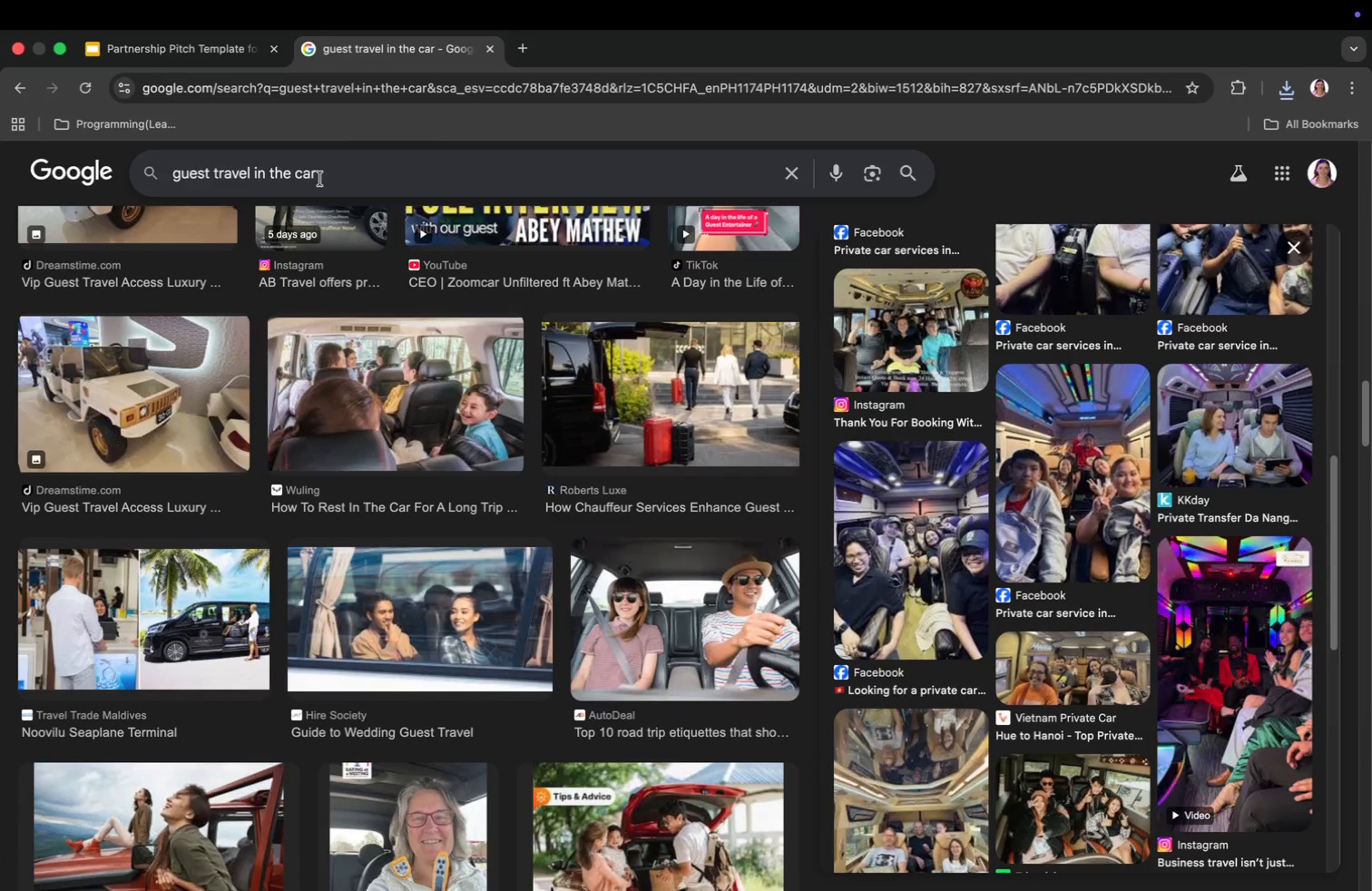 
key(Backspace)
key(Backspace)
key(Backspace)
type(b)
key(Backspace)
type(van)
 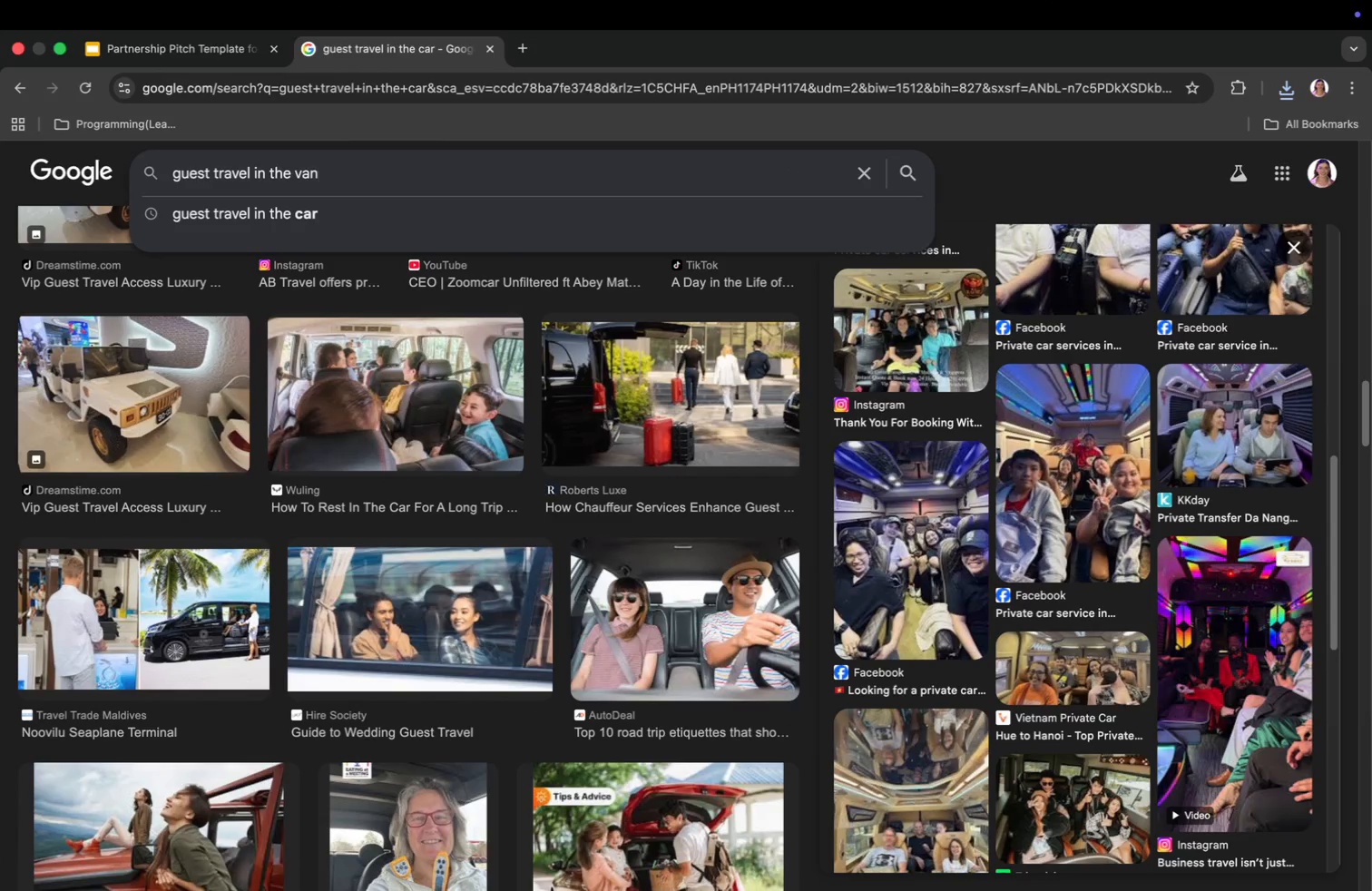 
key(Enter)
 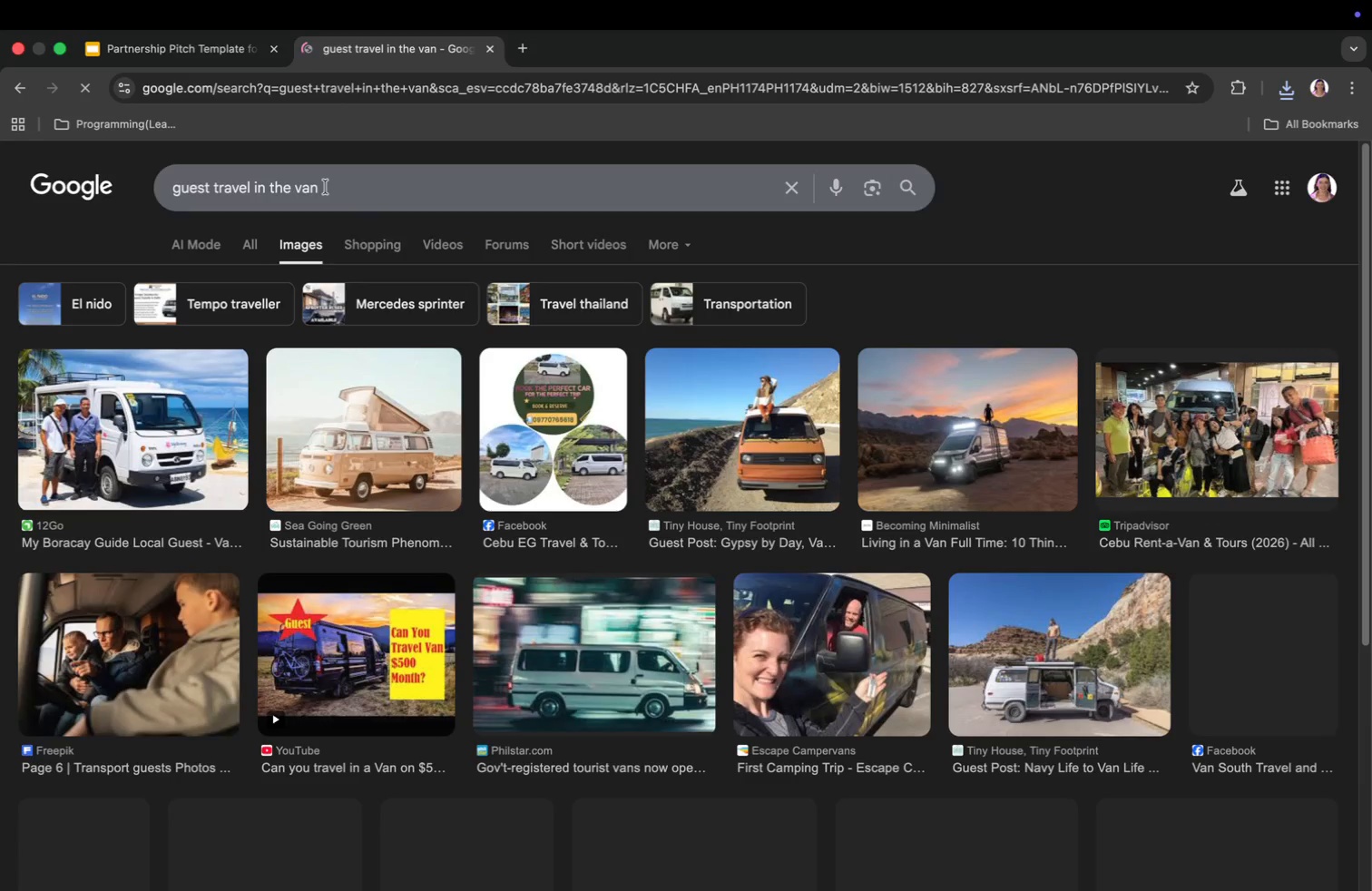 
scroll: coordinate [539, 473], scroll_direction: down, amount: 159.0
 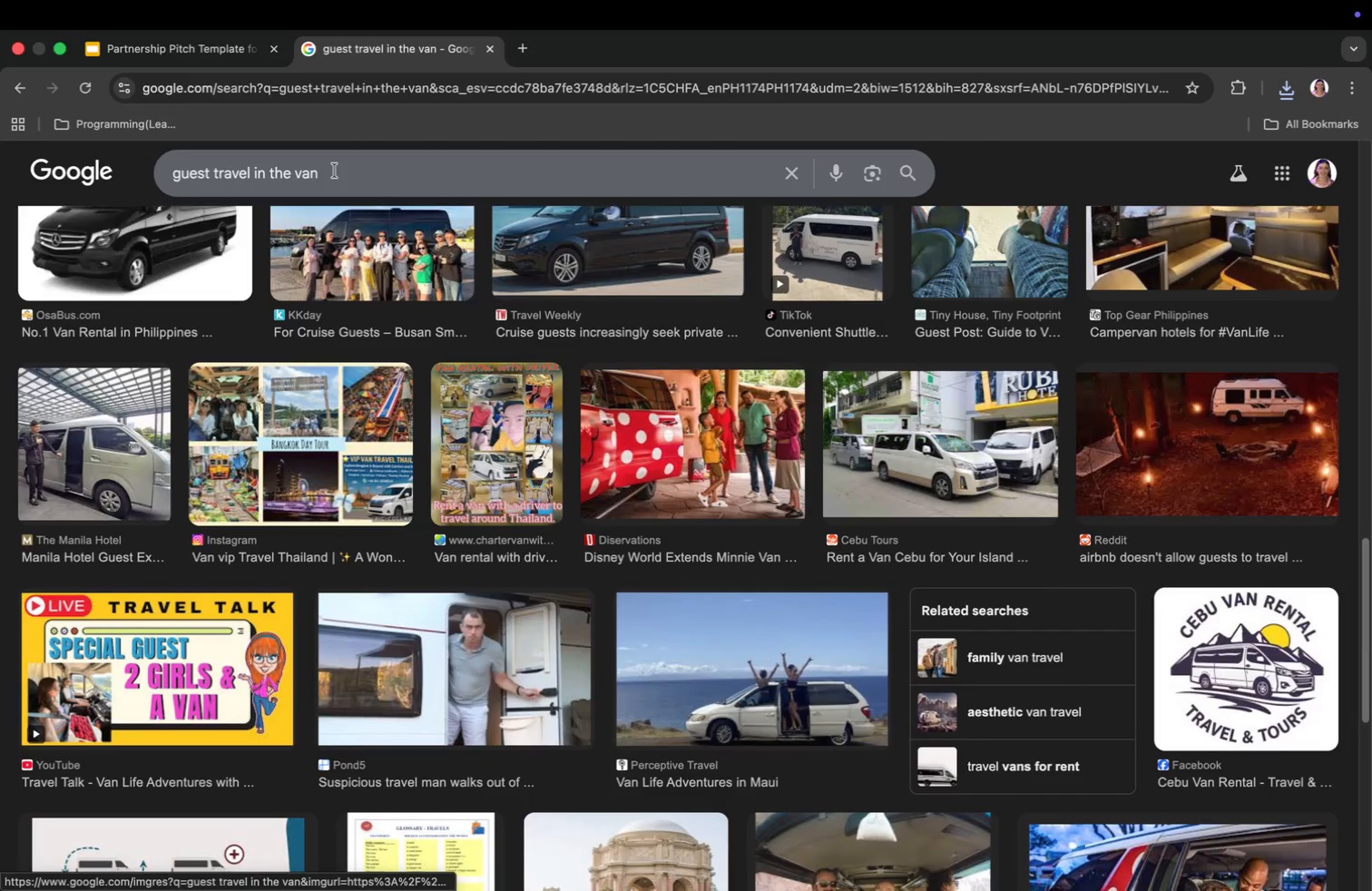 
left_click_drag(start_coordinate=[326, 171], to_coordinate=[296, 167])
 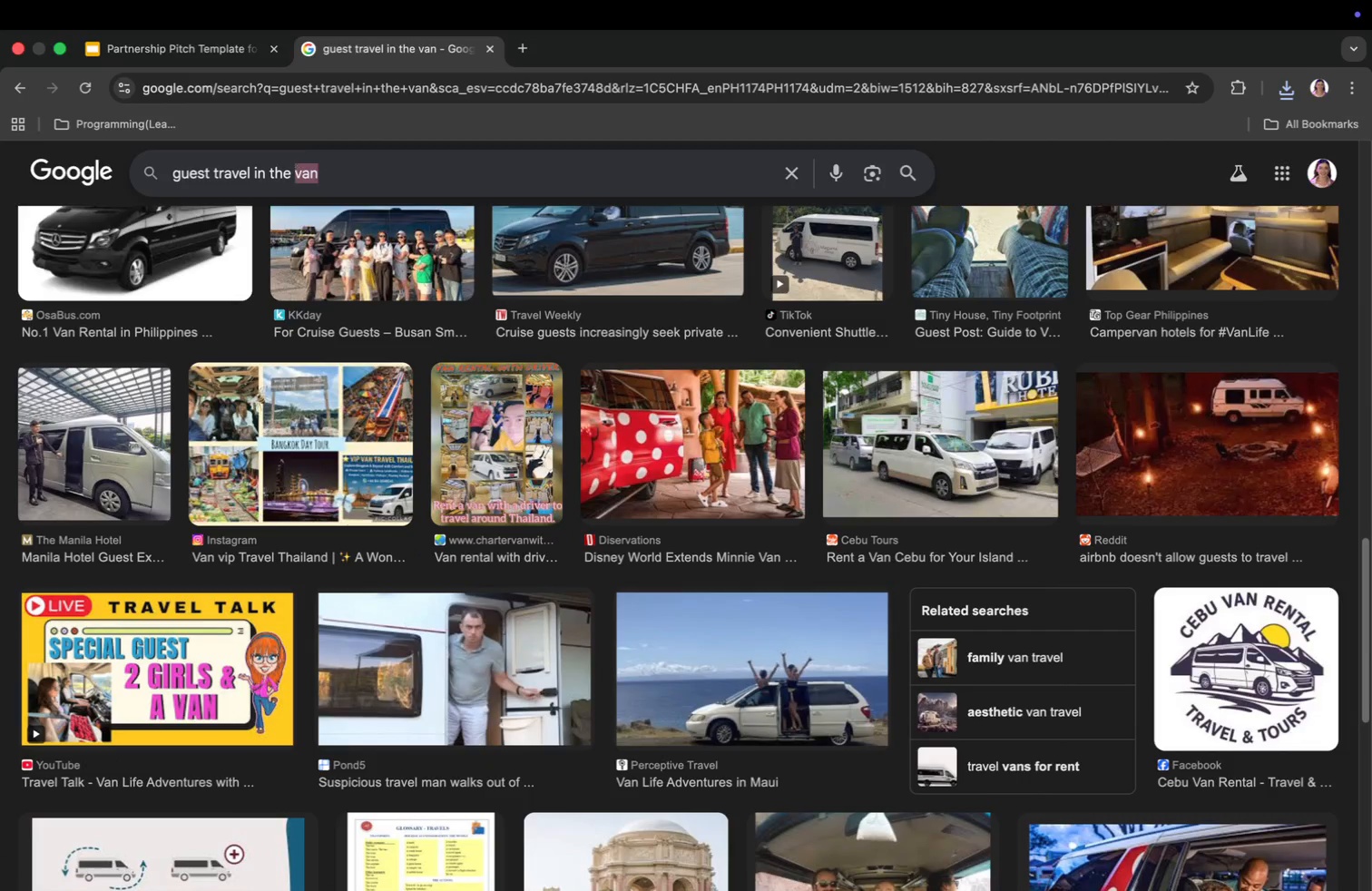 
type(bus)
 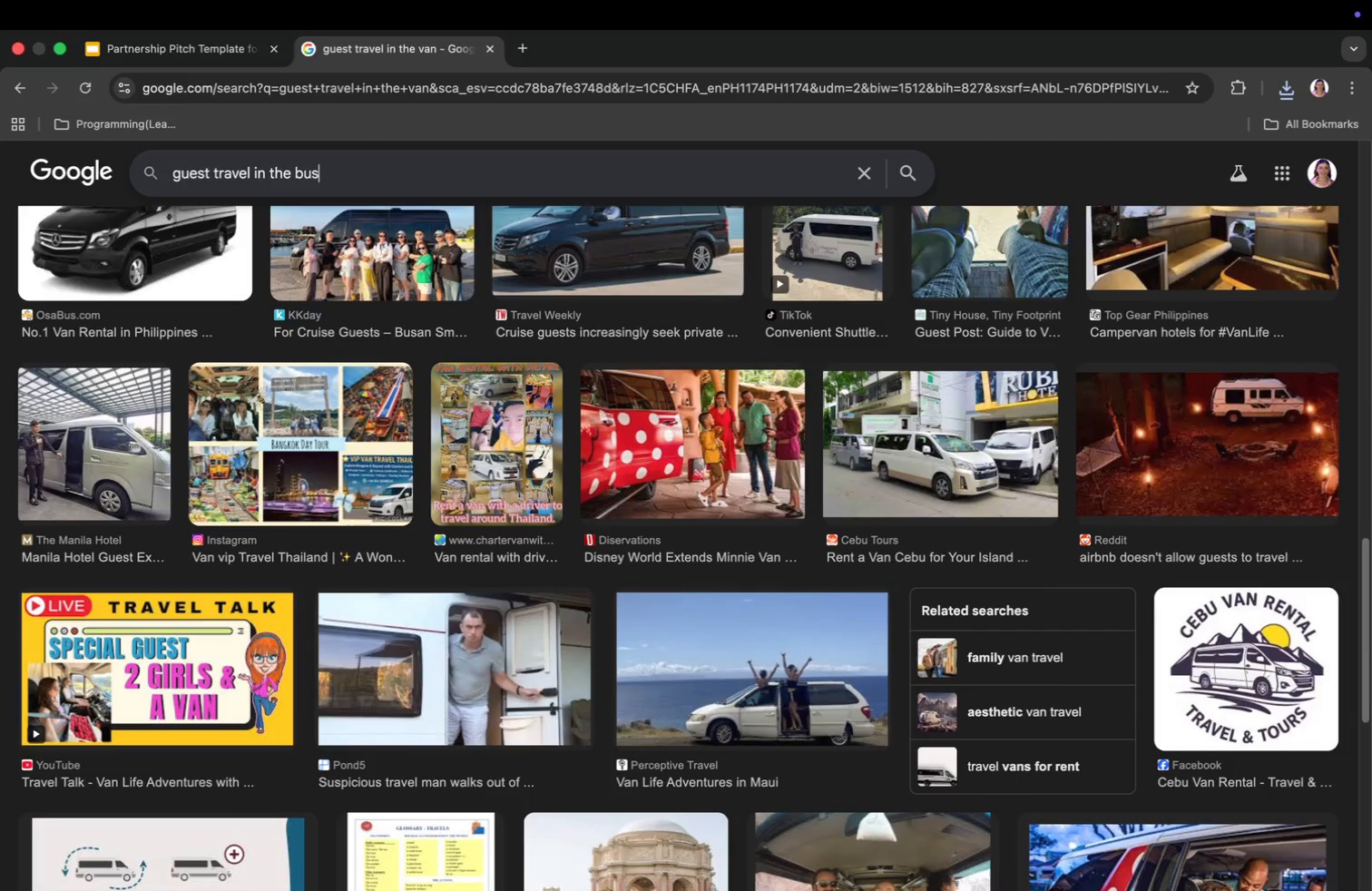 
key(Enter)
 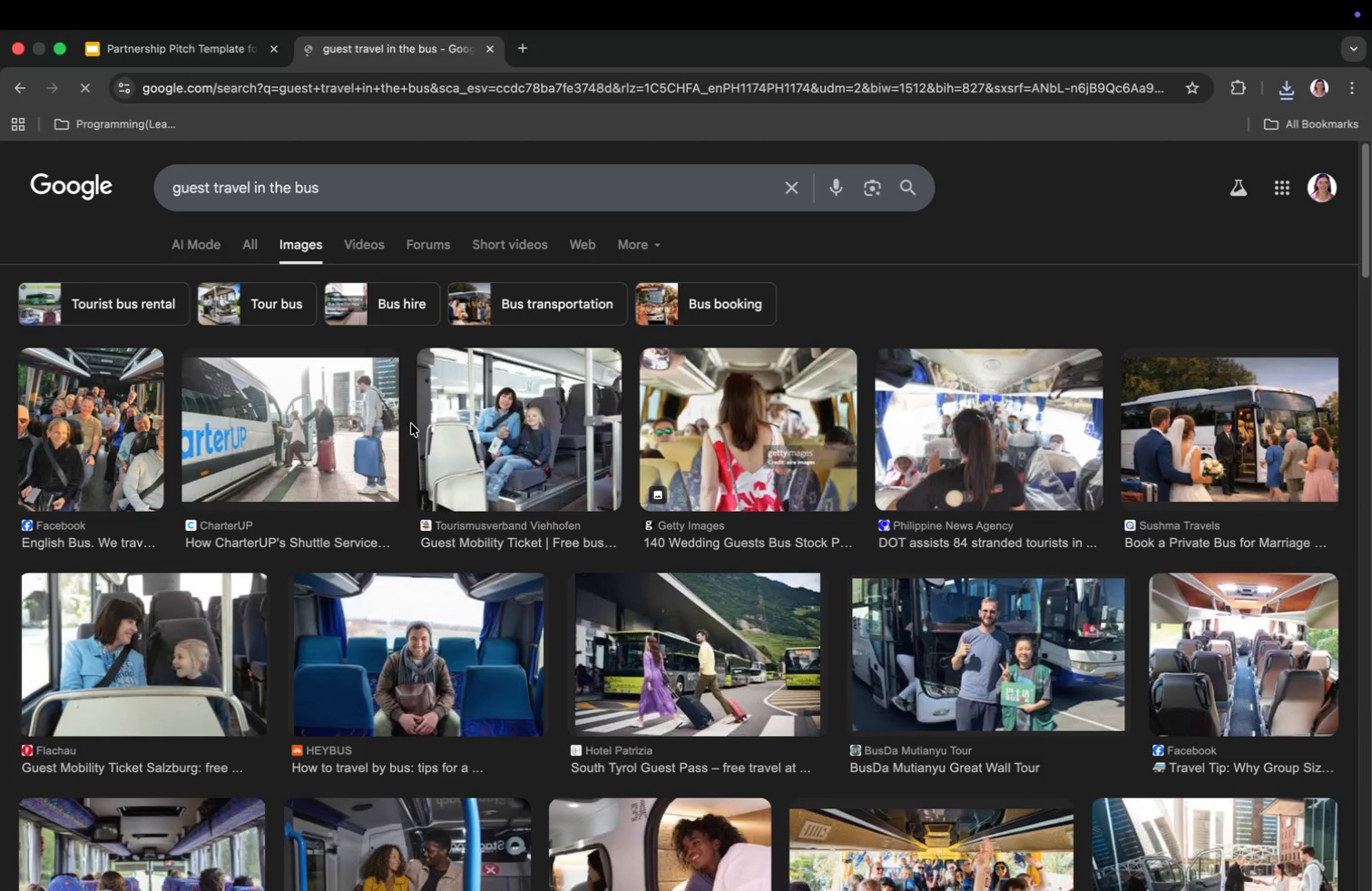 
scroll: coordinate [612, 523], scroll_direction: down, amount: 32.0
 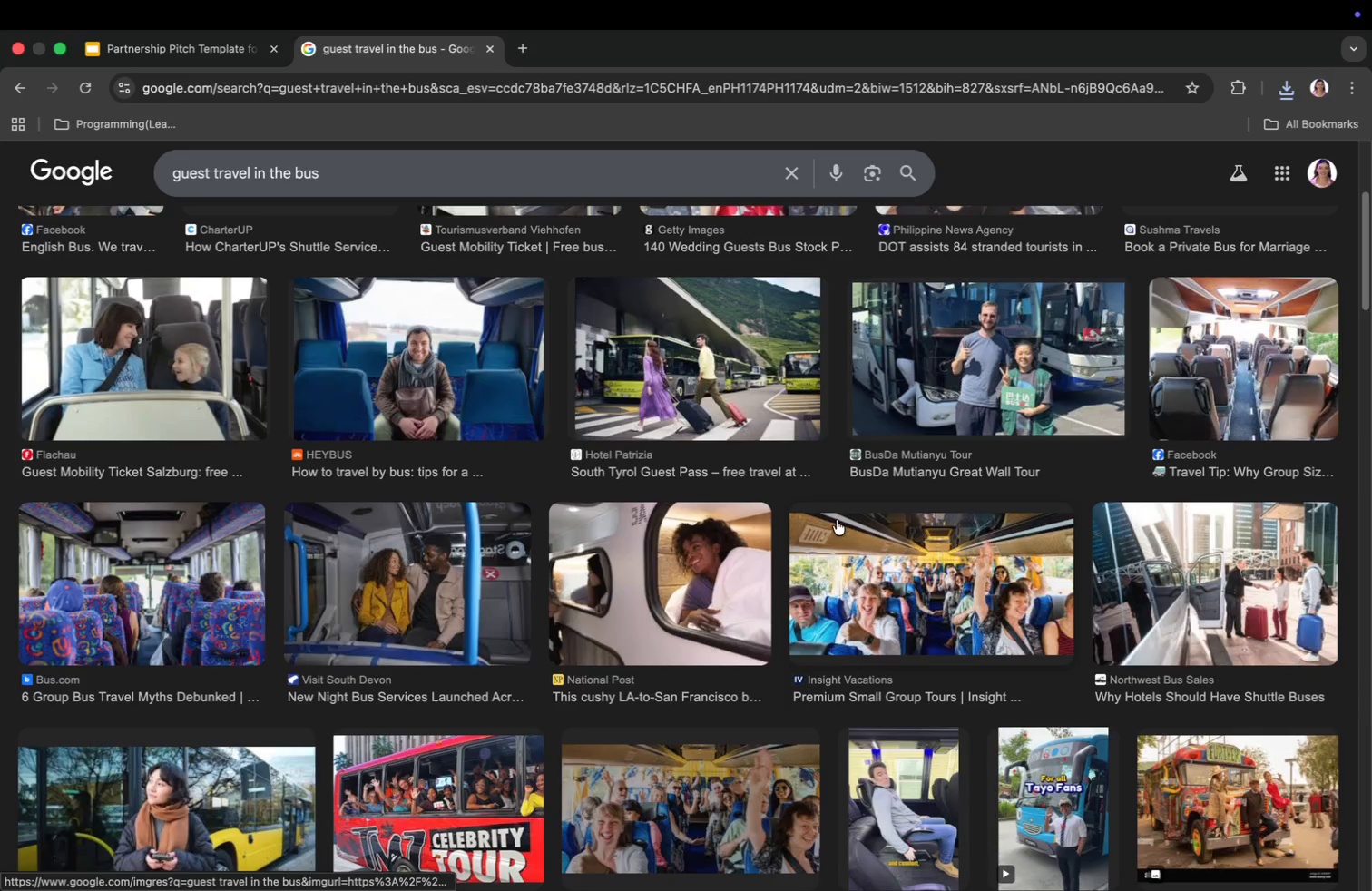 
left_click([898, 579])
 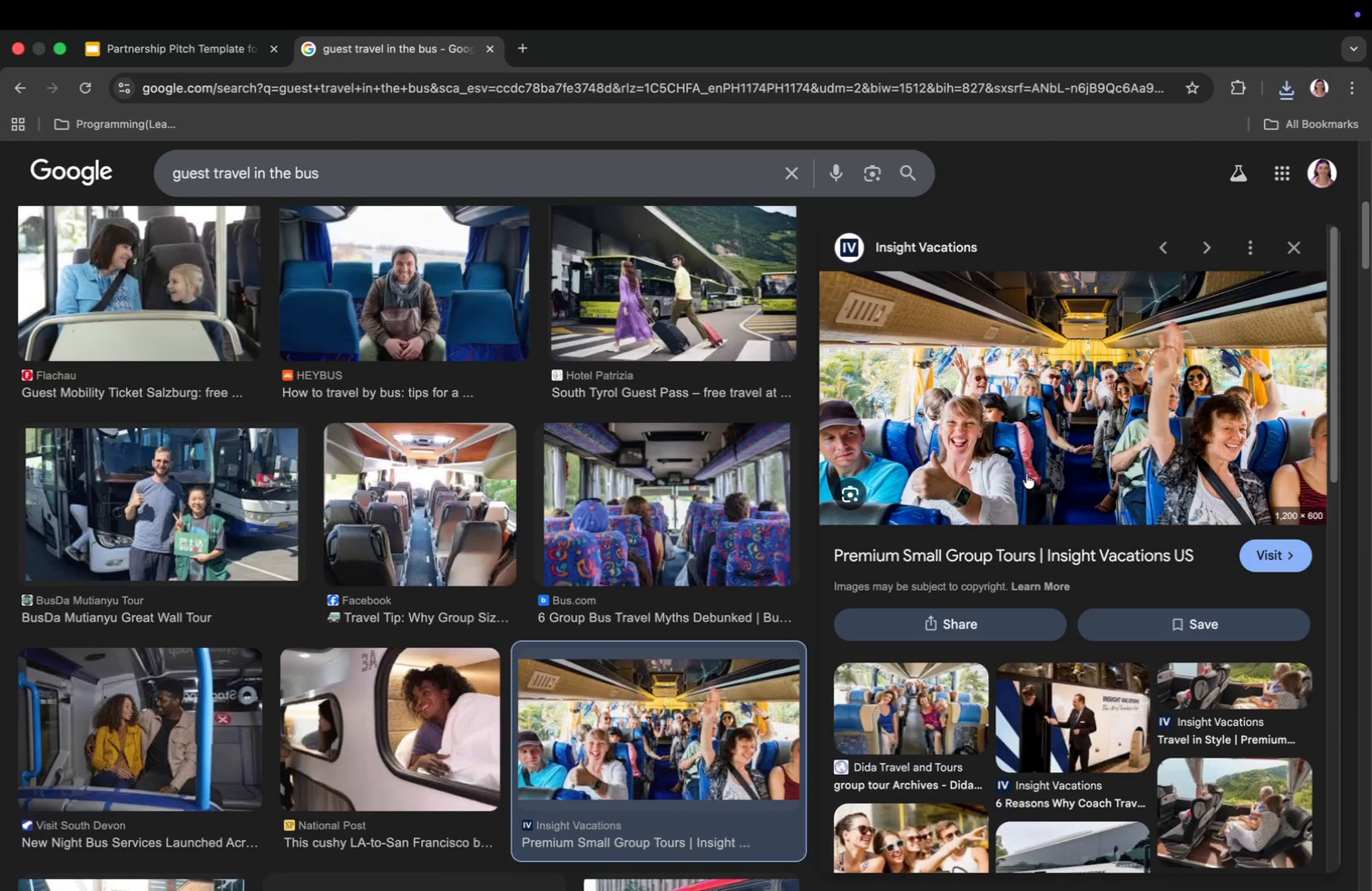 
right_click([1047, 403])
 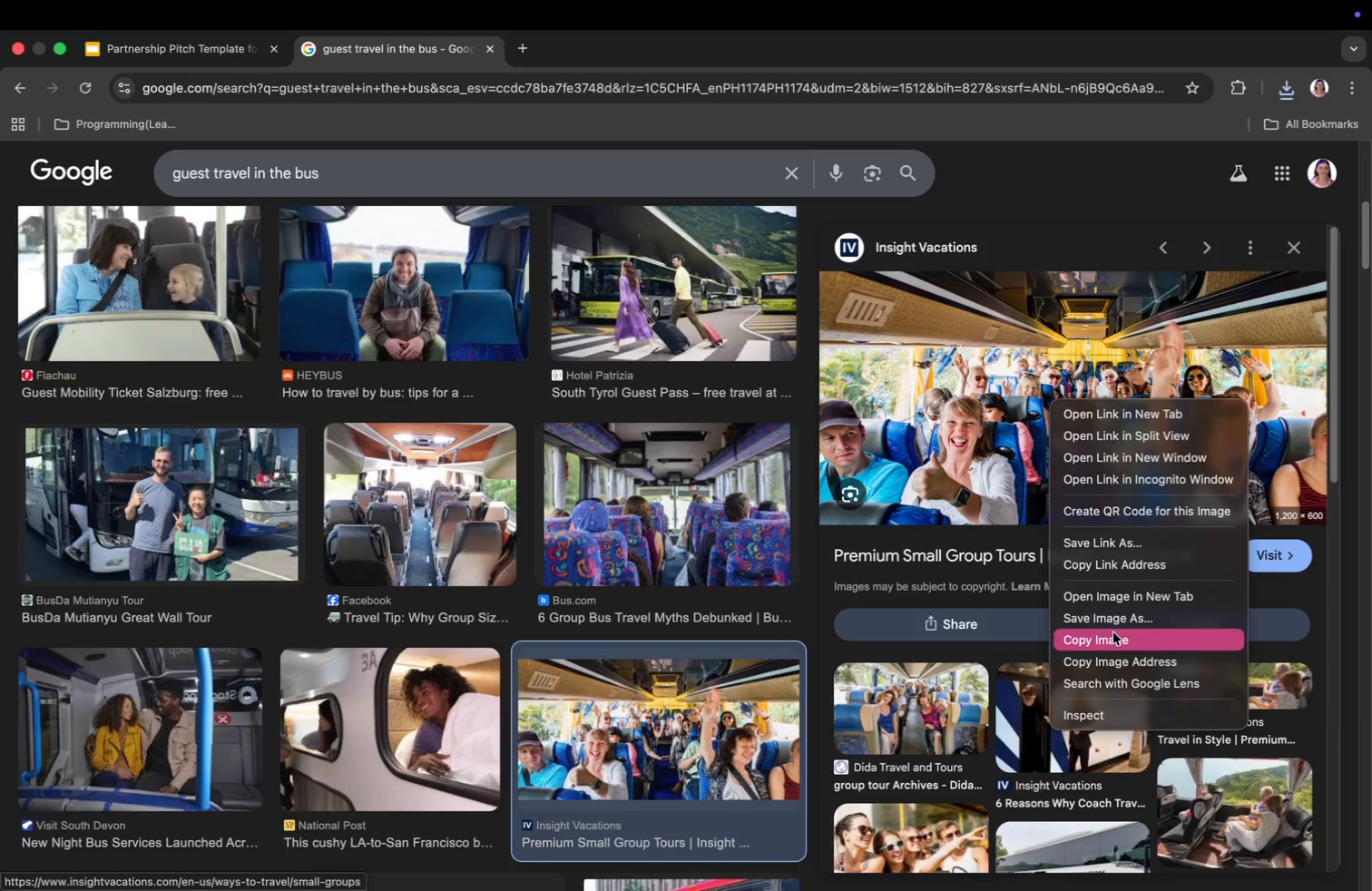 
left_click([1112, 621])
 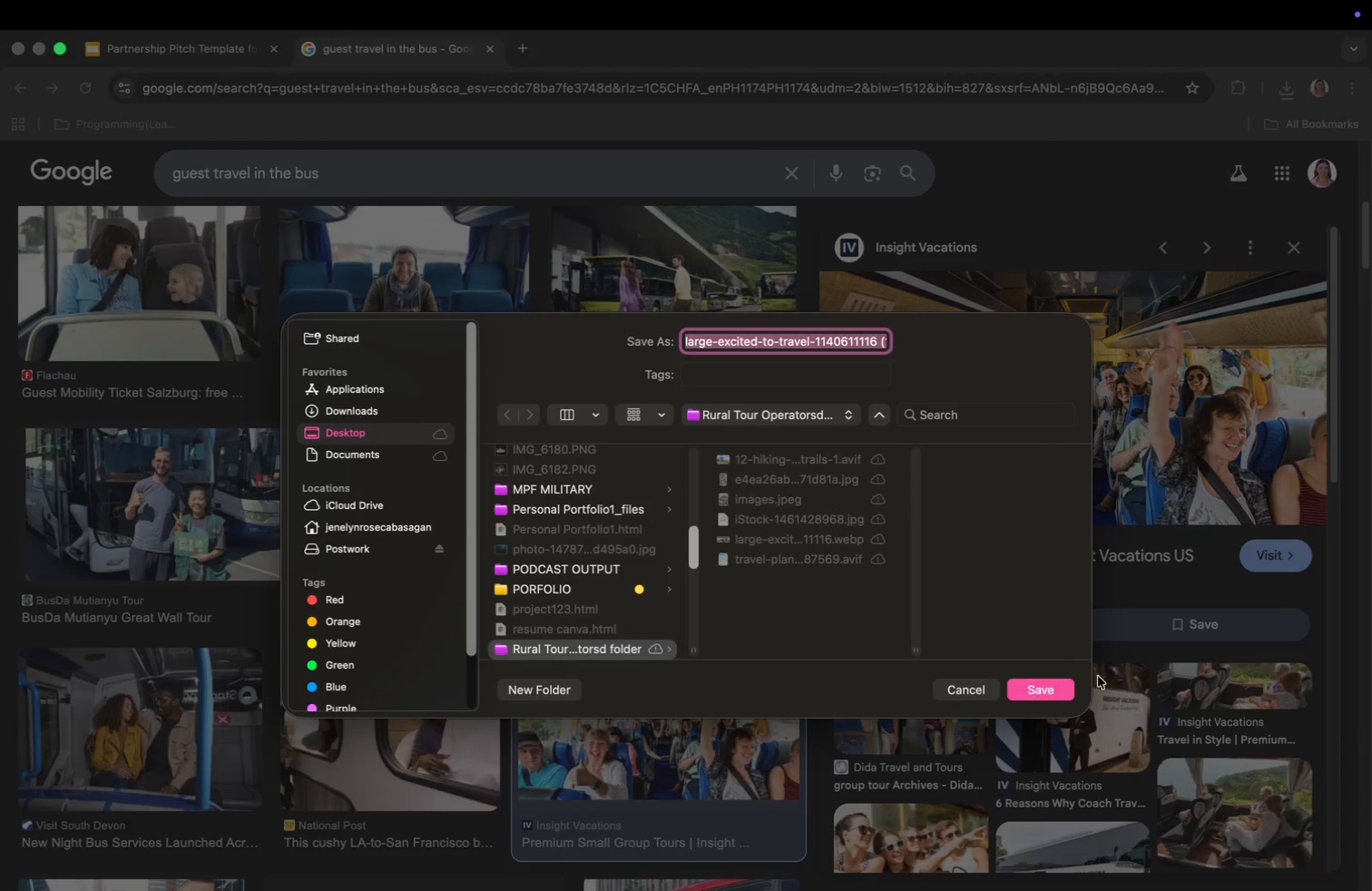 
left_click([1050, 688])
 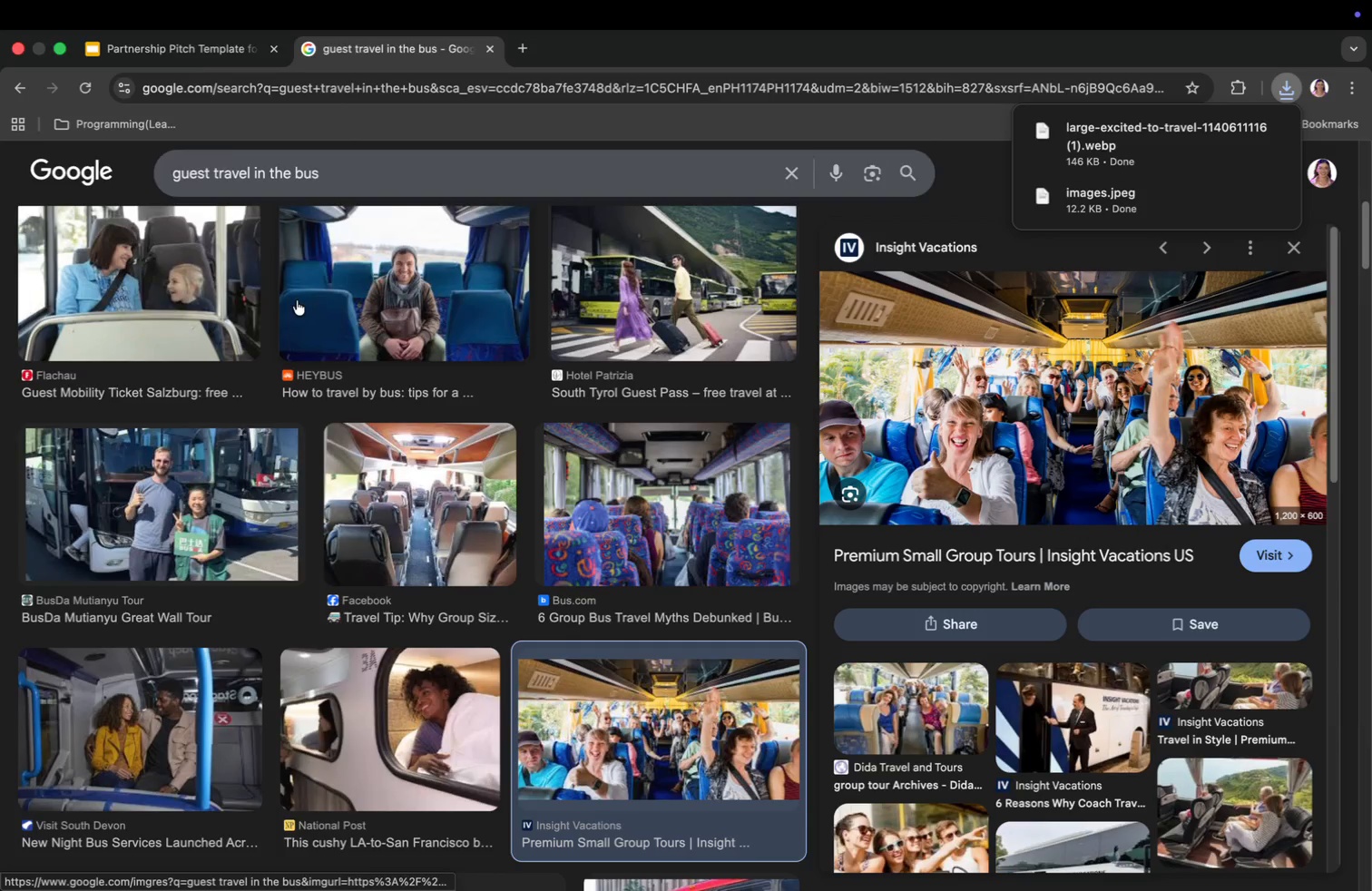 
left_click([213, 53])
 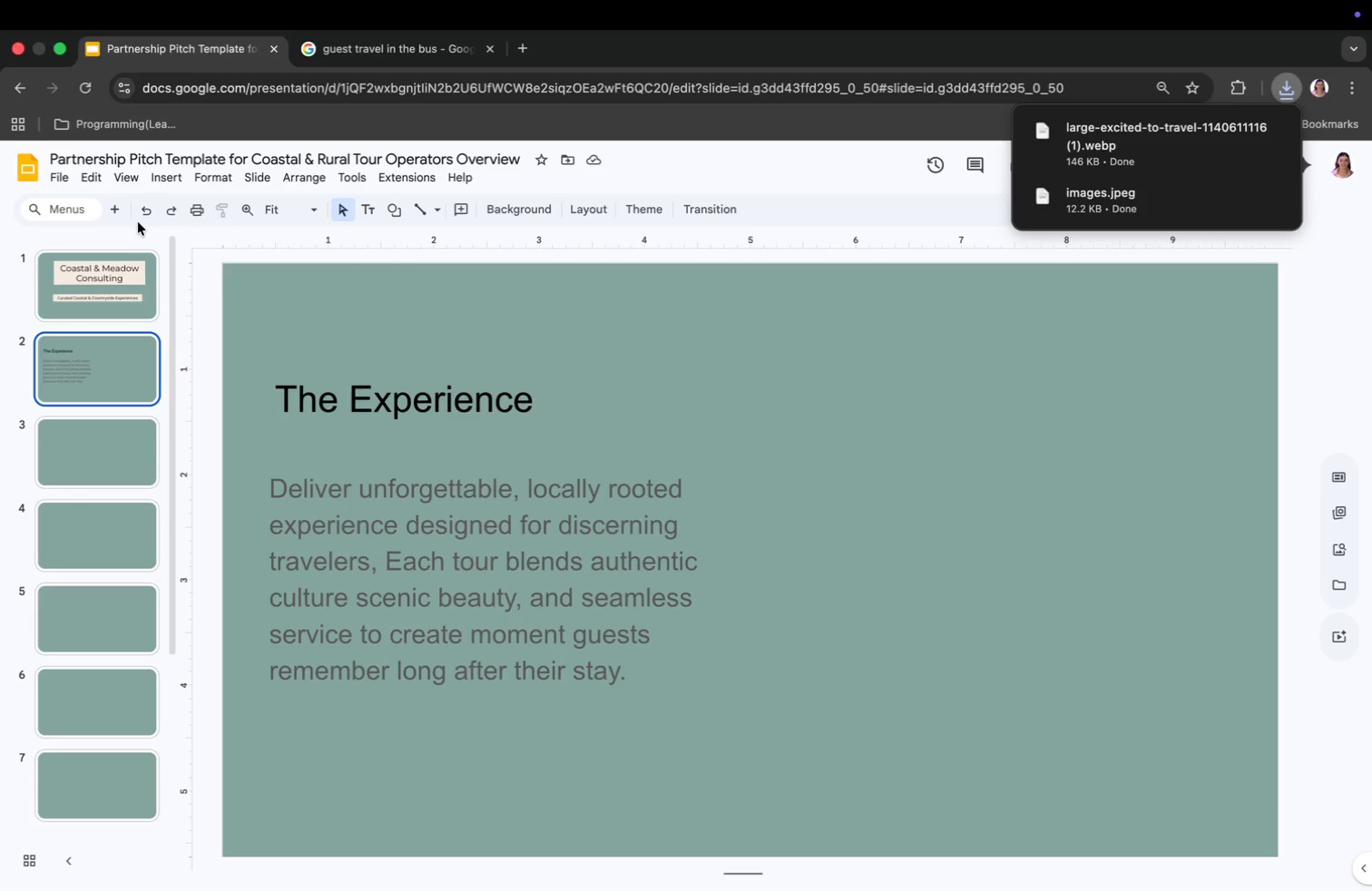 
left_click([170, 176])
 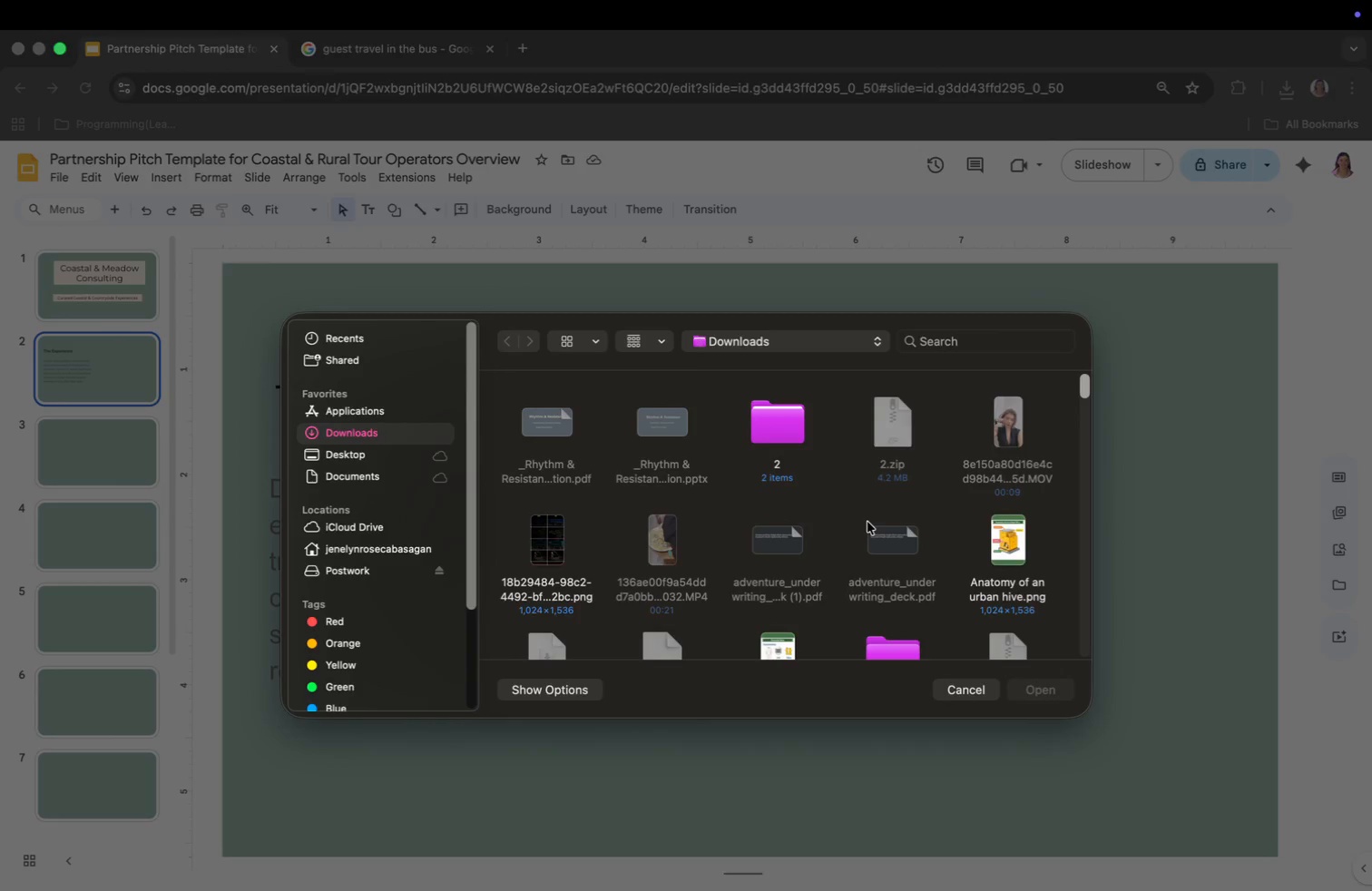 
wait(11.12)
 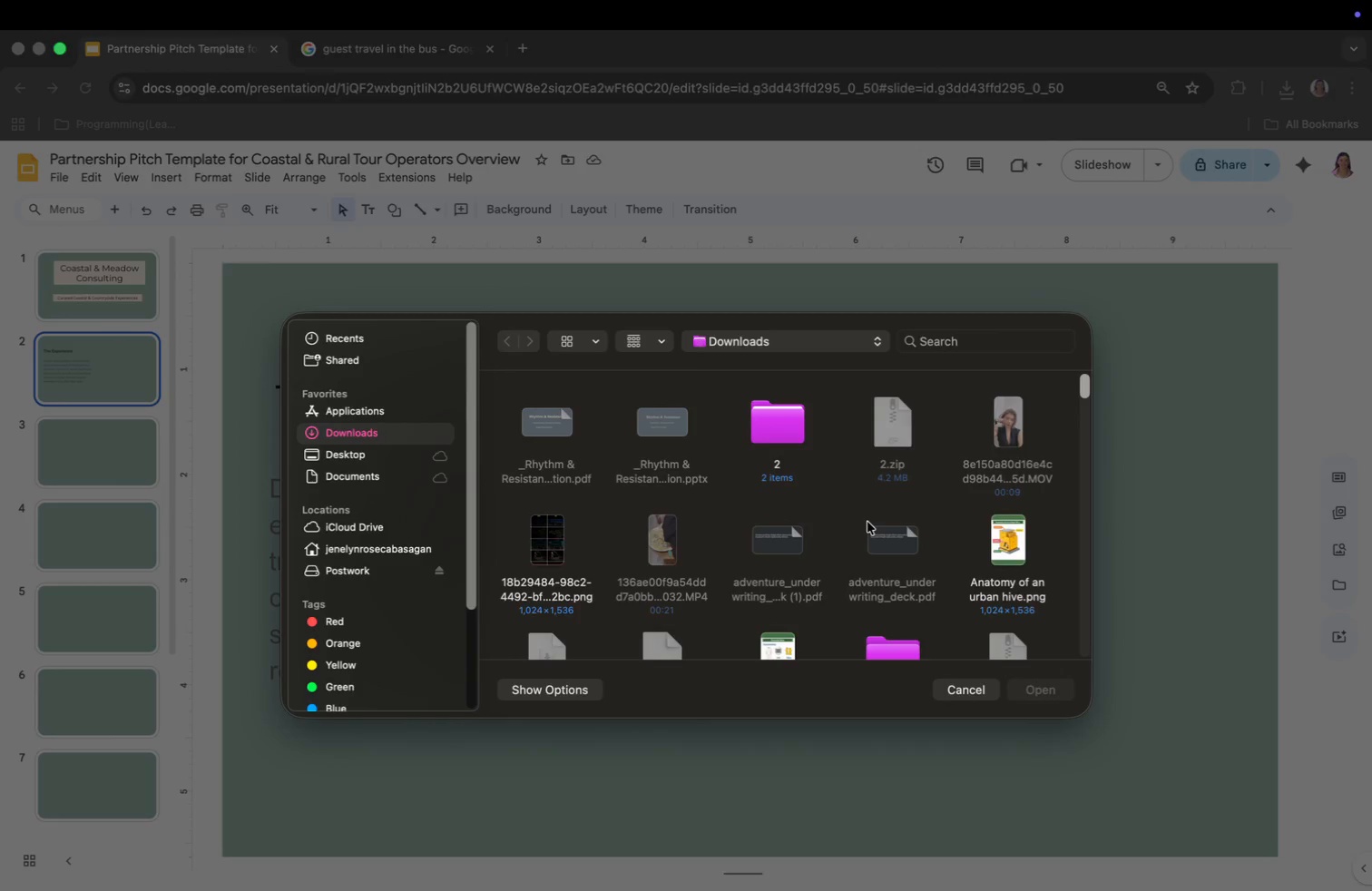 
type(rural)
 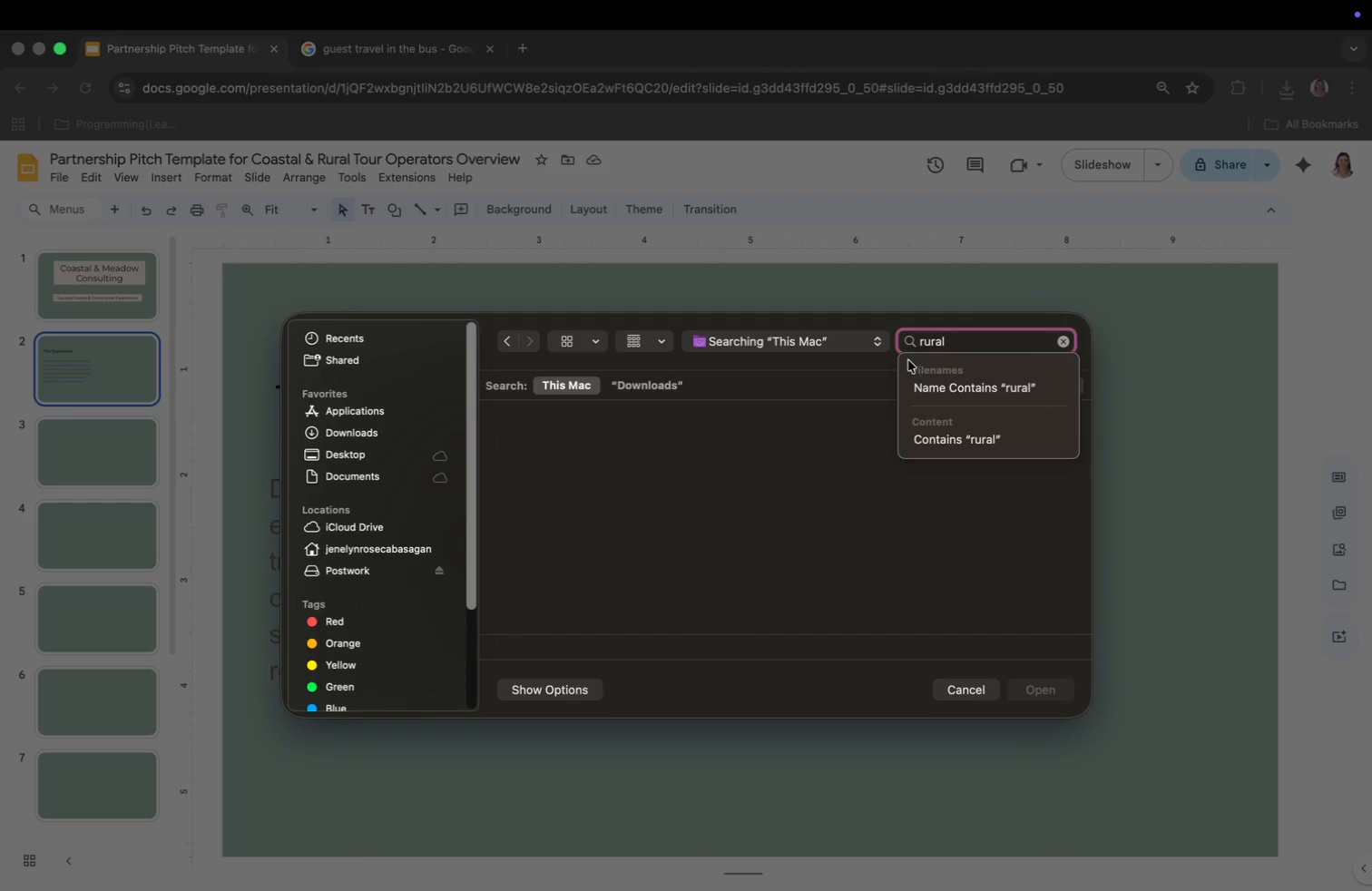 
left_click([877, 342])
 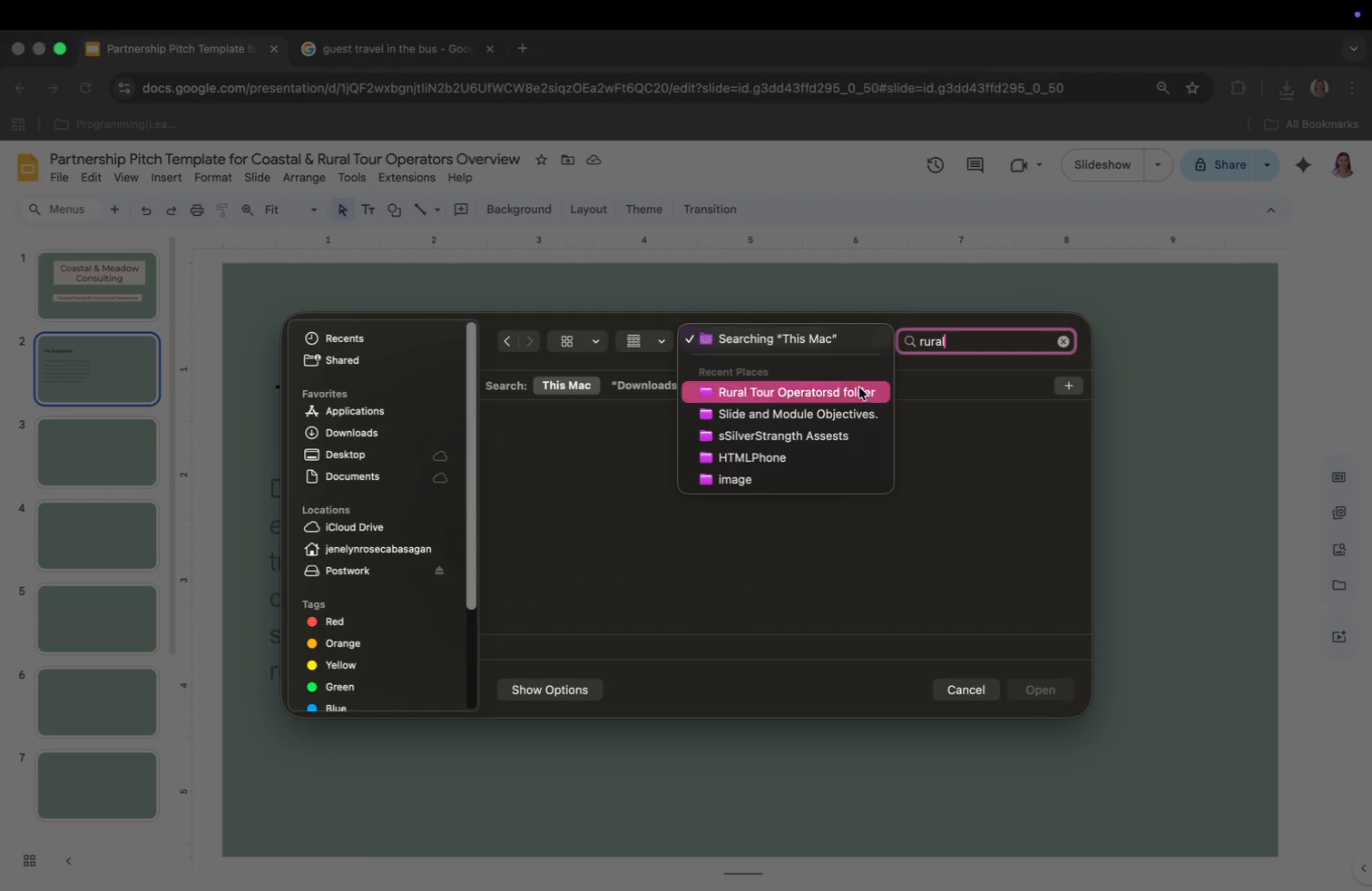 
left_click([855, 393])
 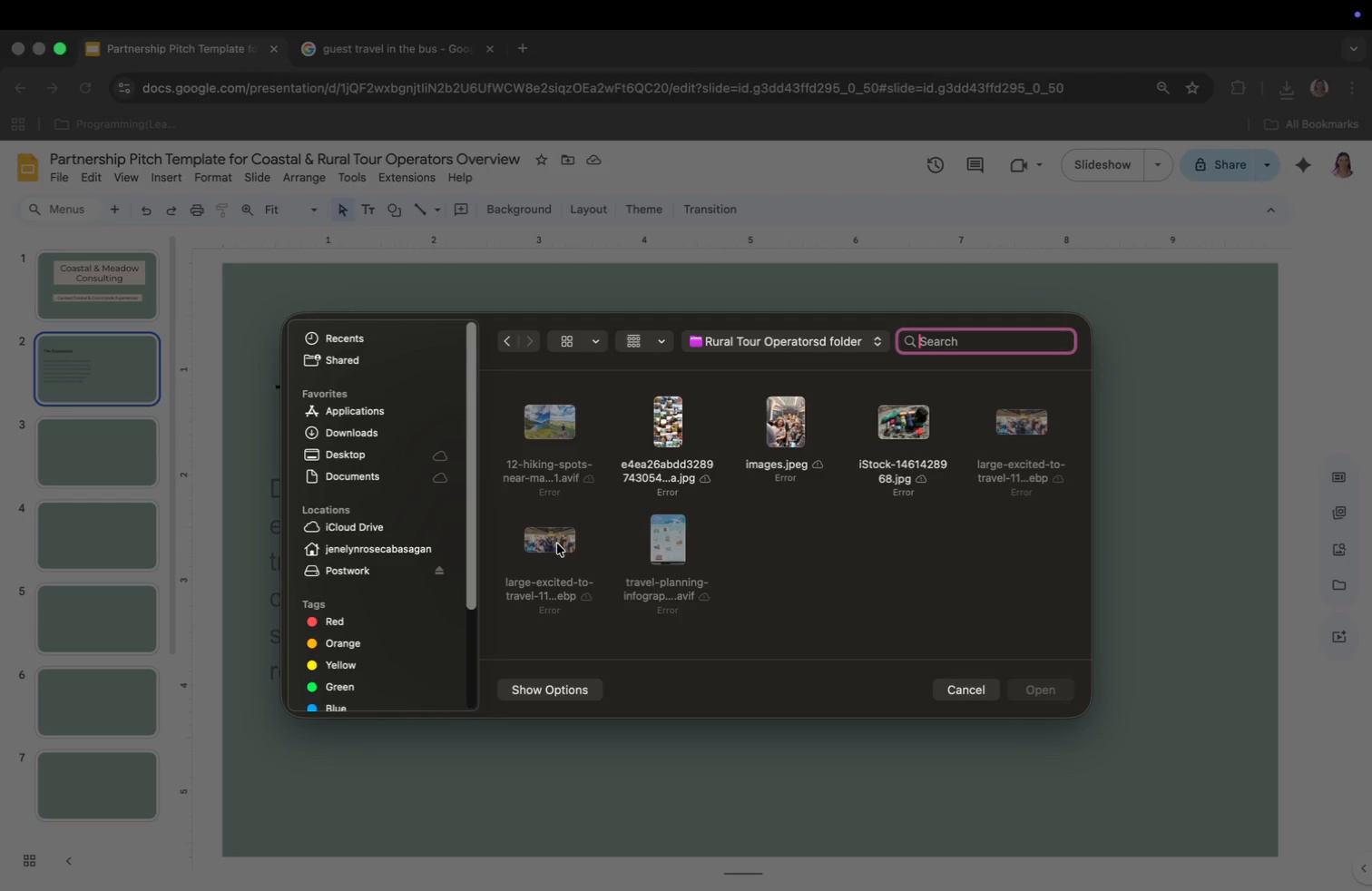 
wait(6.85)
 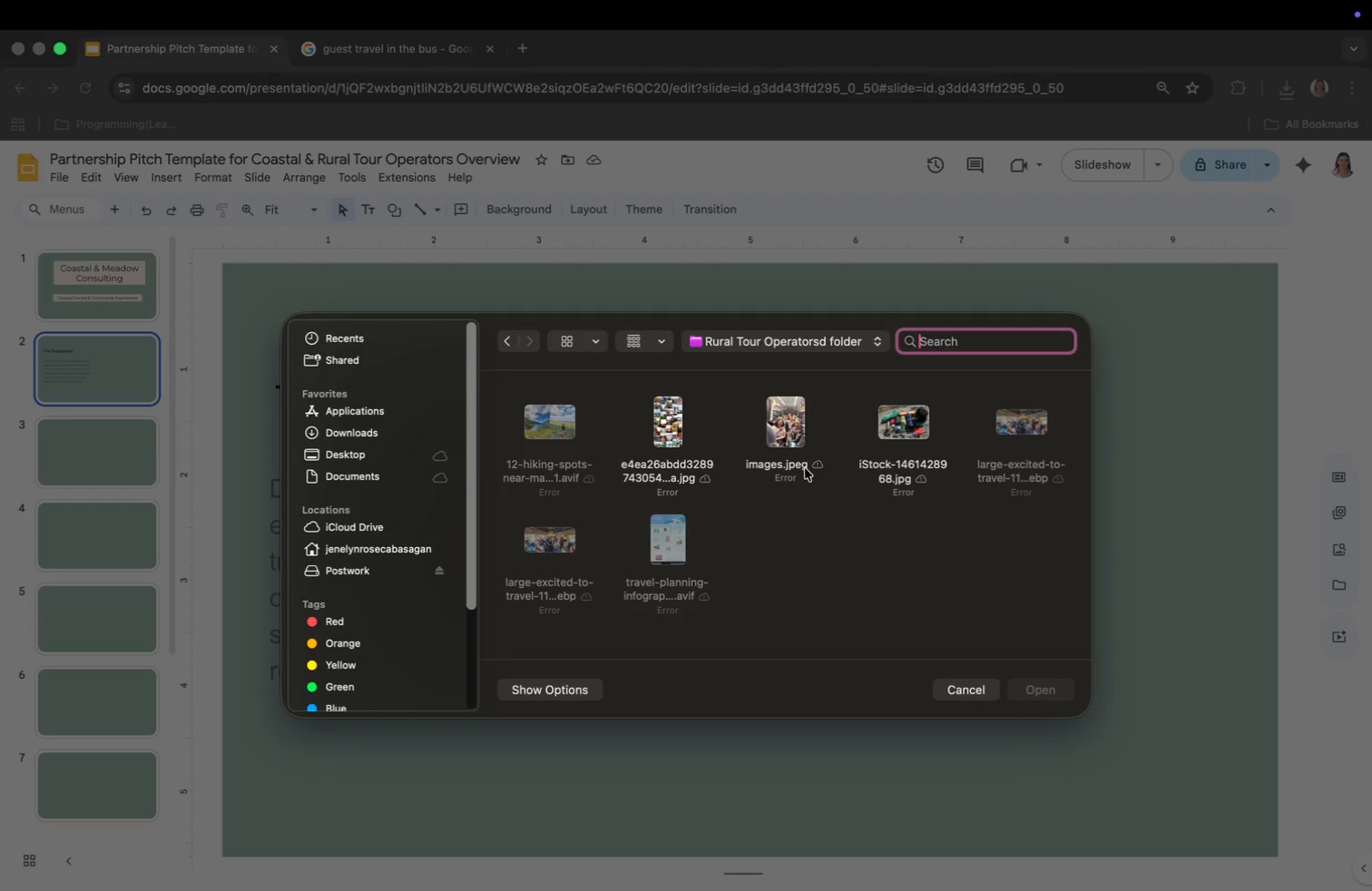 
left_click([779, 436])
 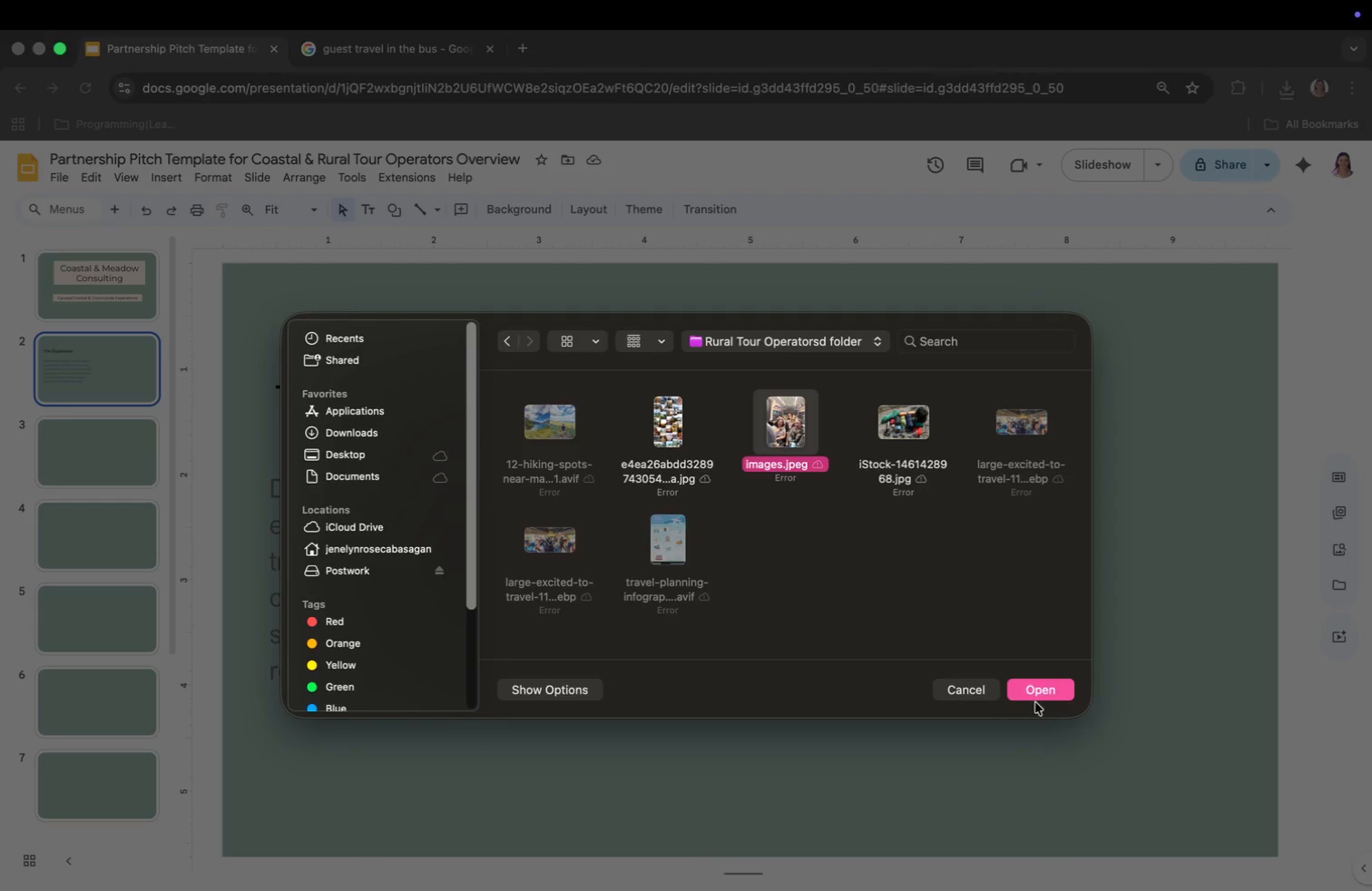 
left_click([1037, 691])
 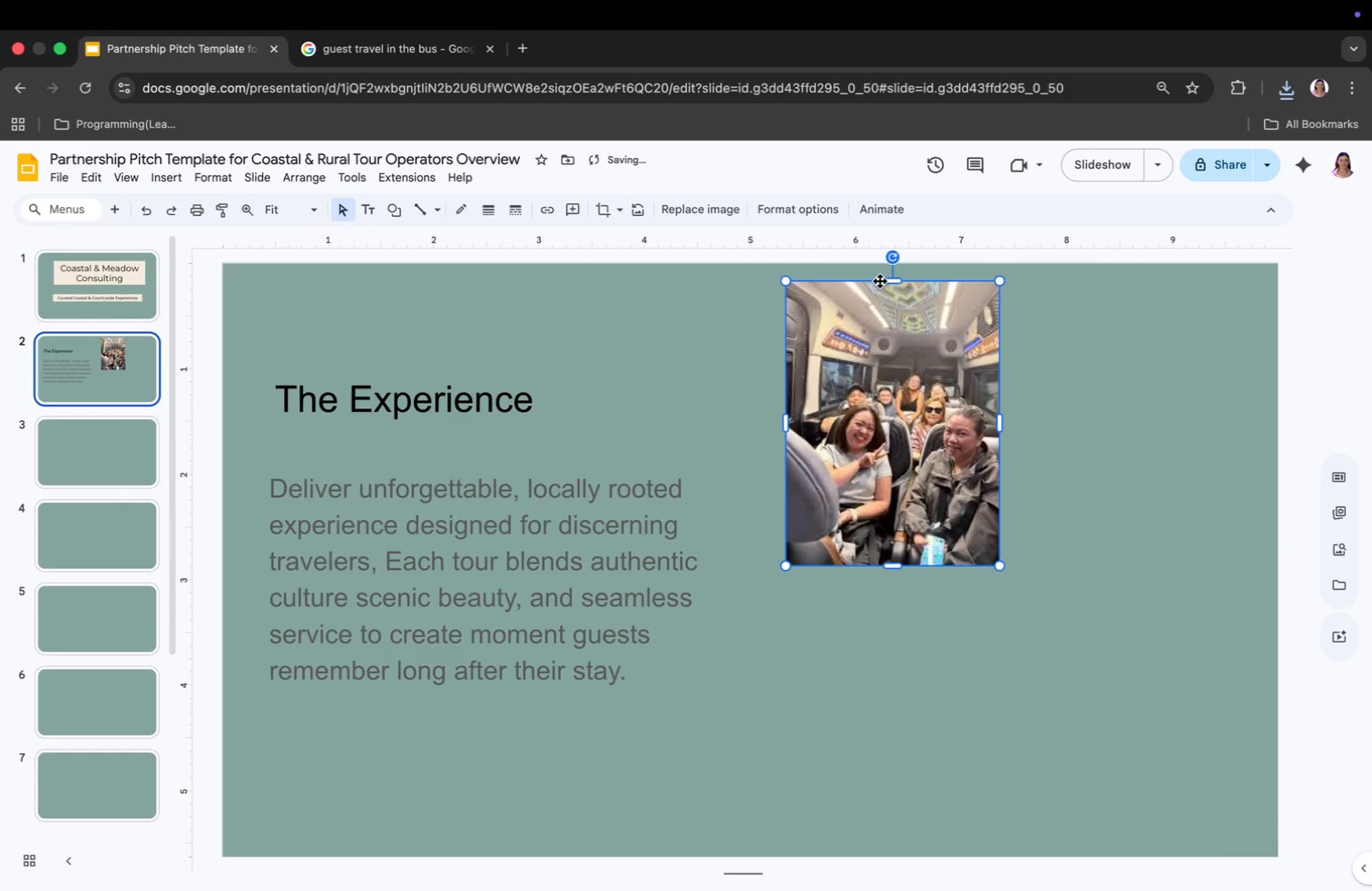 
left_click_drag(start_coordinate=[890, 301], to_coordinate=[906, 385])
 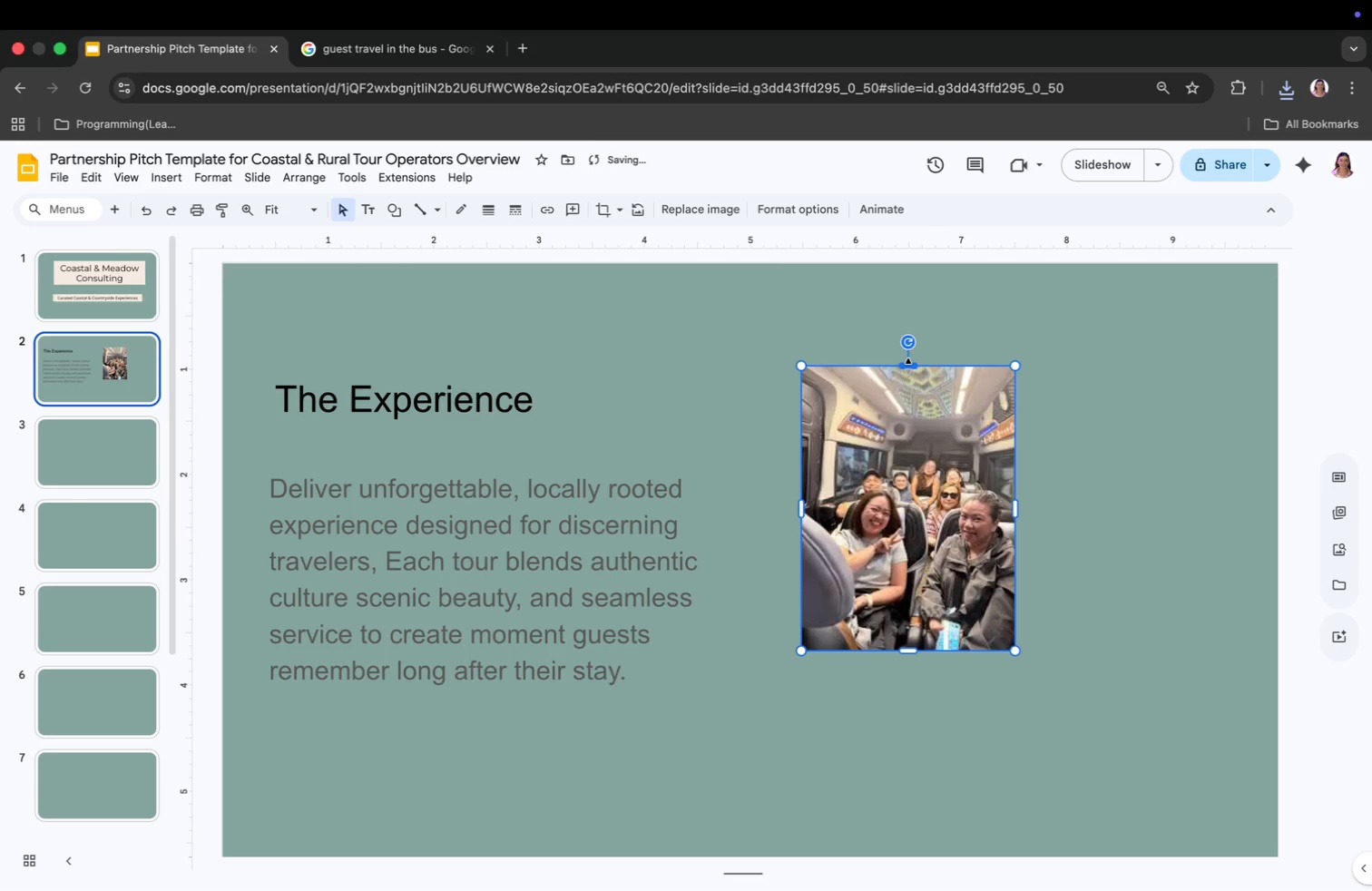 
left_click_drag(start_coordinate=[909, 371], to_coordinate=[1012, 455])
 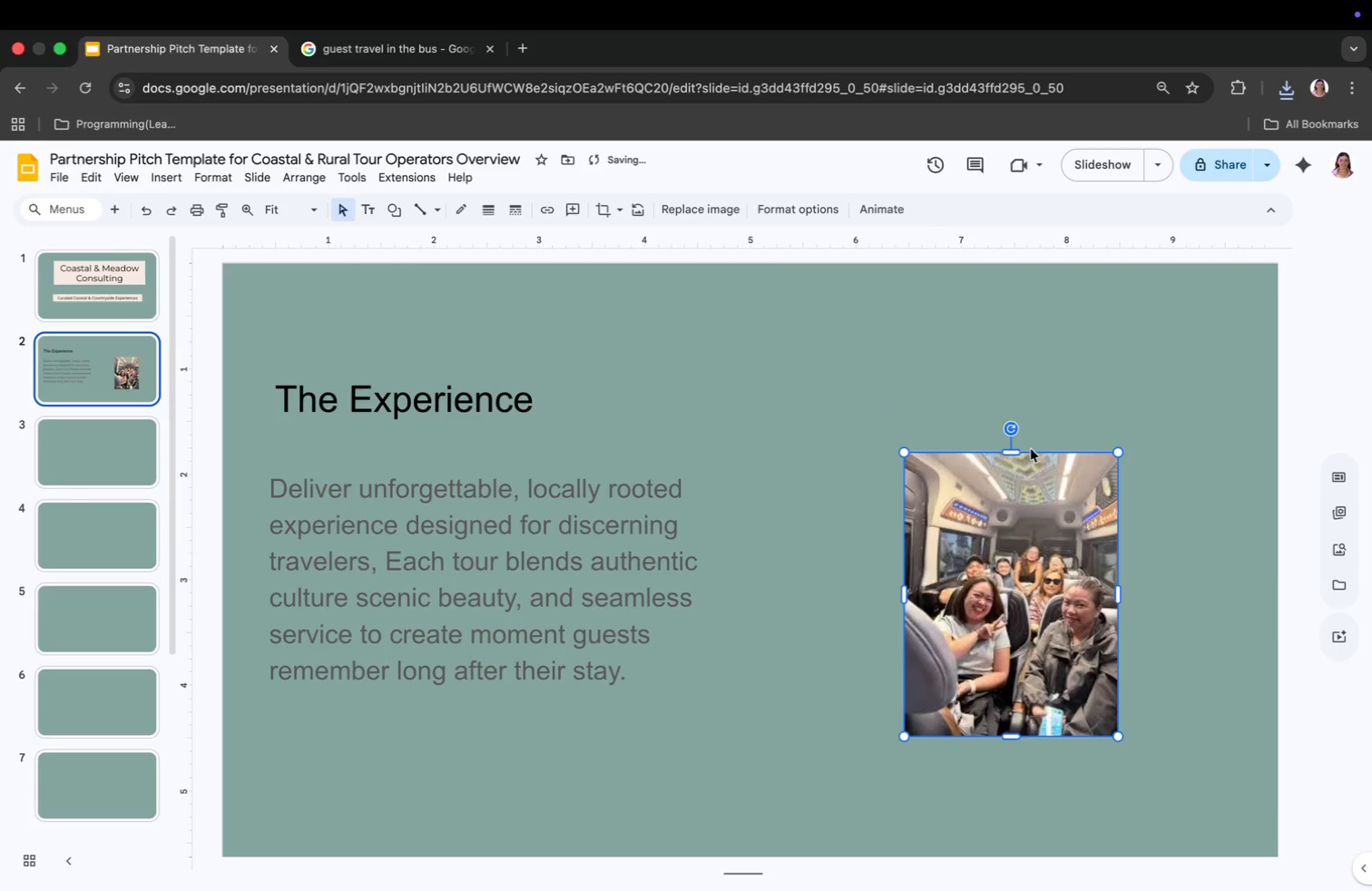 
left_click_drag(start_coordinate=[1013, 454], to_coordinate=[1014, 322])
 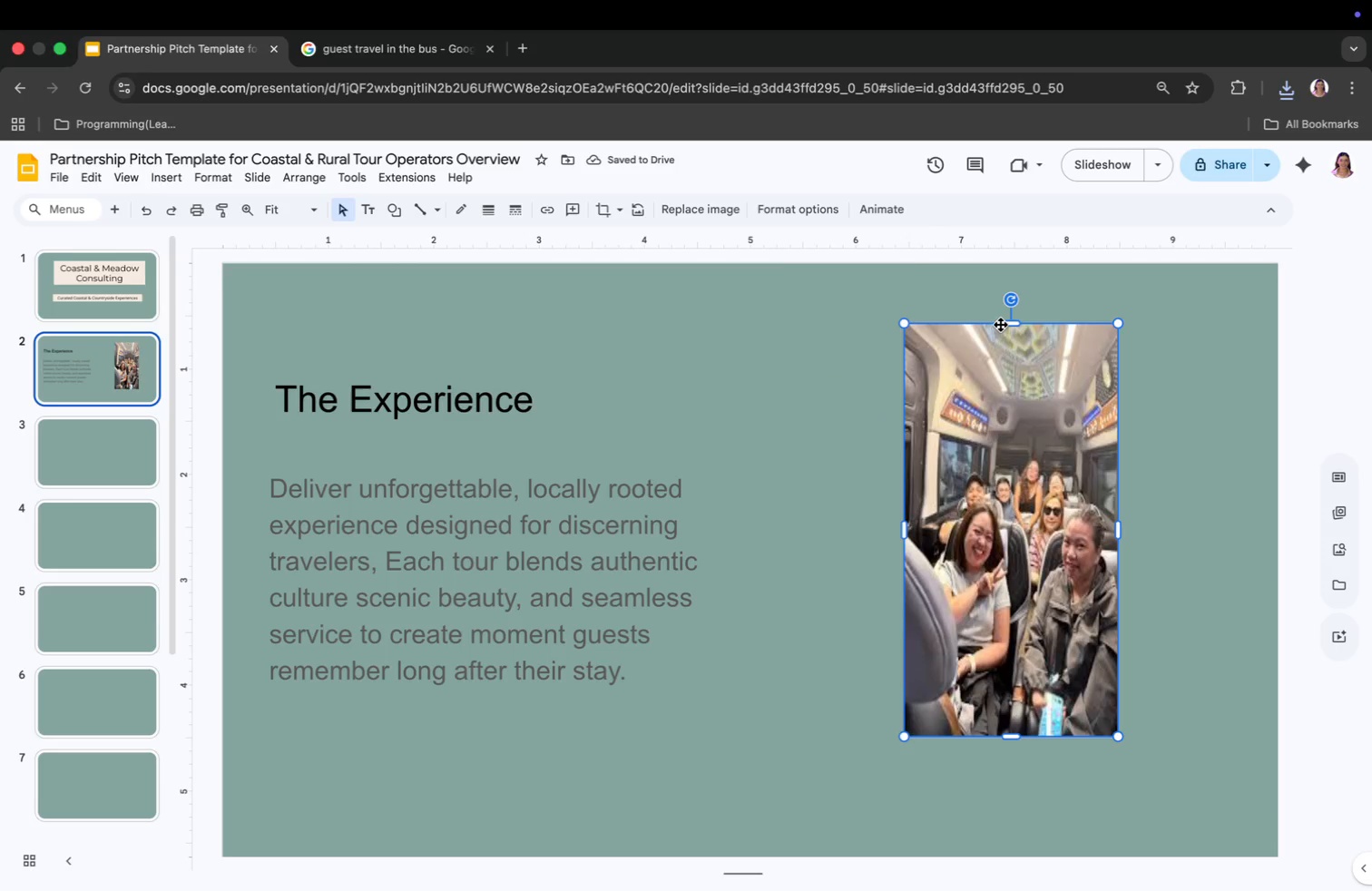 
left_click_drag(start_coordinate=[1007, 323], to_coordinate=[995, 381])
 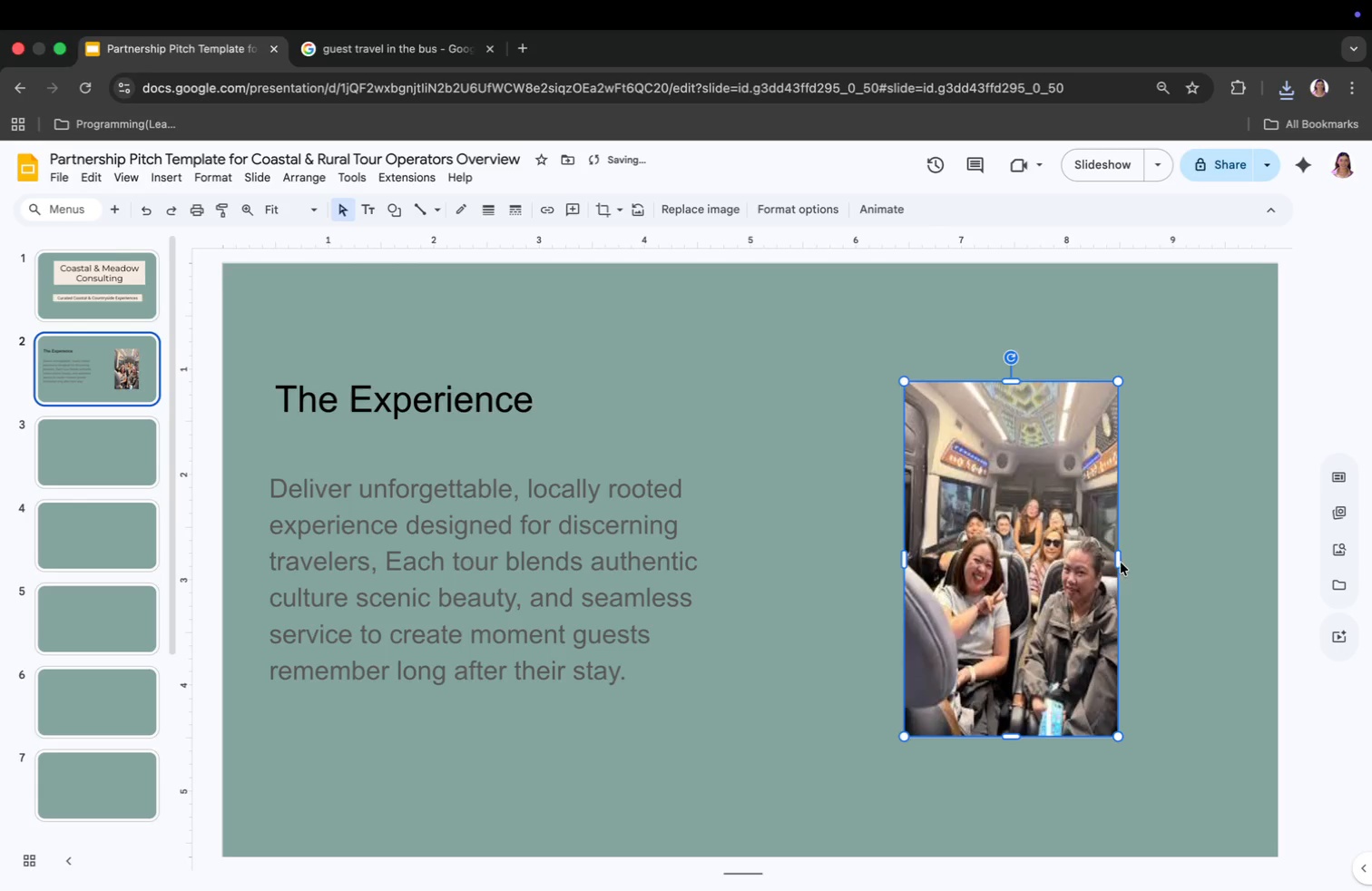 
left_click_drag(start_coordinate=[1119, 561], to_coordinate=[1187, 575])
 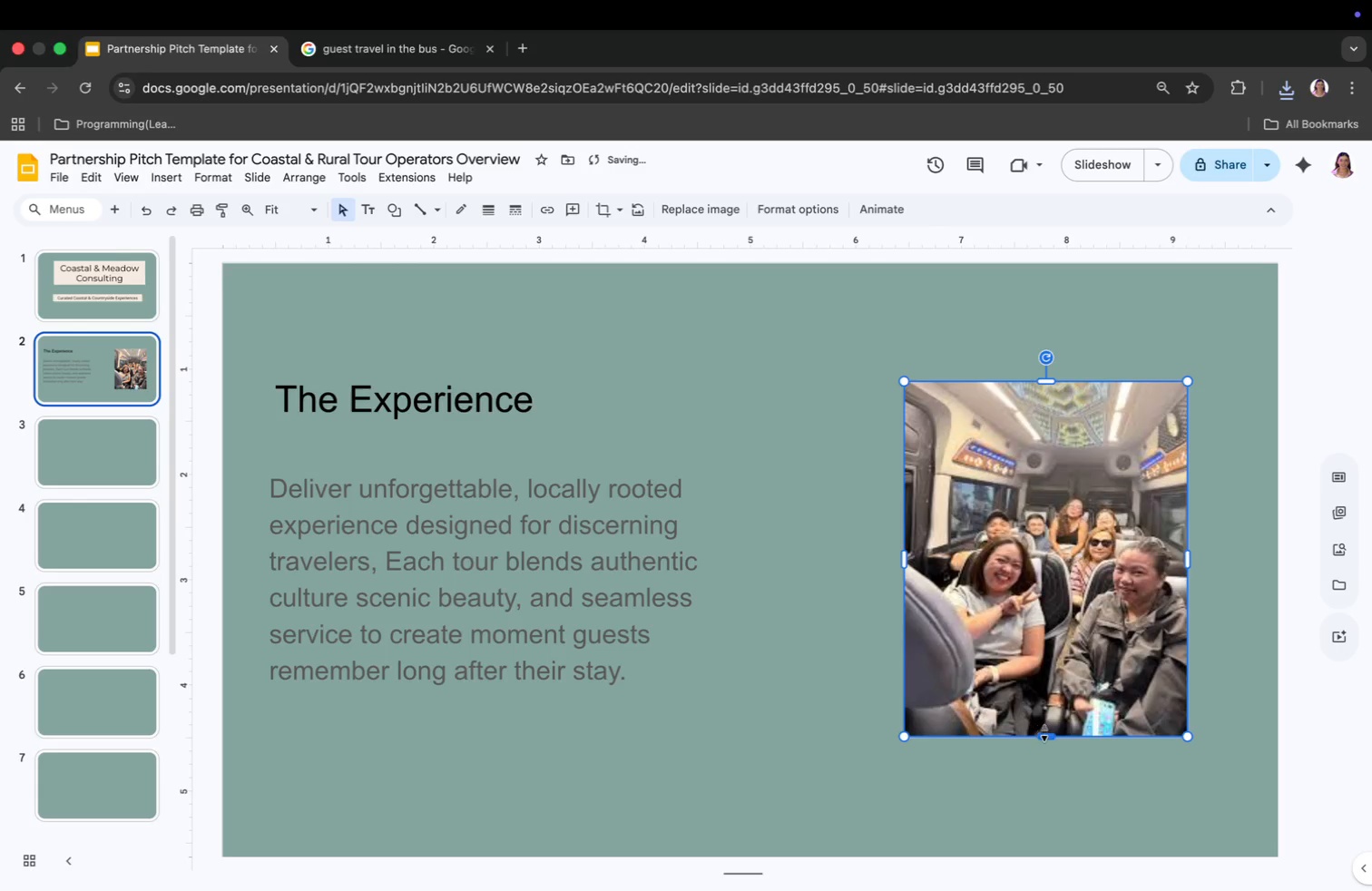 
left_click_drag(start_coordinate=[1044, 735], to_coordinate=[1041, 782])
 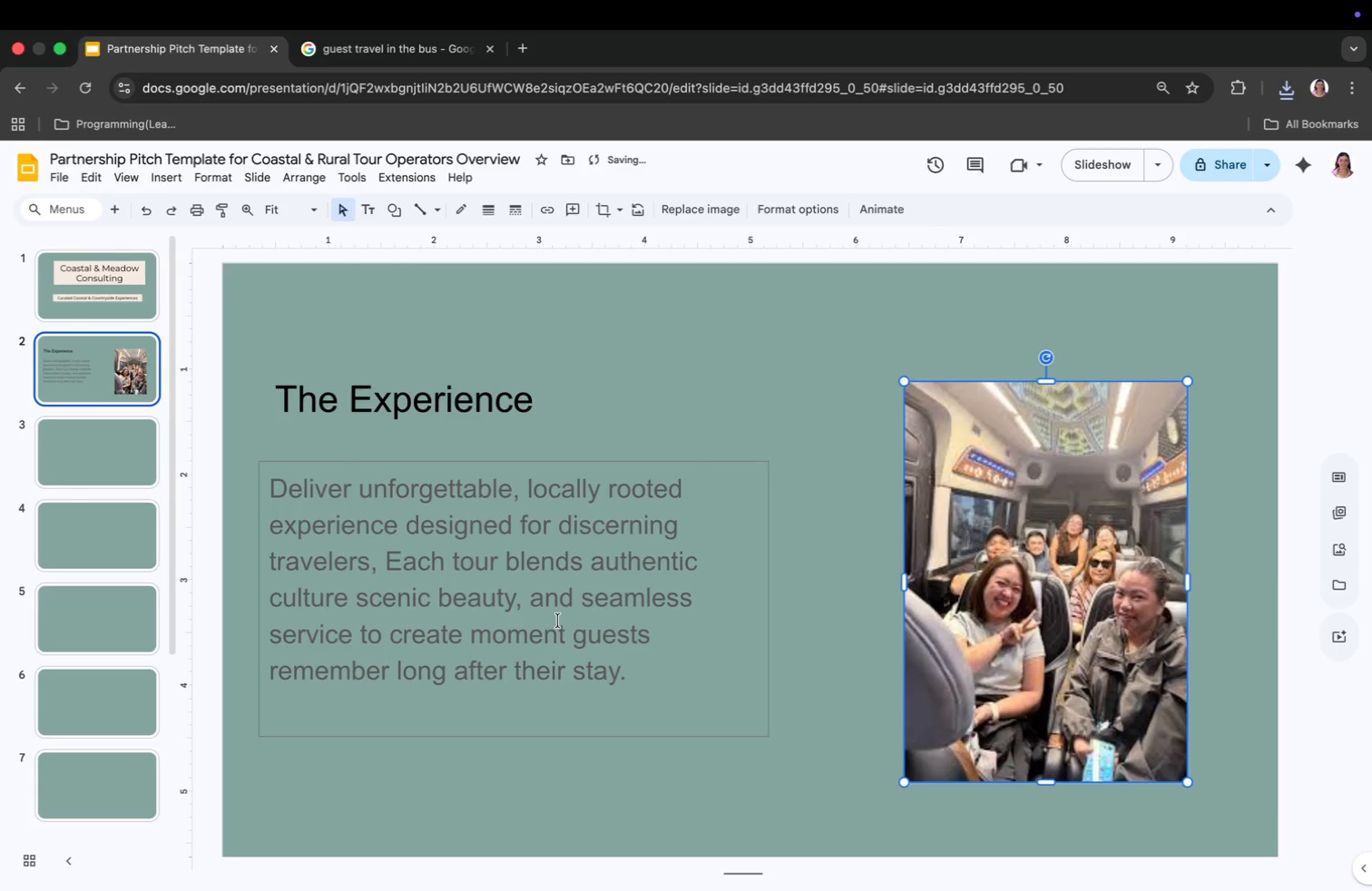 
left_click([554, 621])
 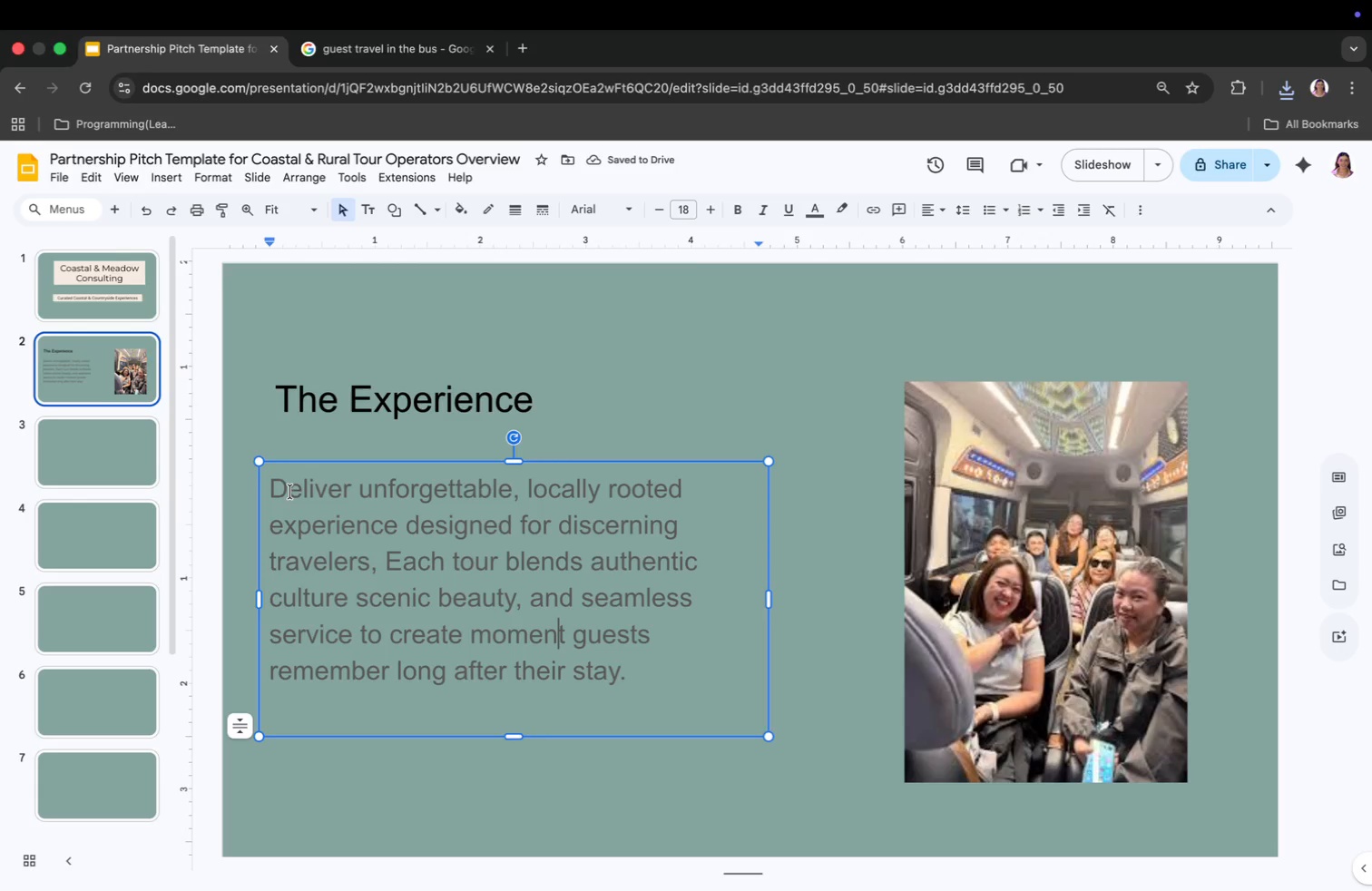 
left_click([273, 485])
 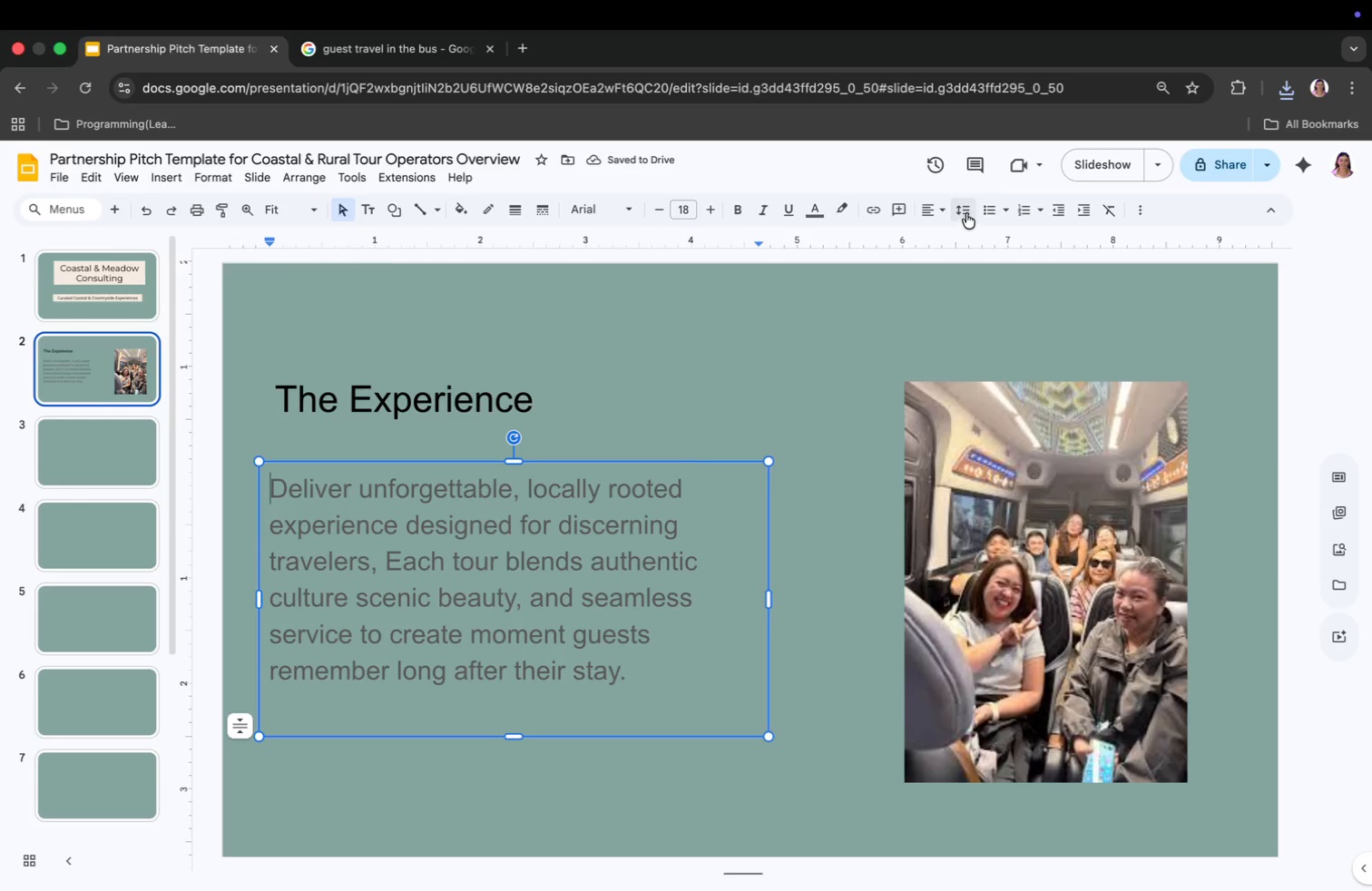 
left_click([988, 205])
 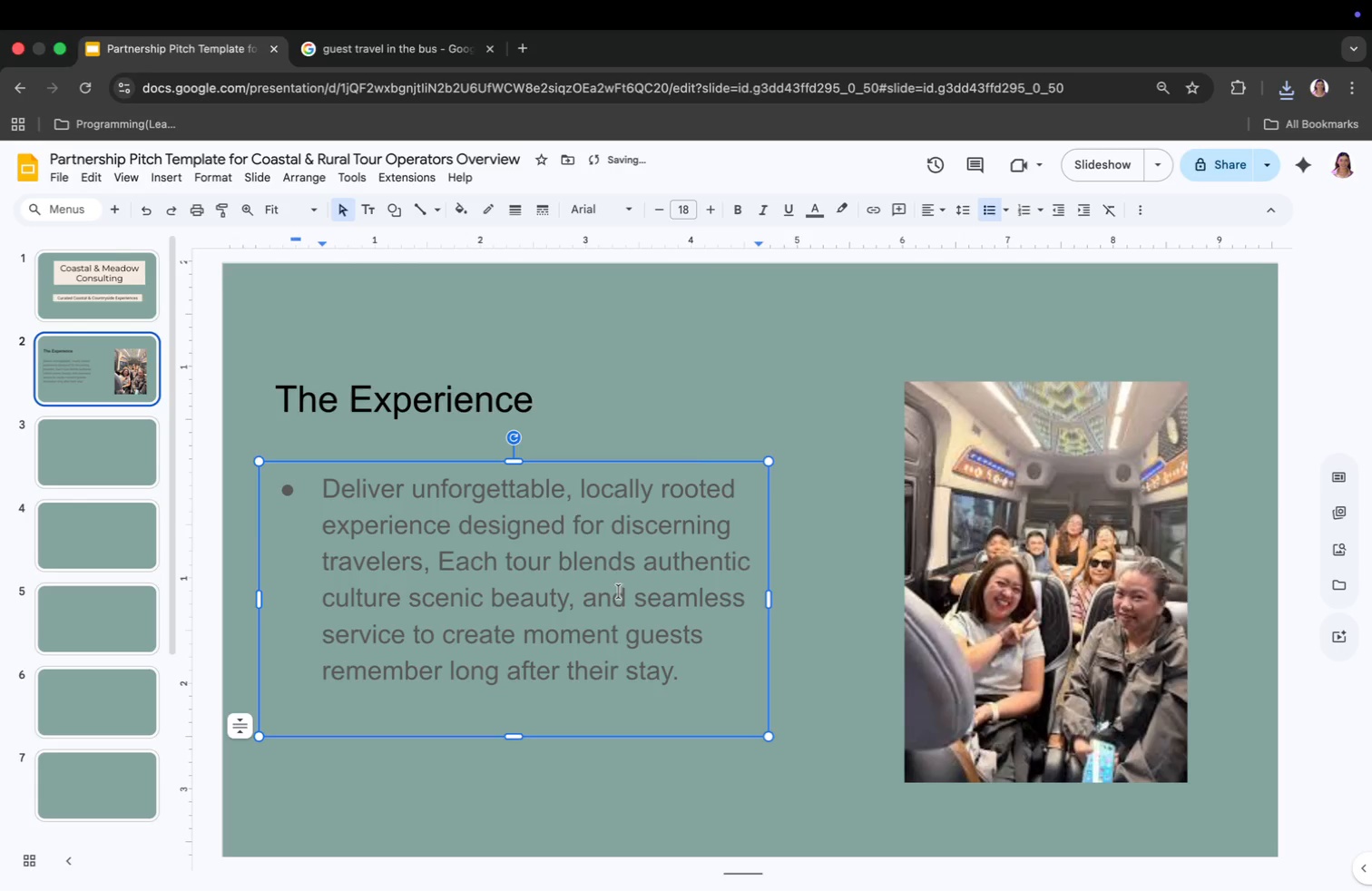 
left_click([503, 392])
 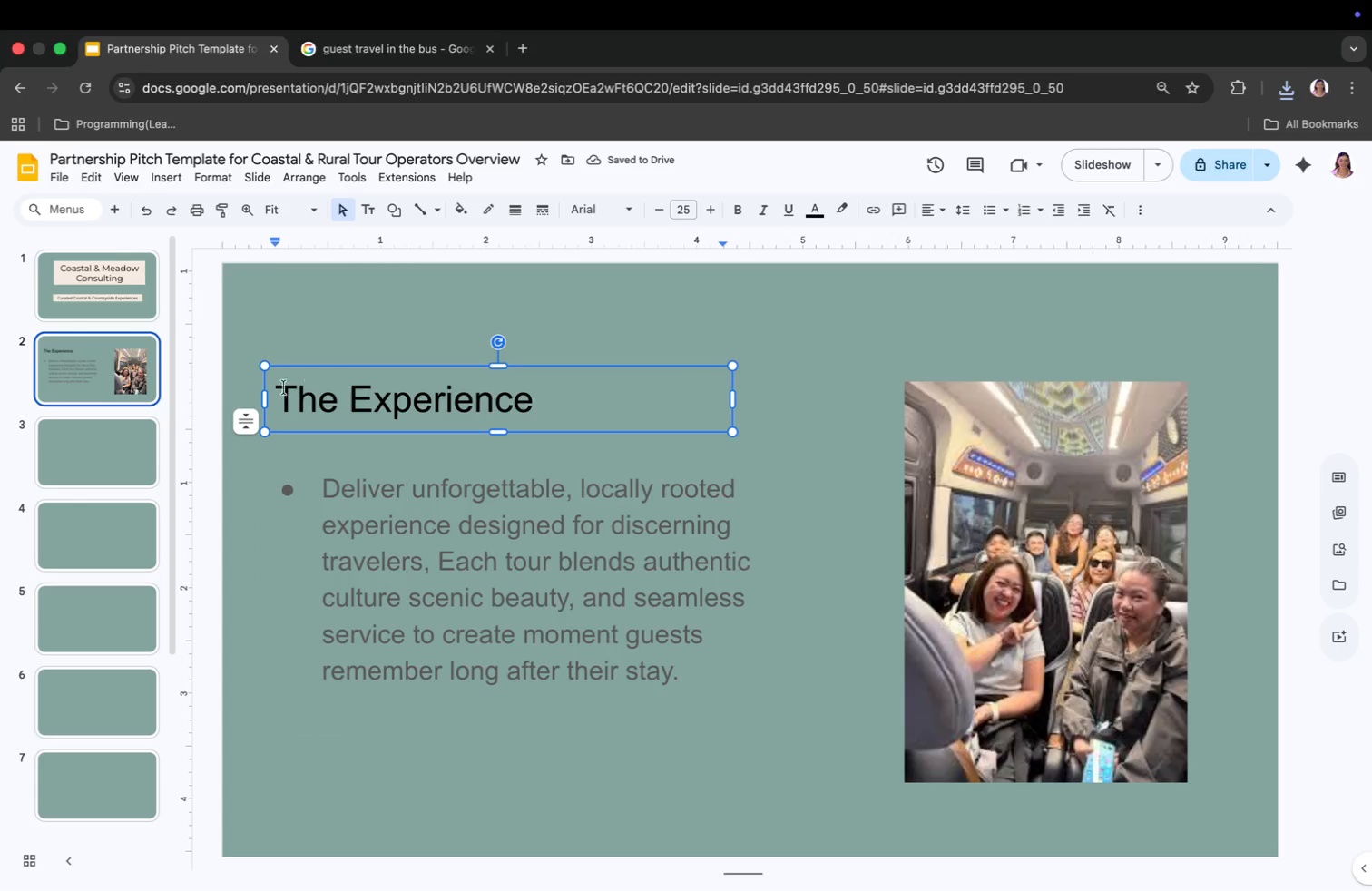 
left_click([278, 389])
 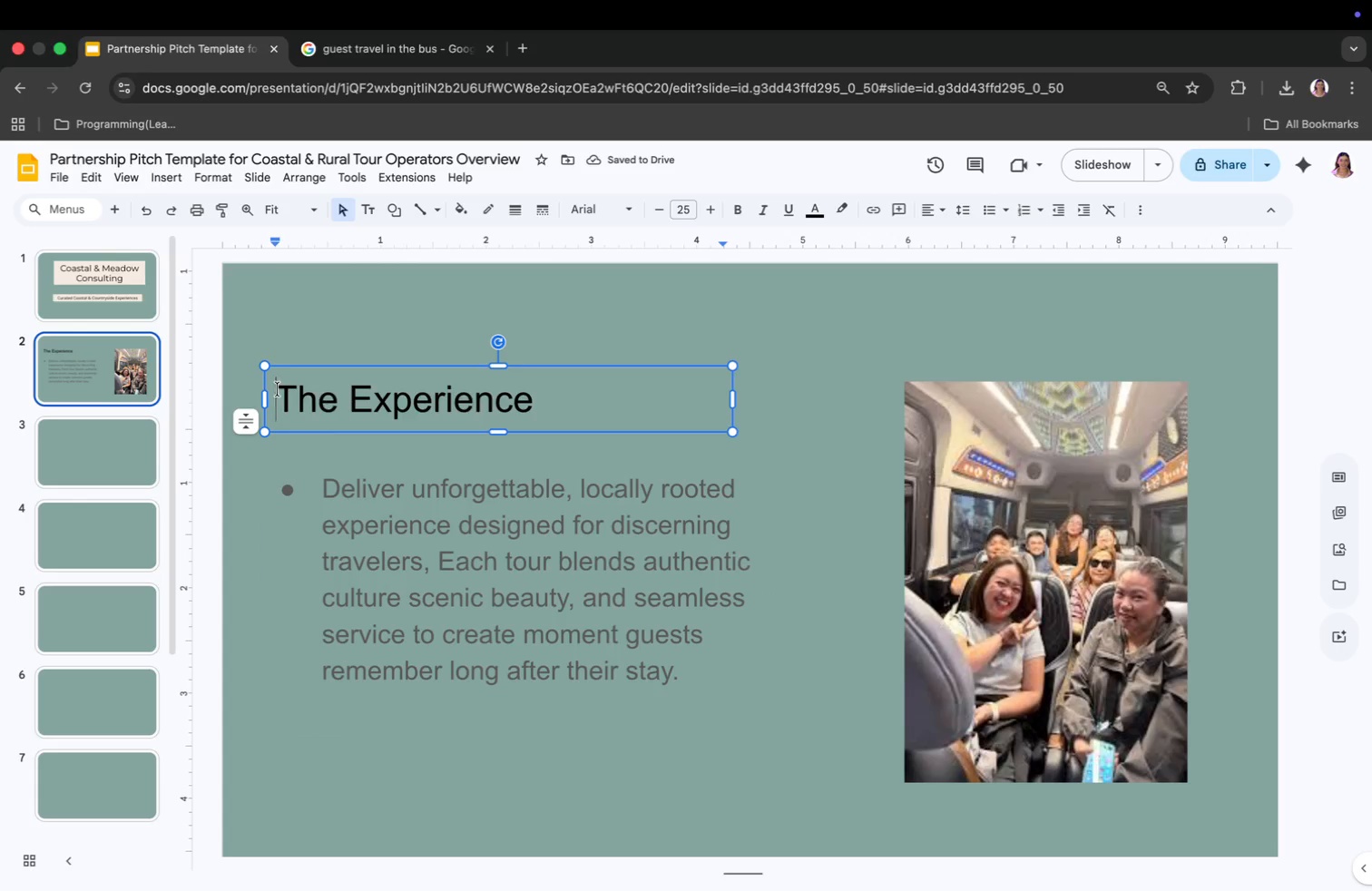 
key(Tab)
 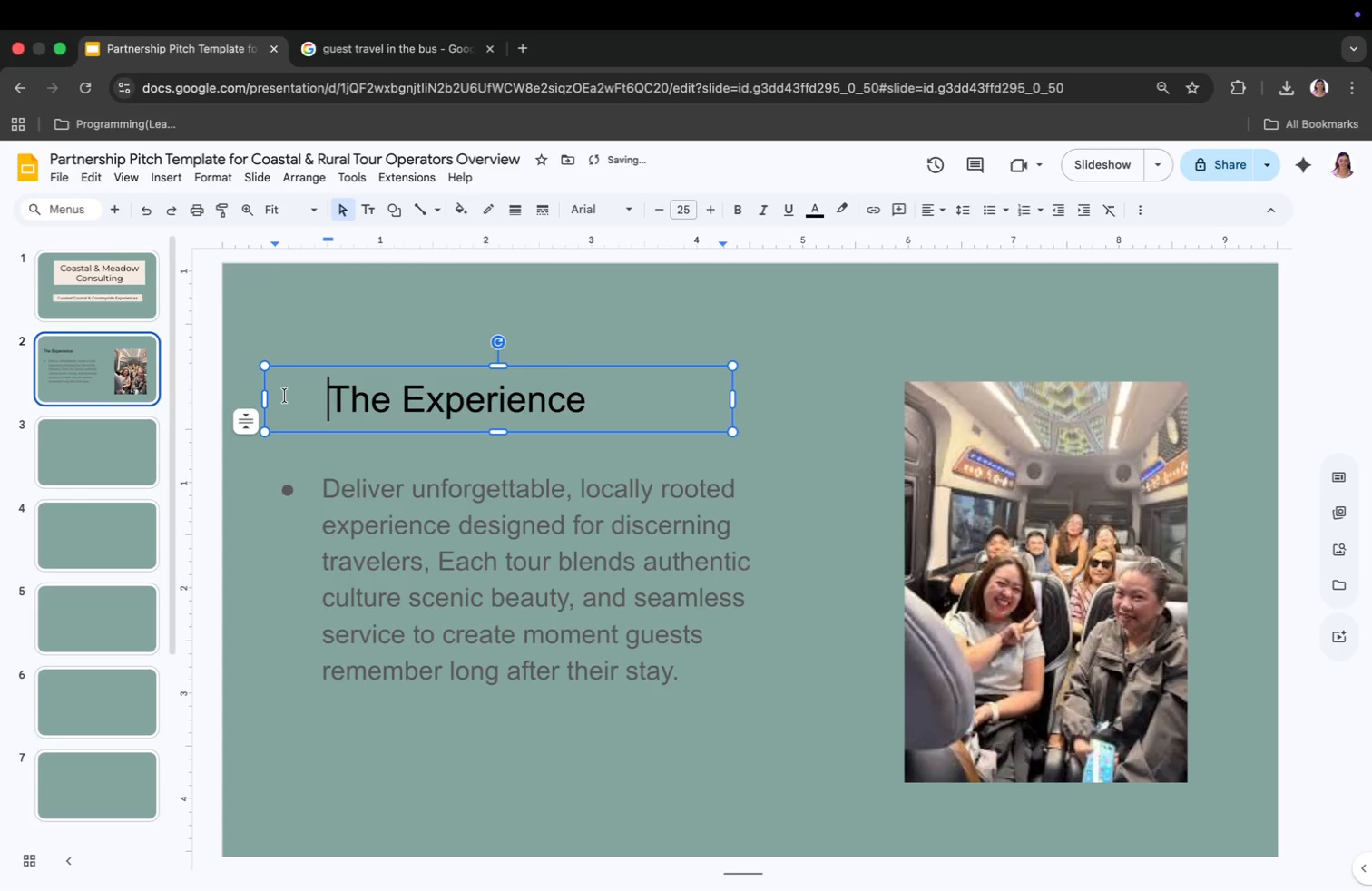 
key(Tab)
 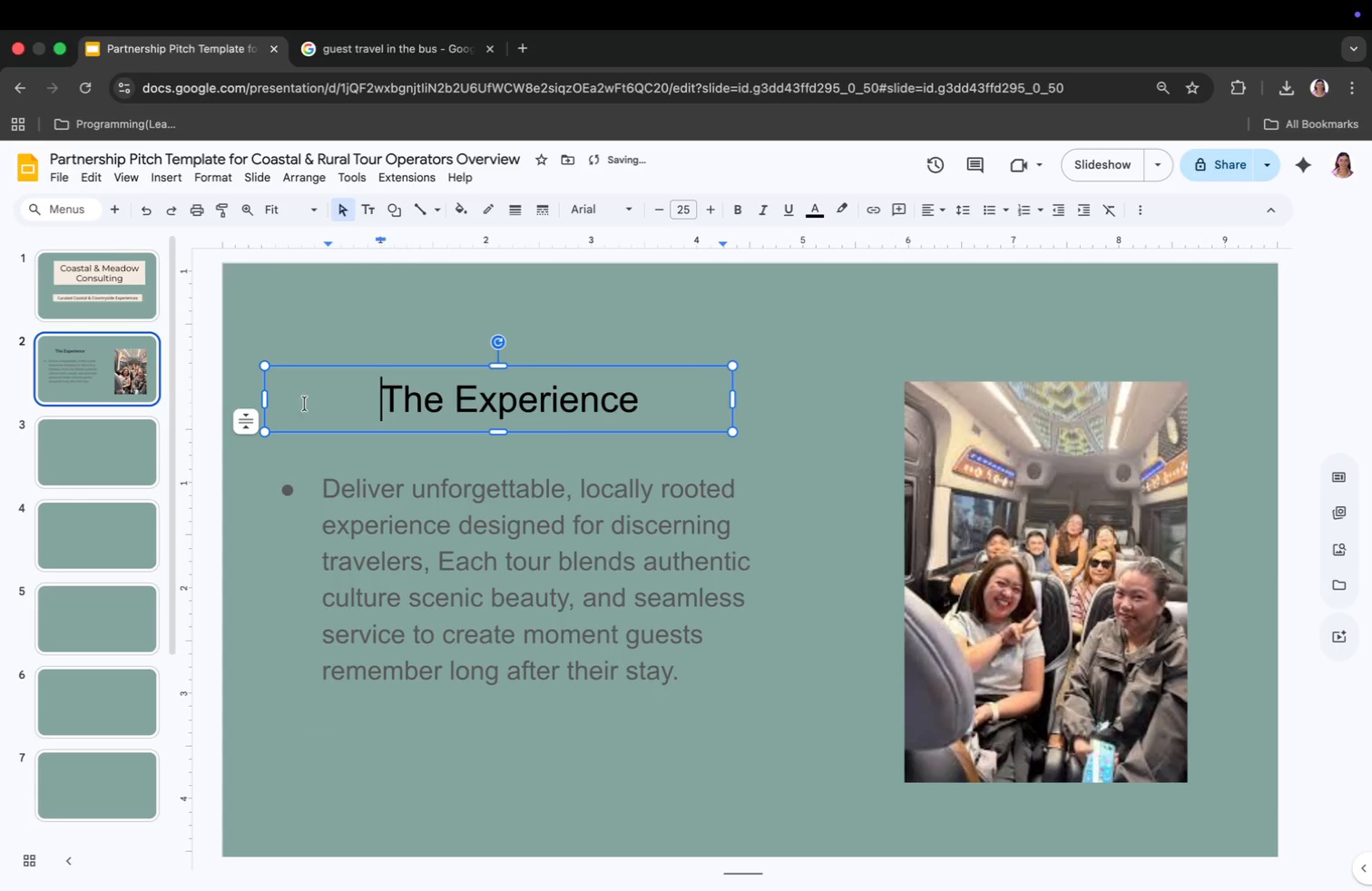 
left_click([576, 548])
 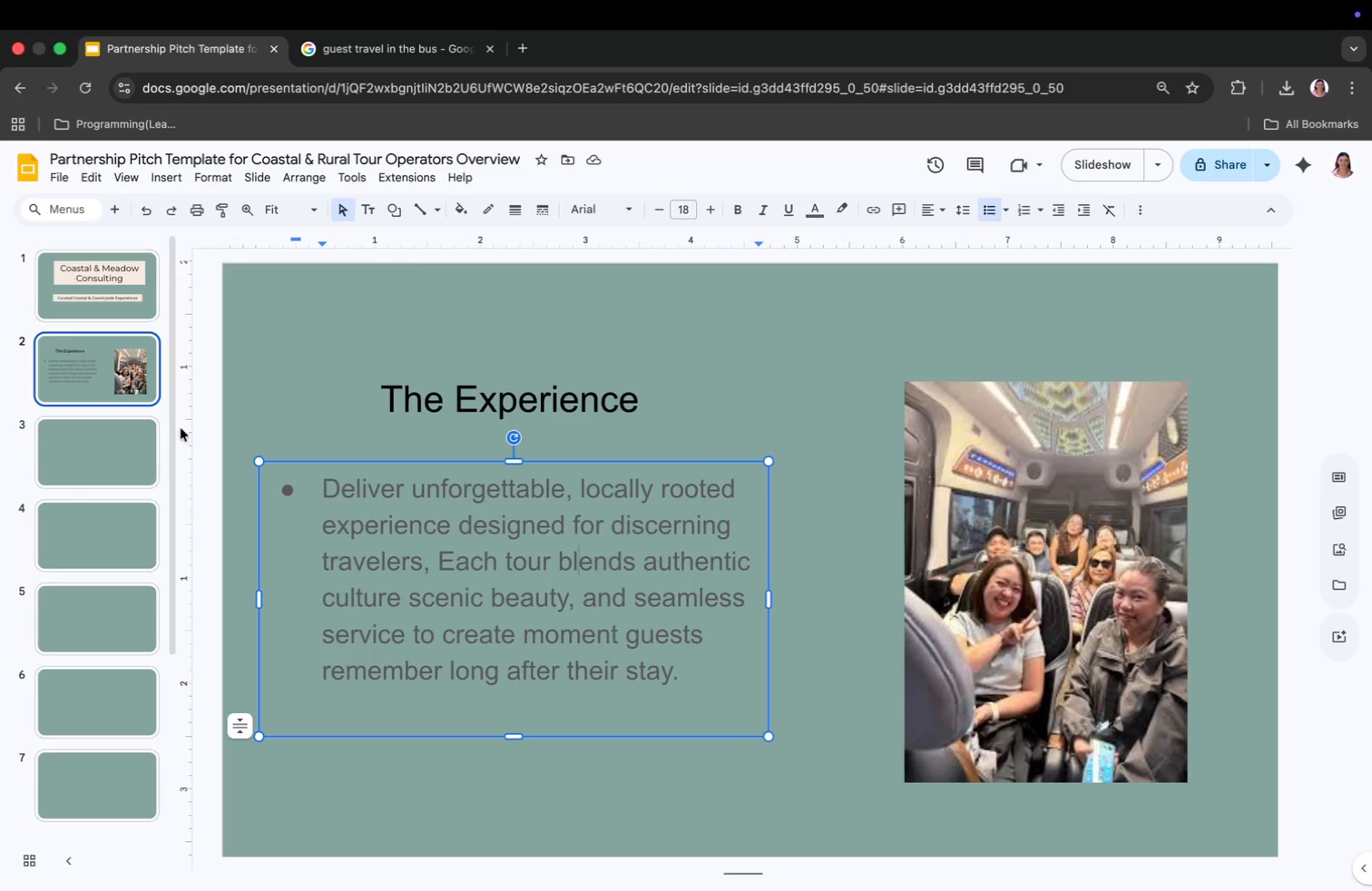 
left_click([390, 614])
 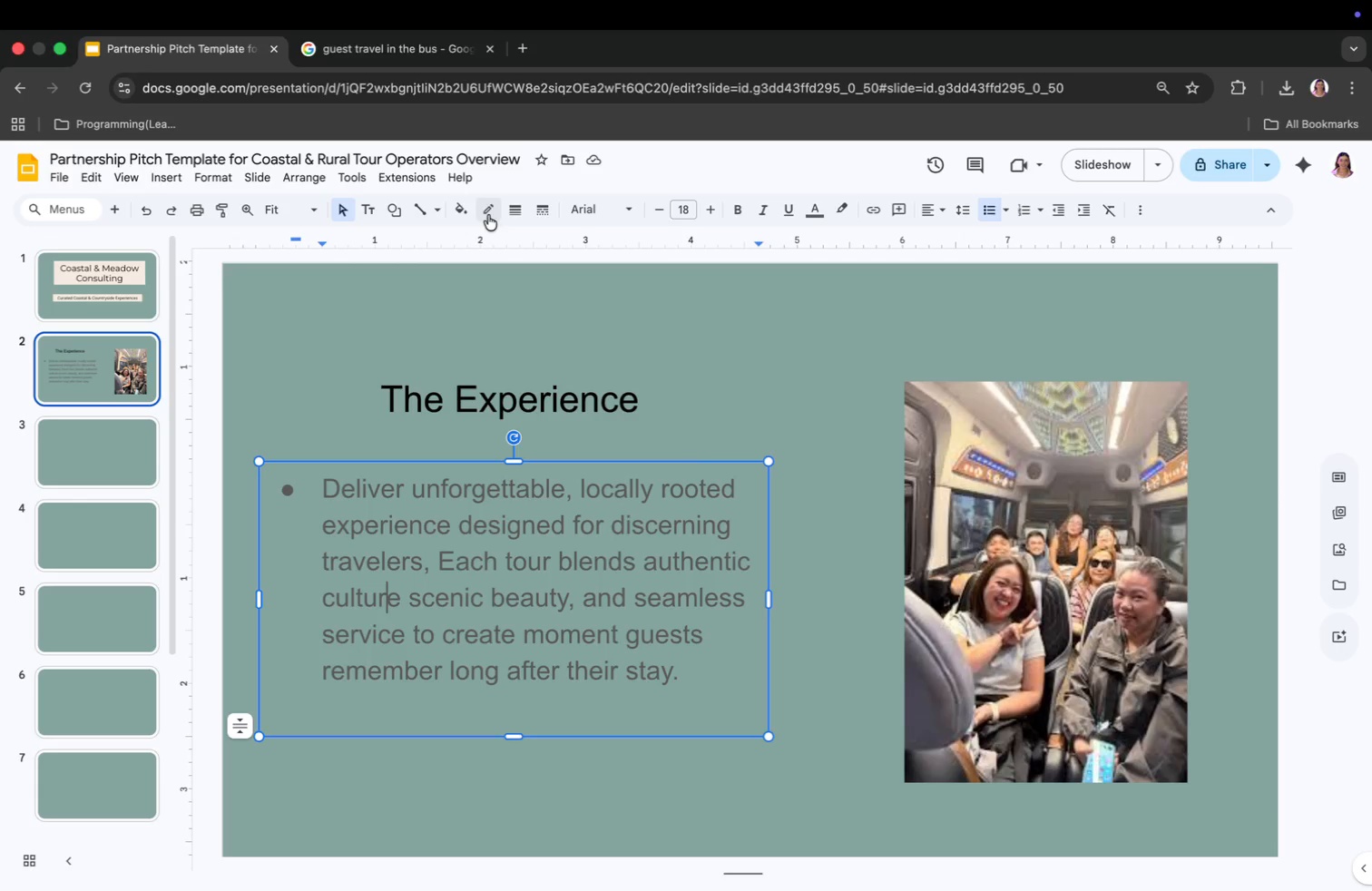 
left_click([464, 210])
 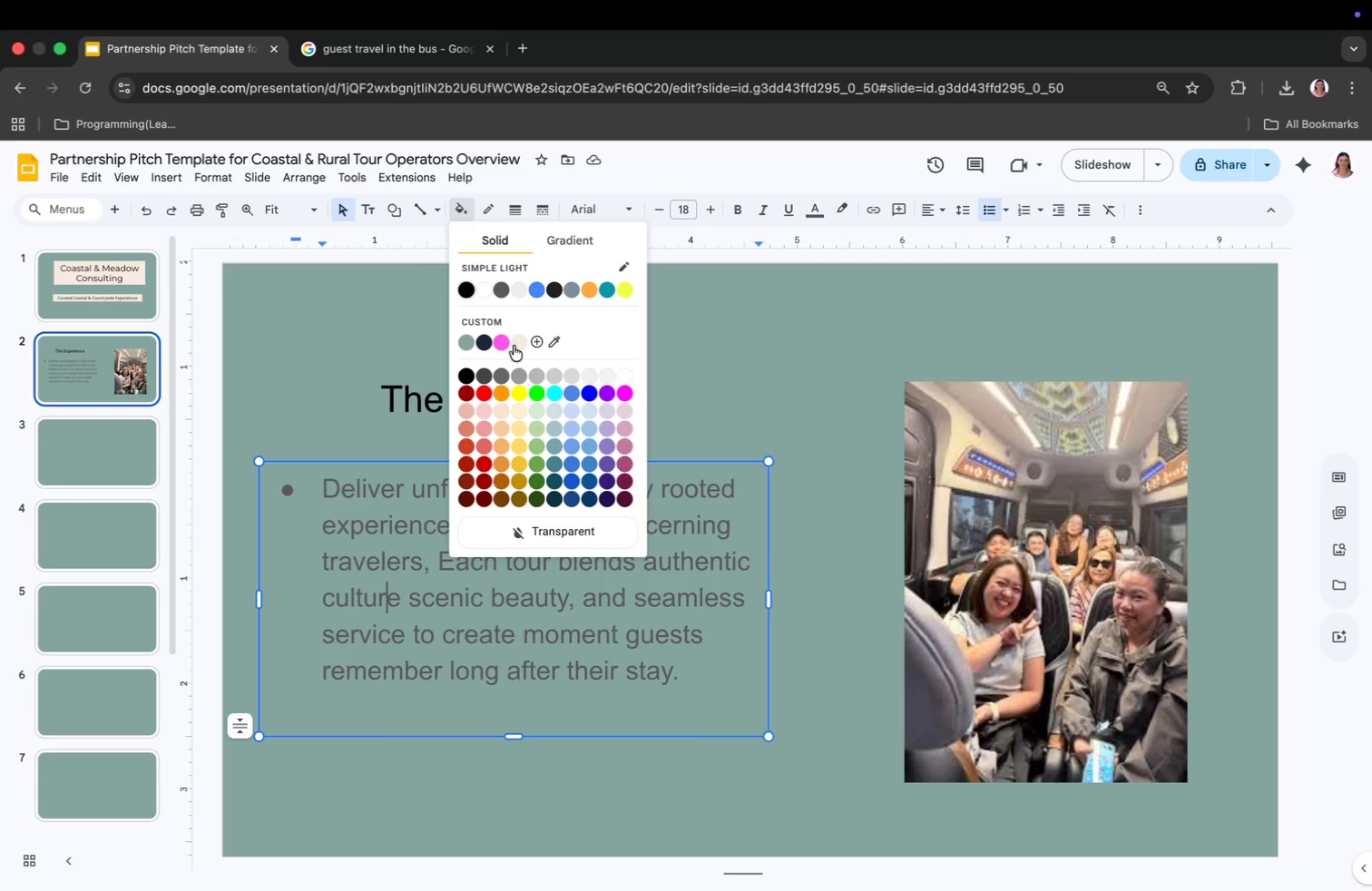 
left_click([515, 342])
 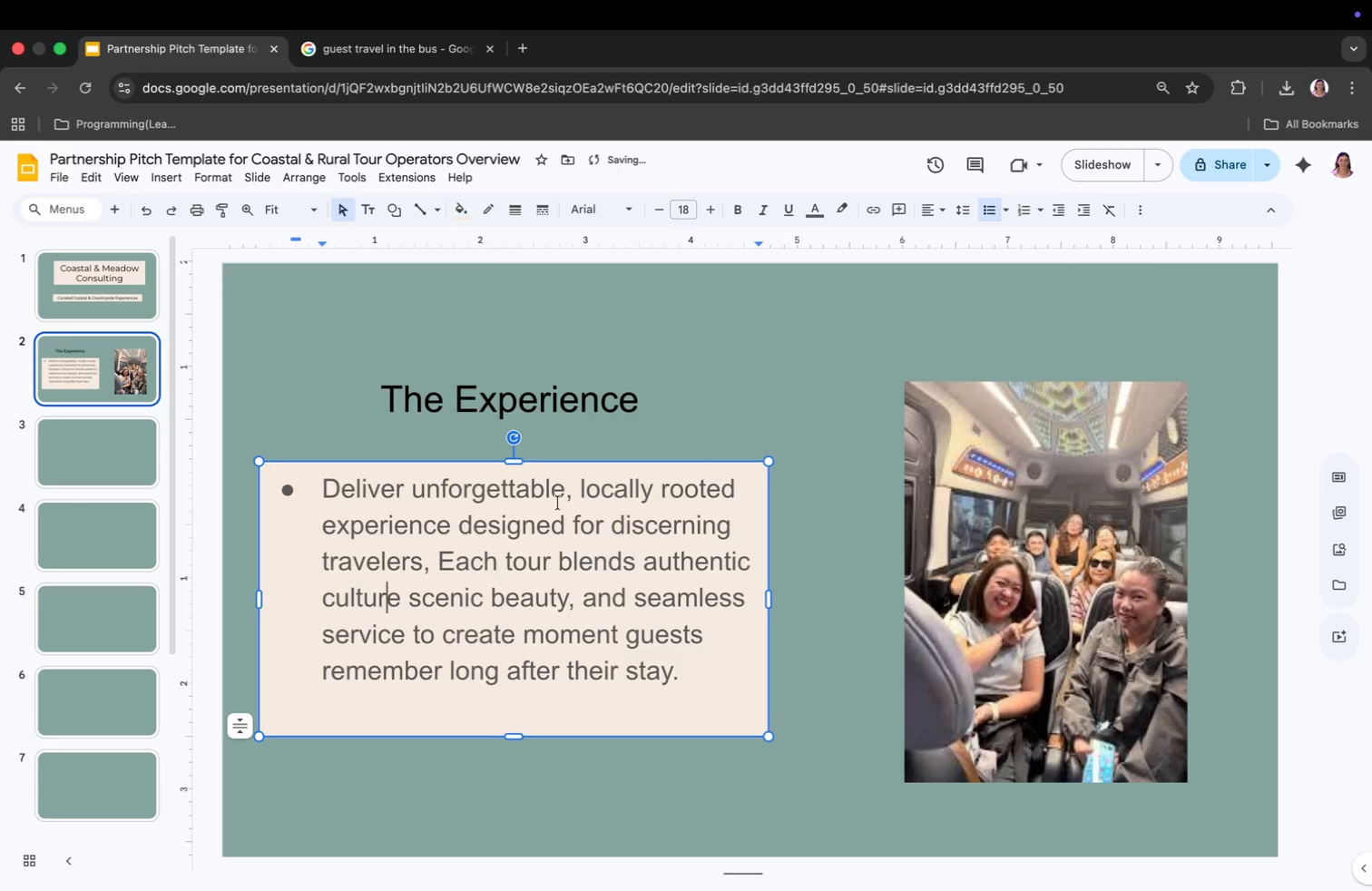 
left_click([560, 424])
 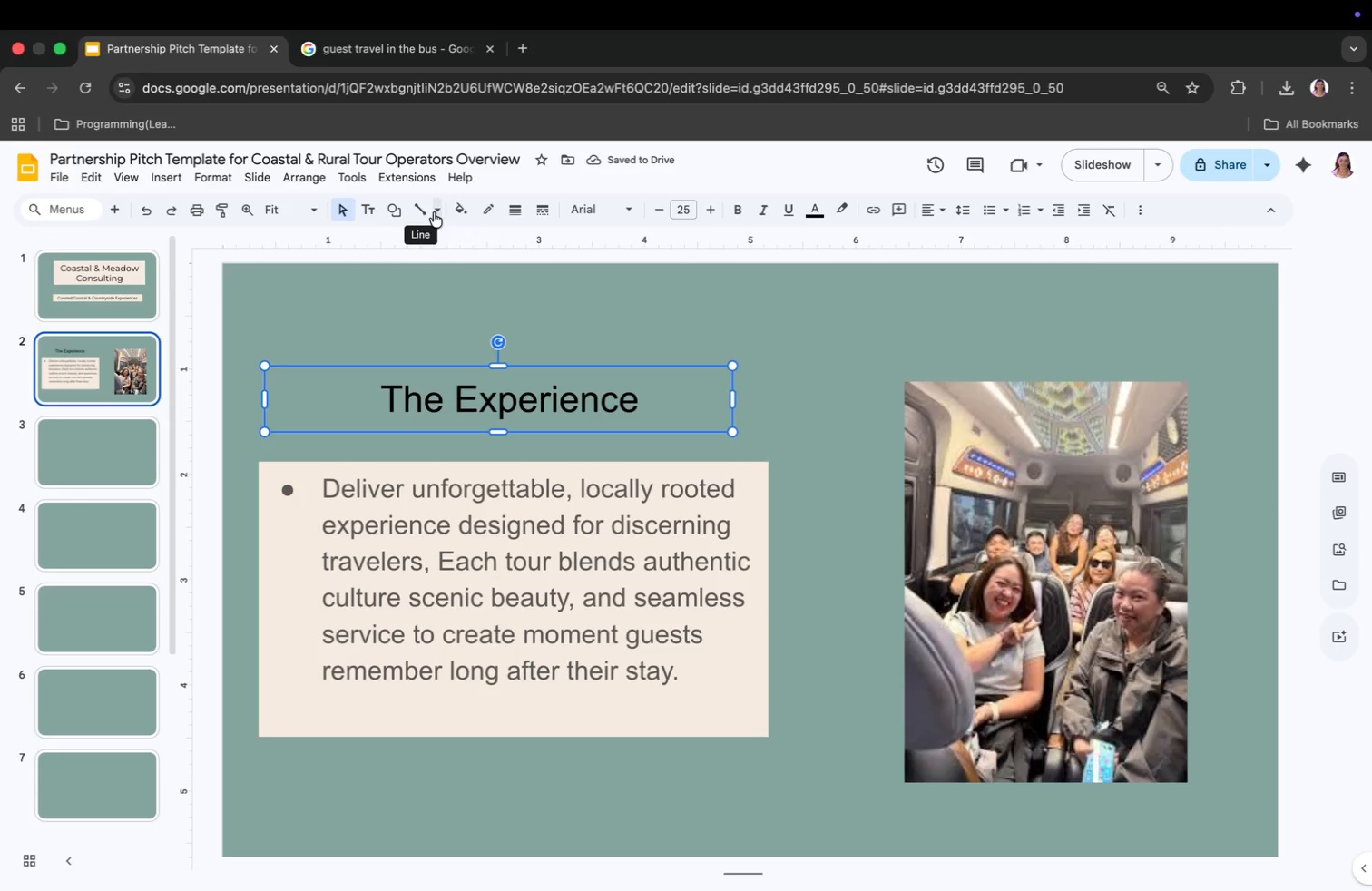 
left_click([454, 207])
 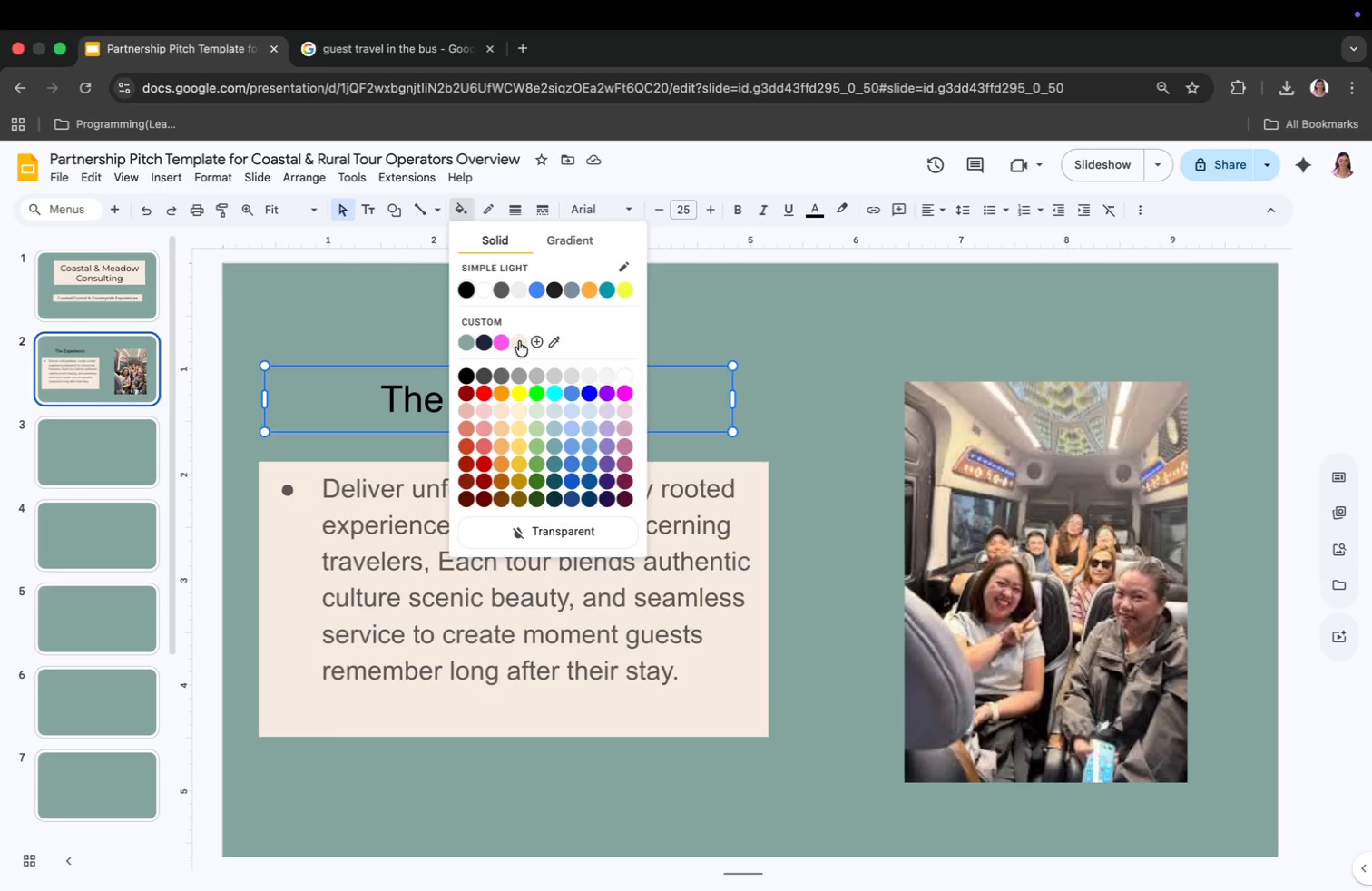 
left_click([519, 341])
 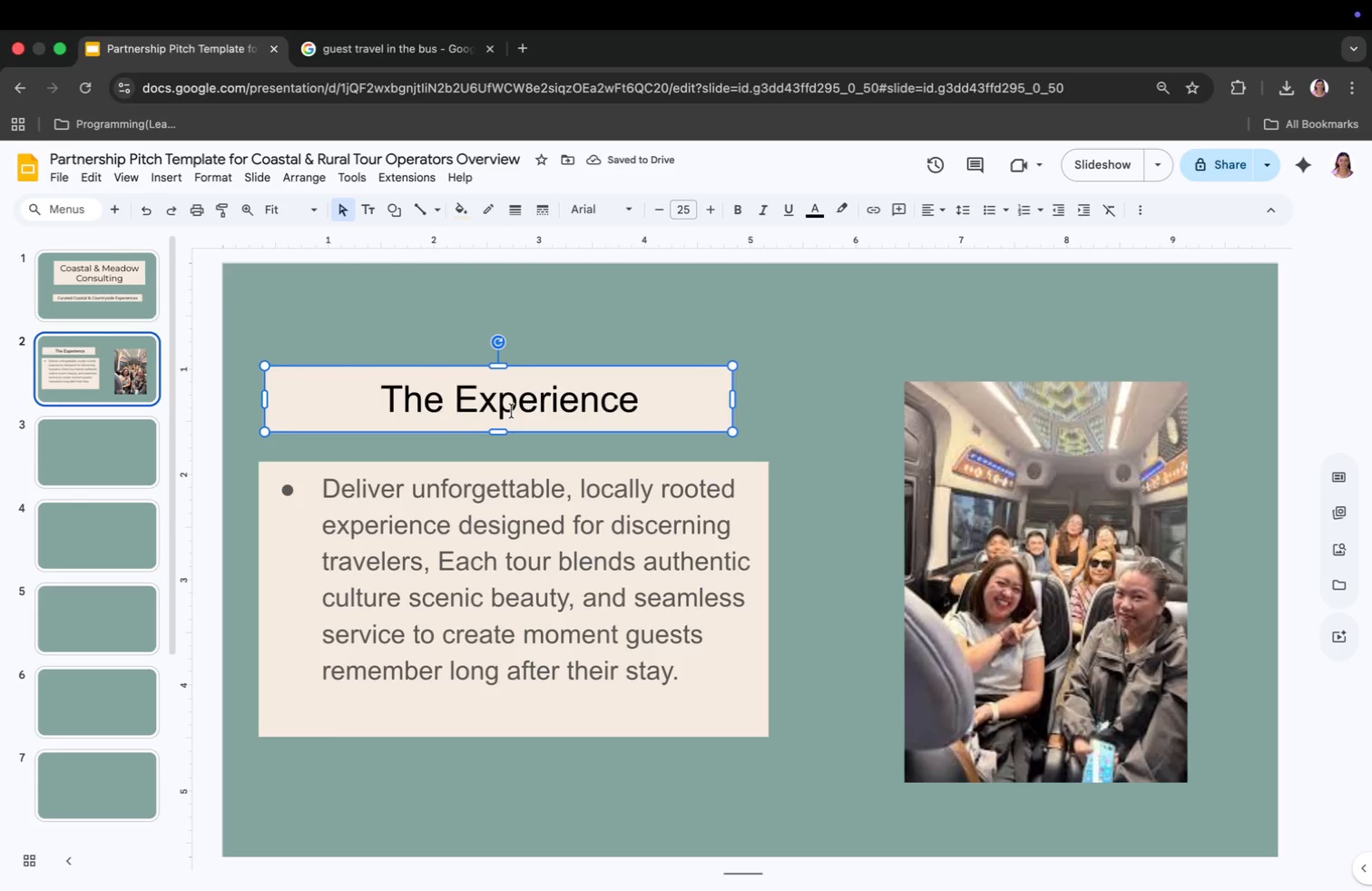 
key(Meta+CommandLeft)
 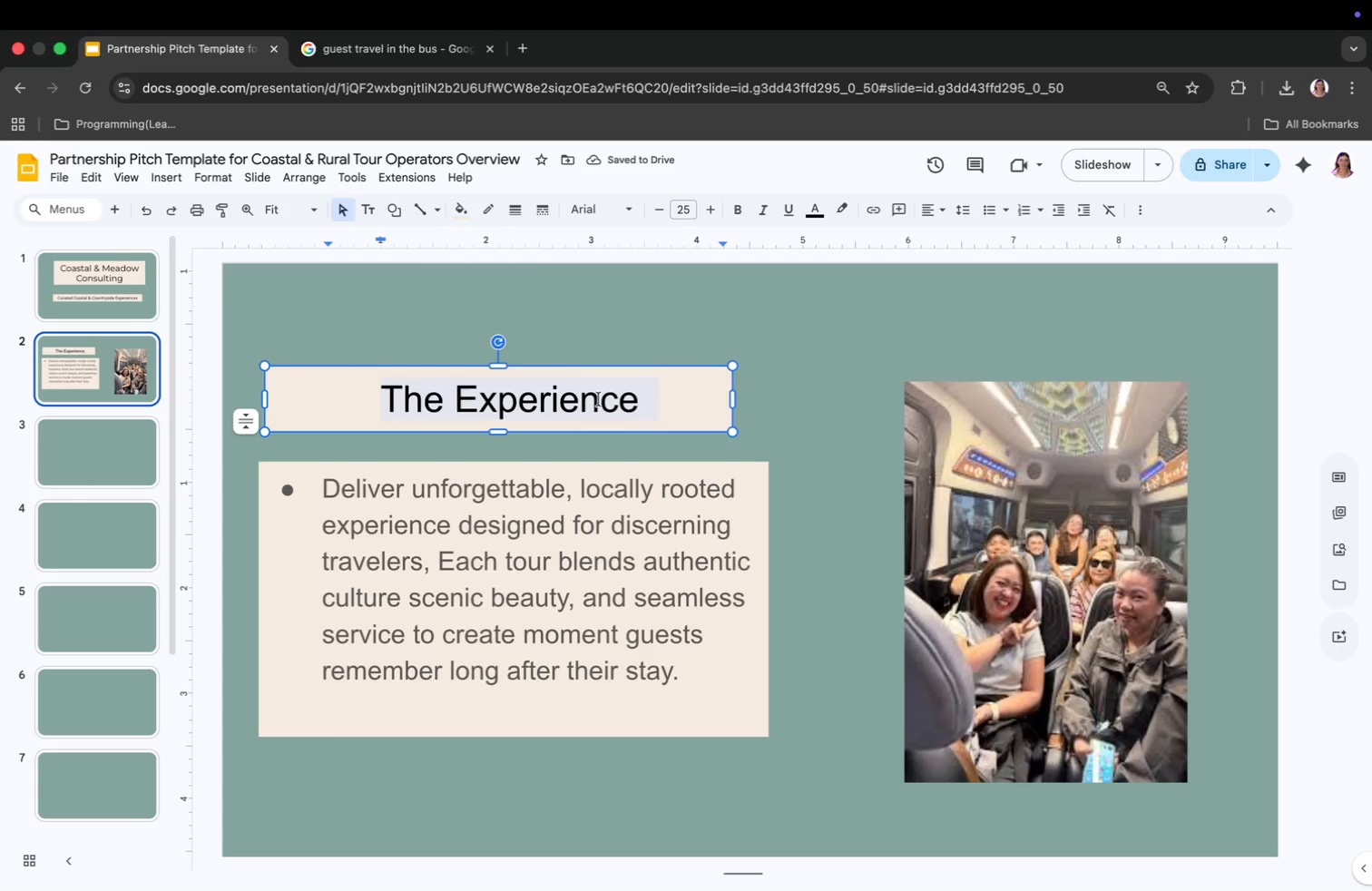 
key(Meta+A)
 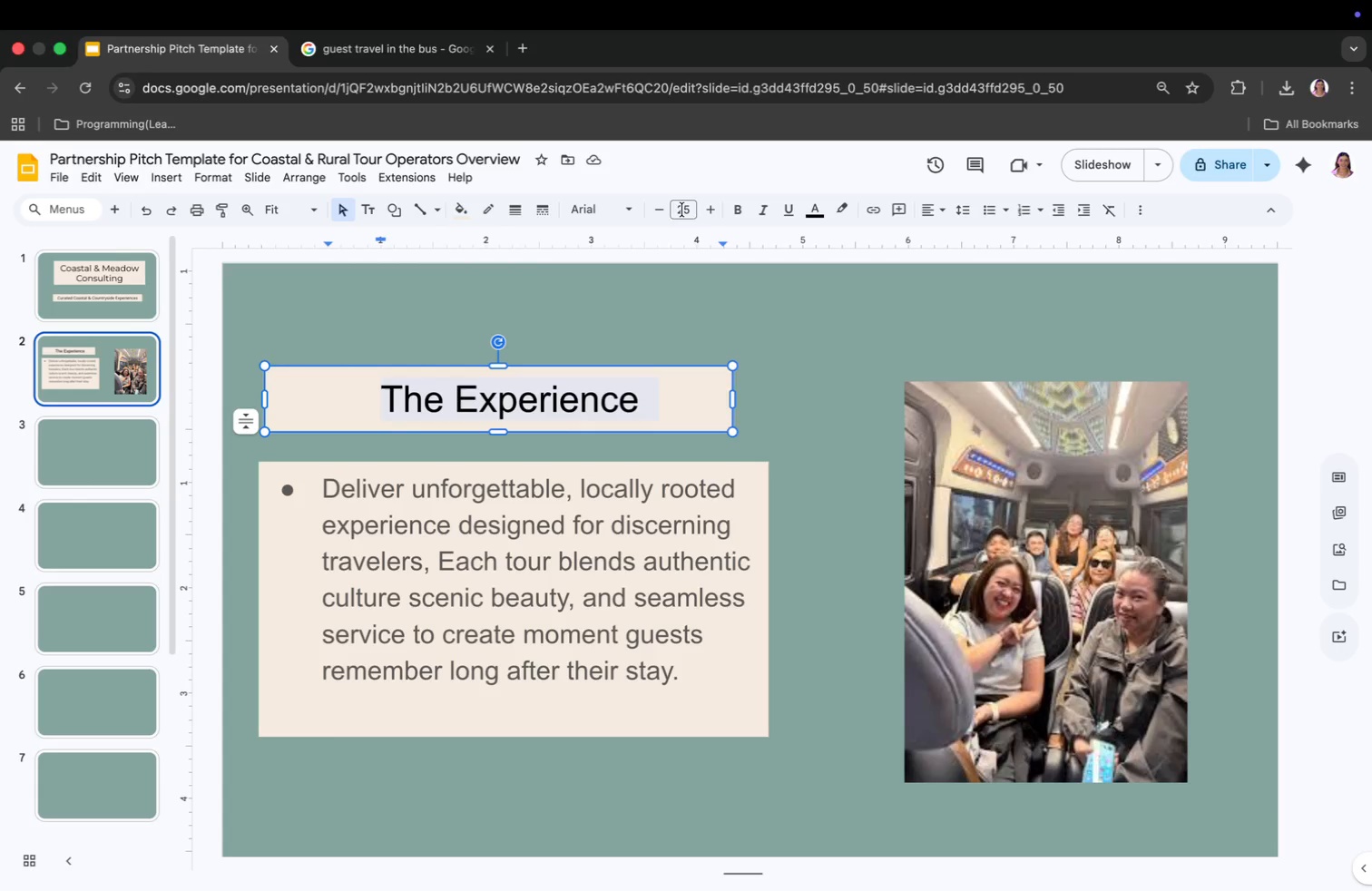 
left_click([682, 210])
 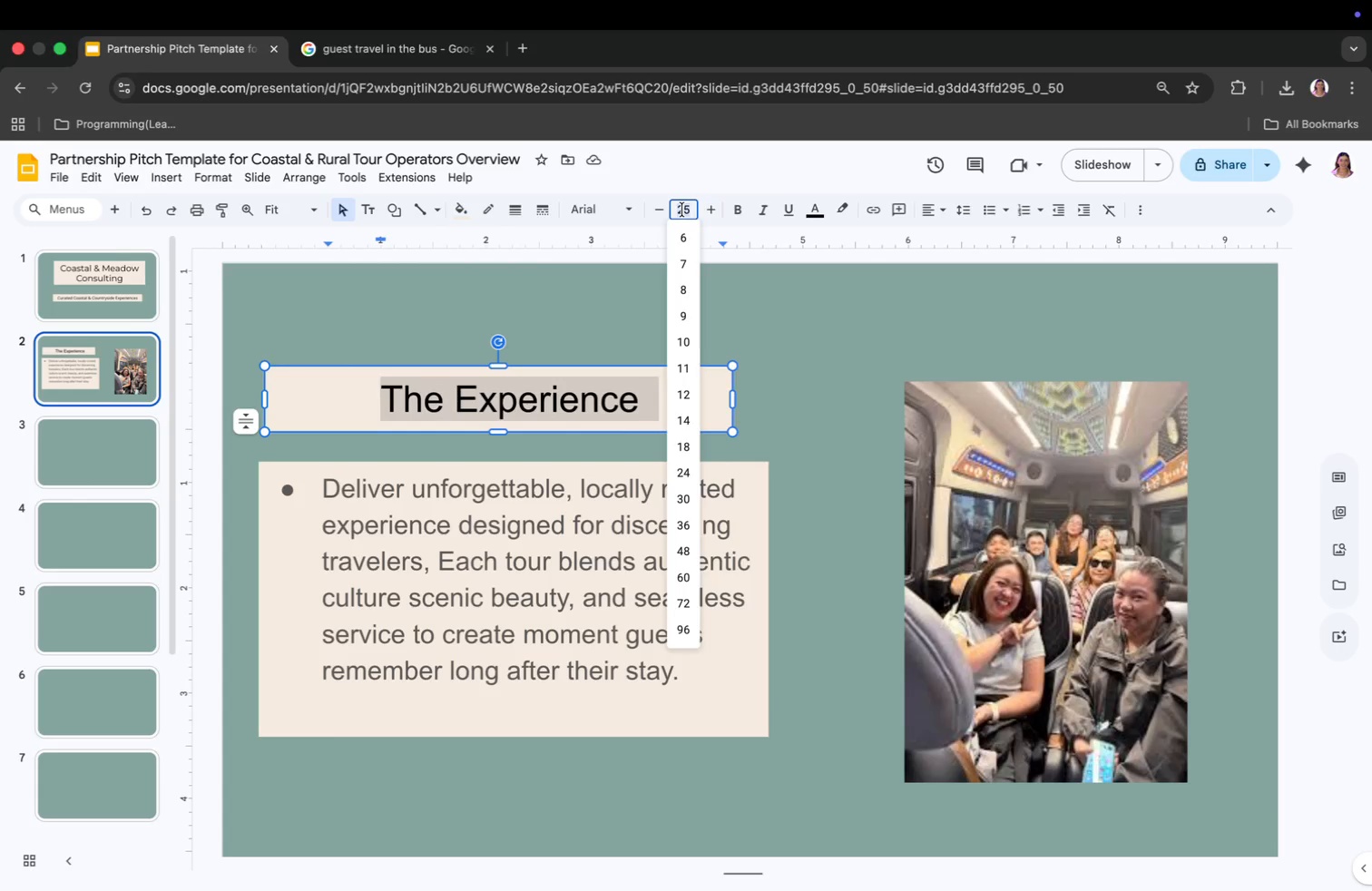 
hold_key(key=5, duration=0.32)
 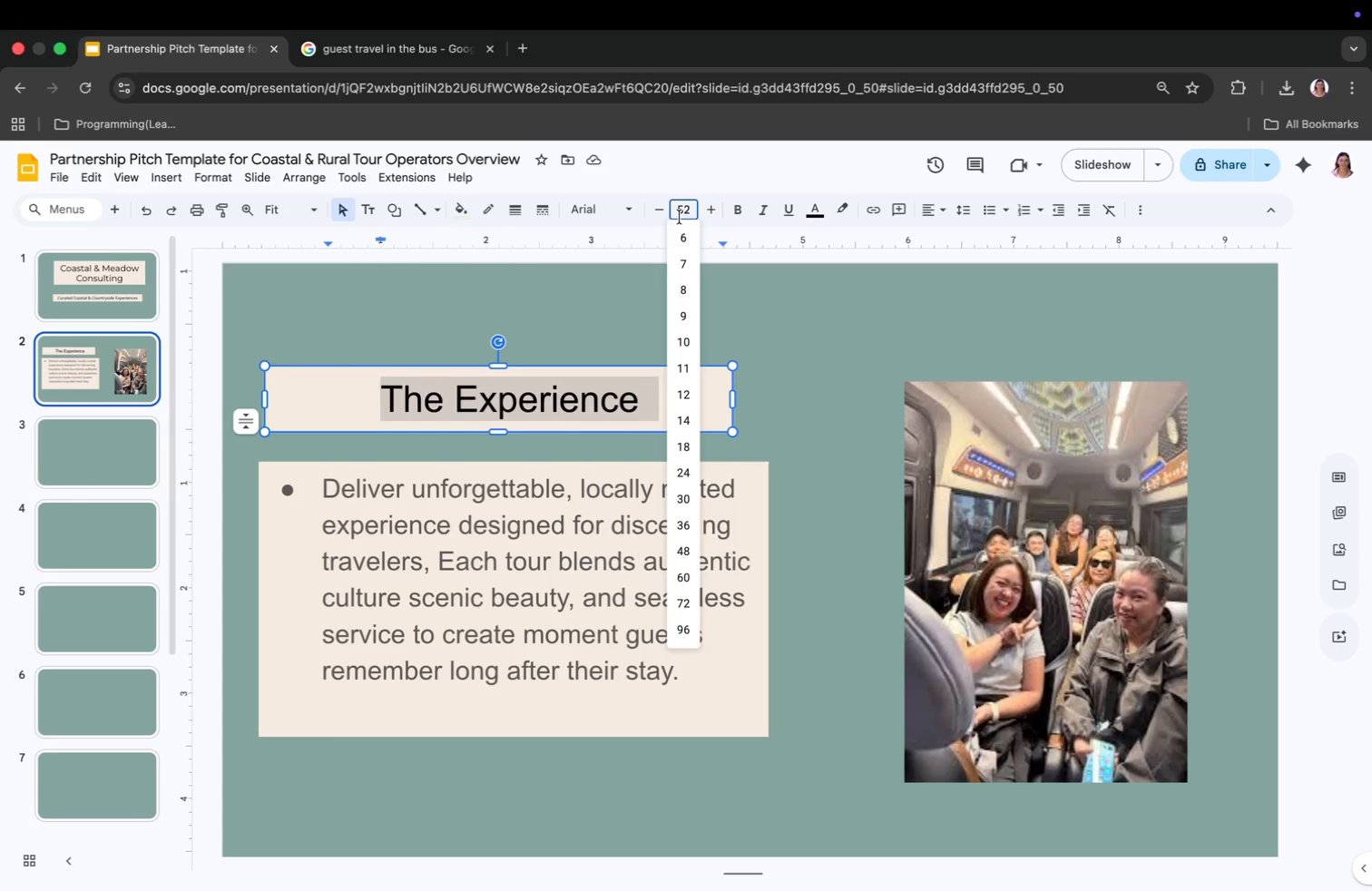 
key(2)
 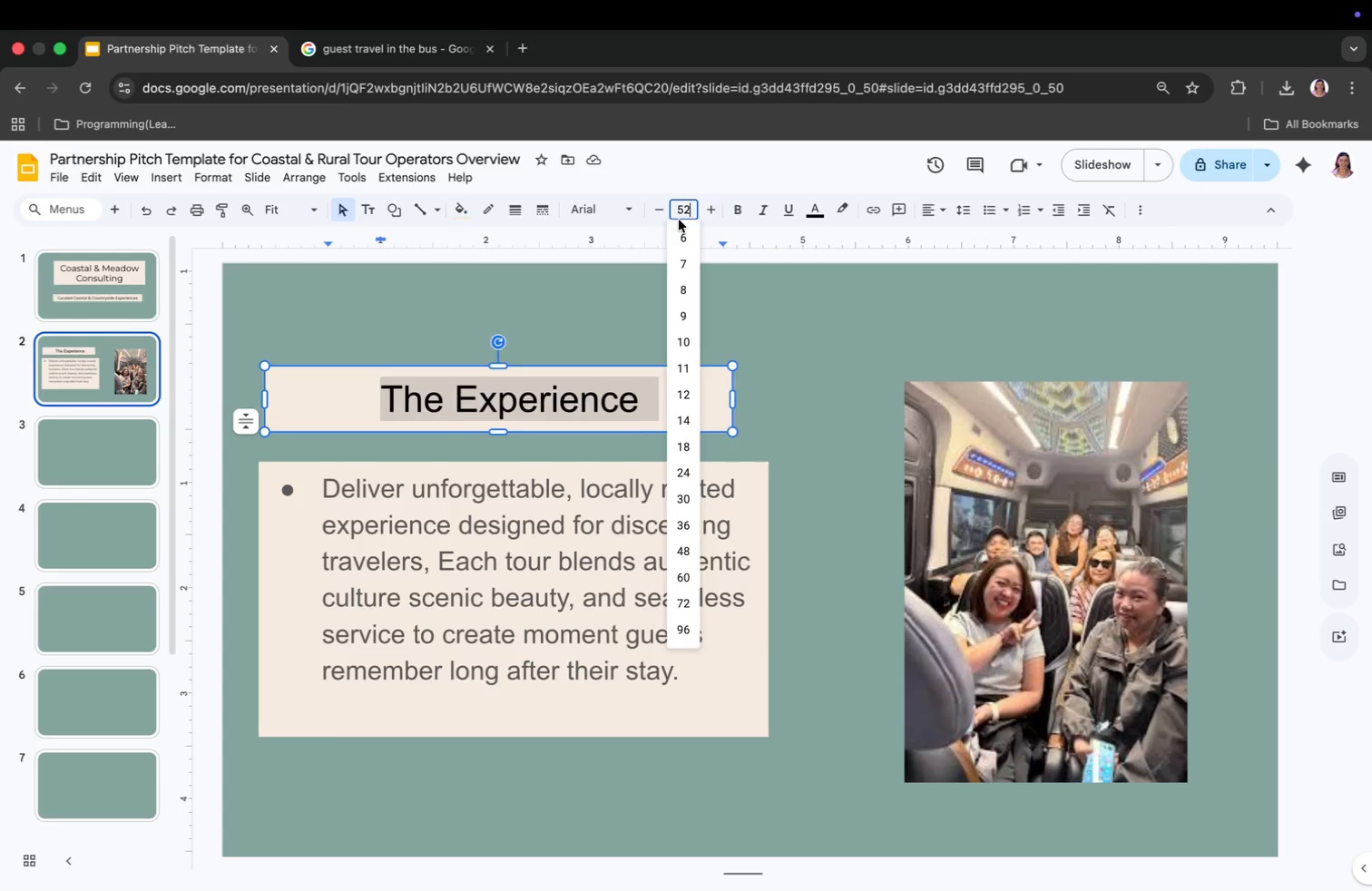 
key(Enter)
 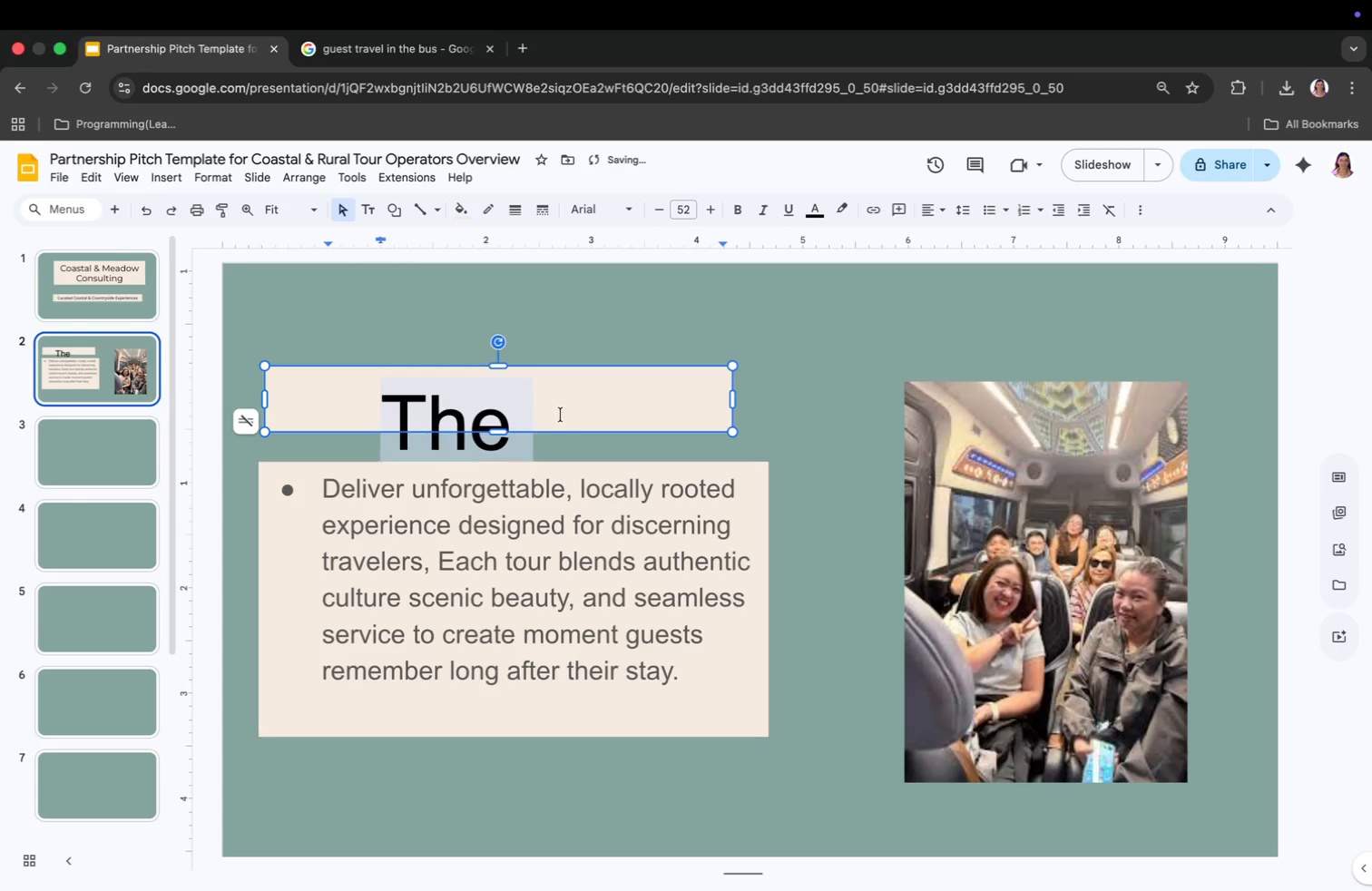 
left_click([519, 416])
 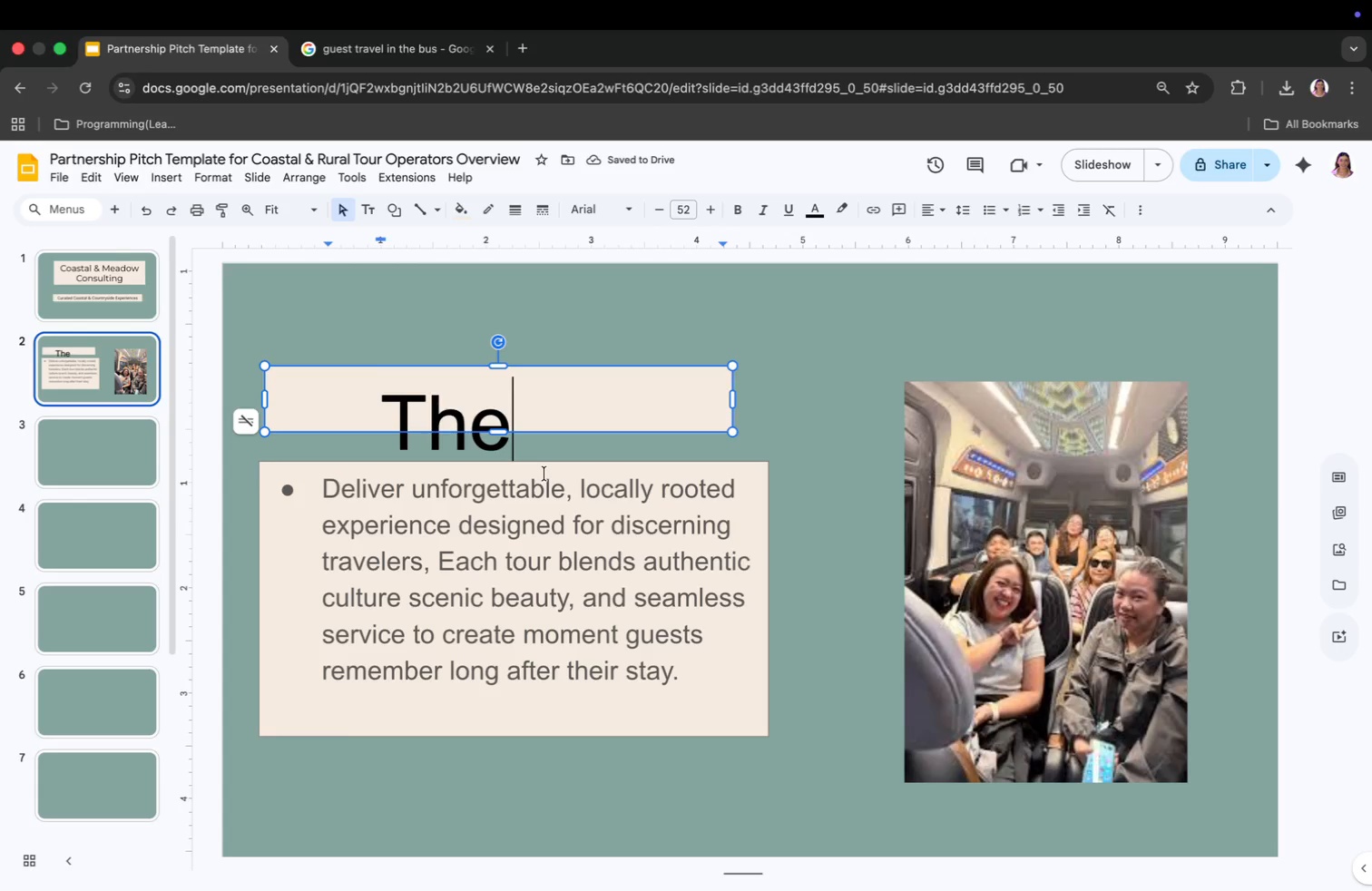 
right_click([495, 402])
 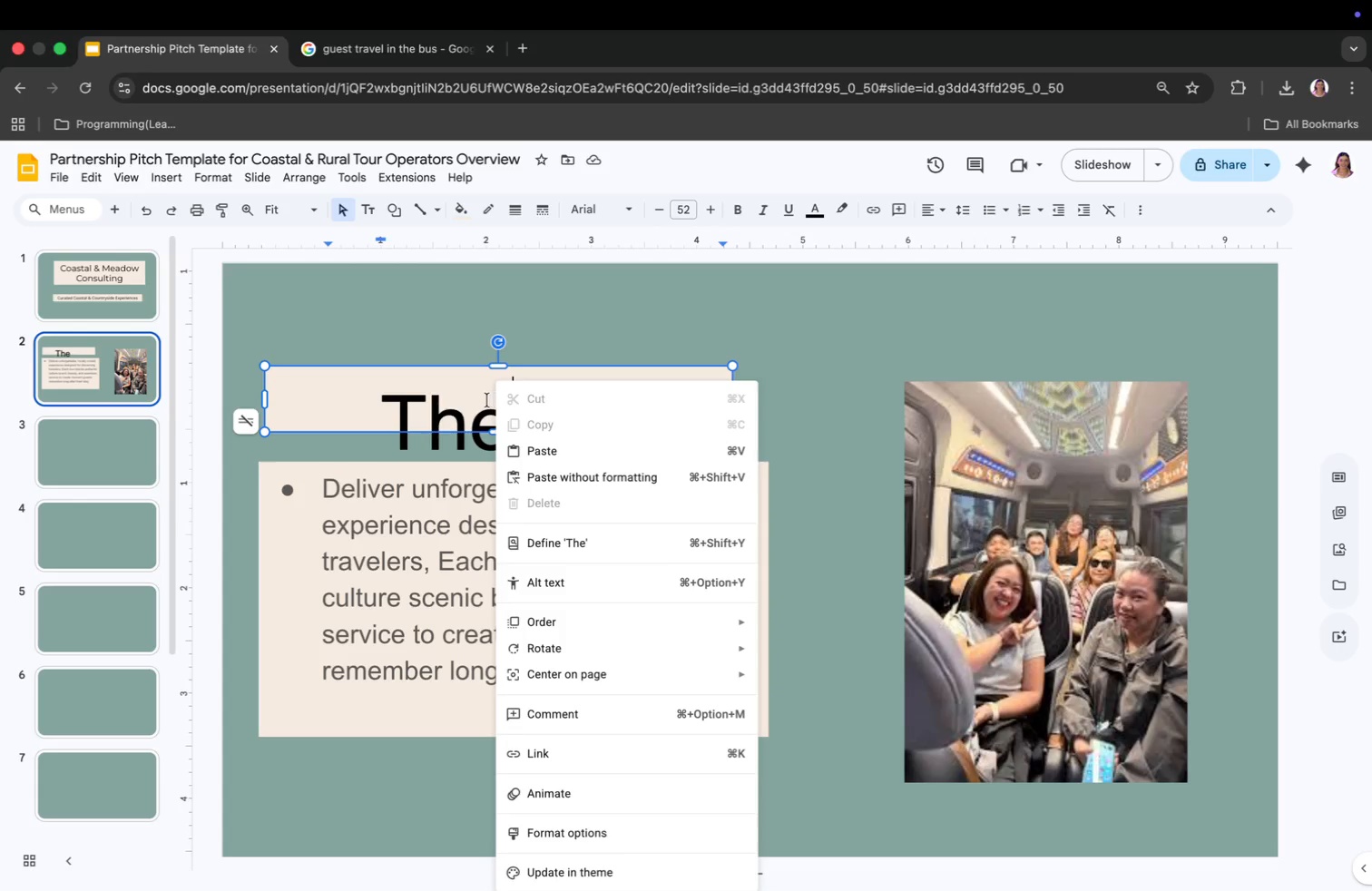 
left_click([487, 401])
 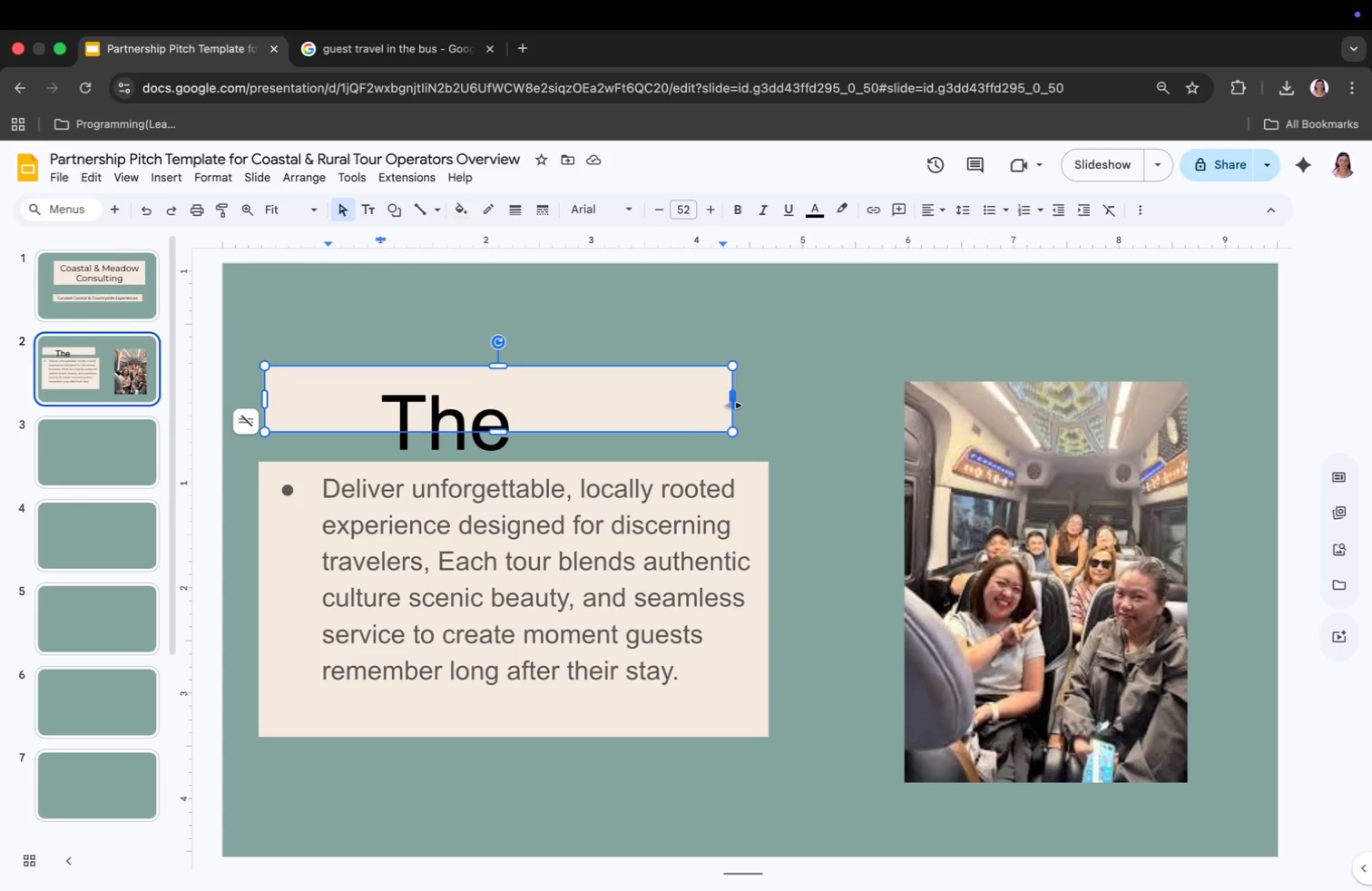 
left_click_drag(start_coordinate=[732, 402], to_coordinate=[947, 416])
 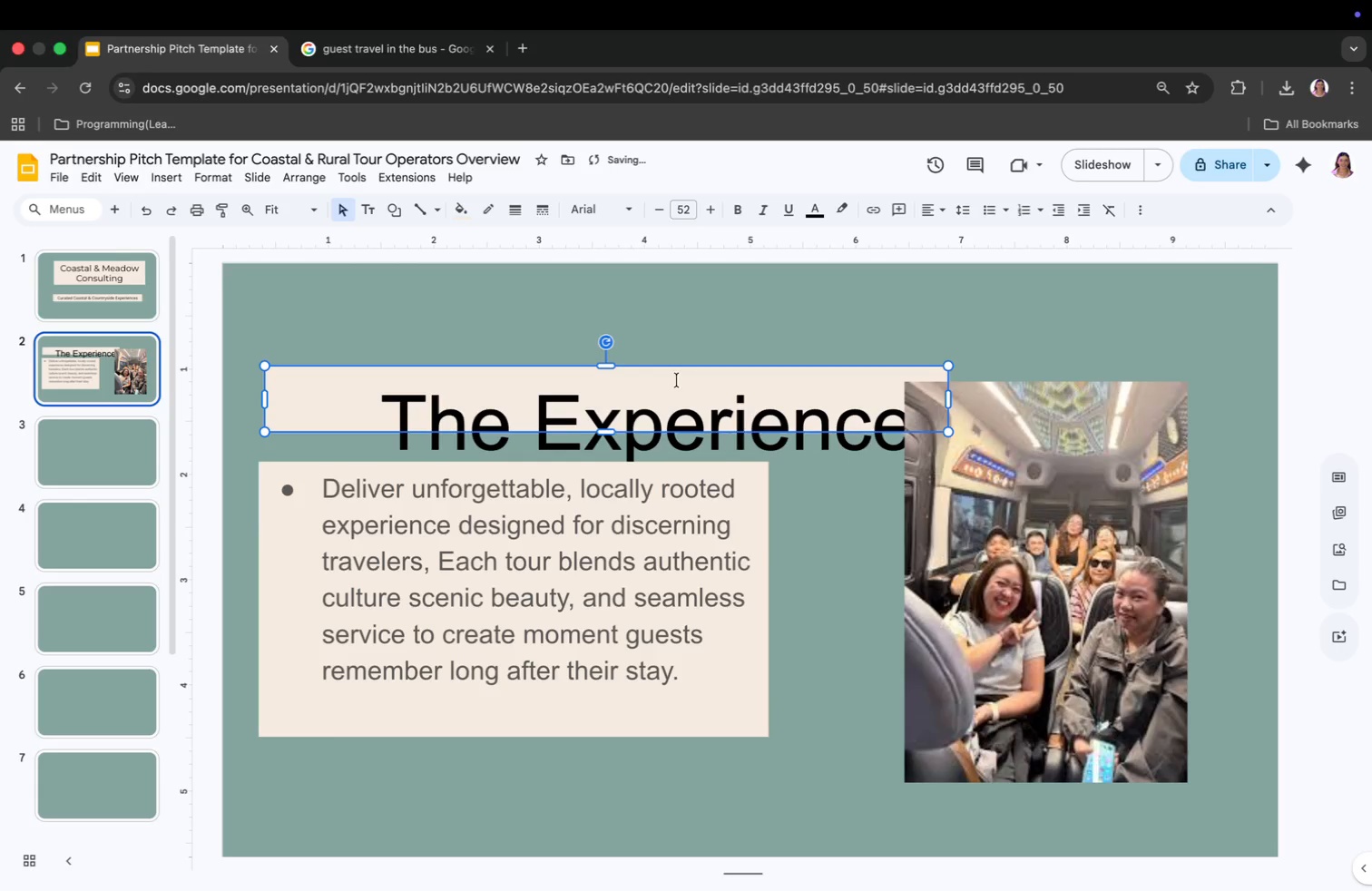 
left_click_drag(start_coordinate=[612, 372], to_coordinate=[556, 348])
 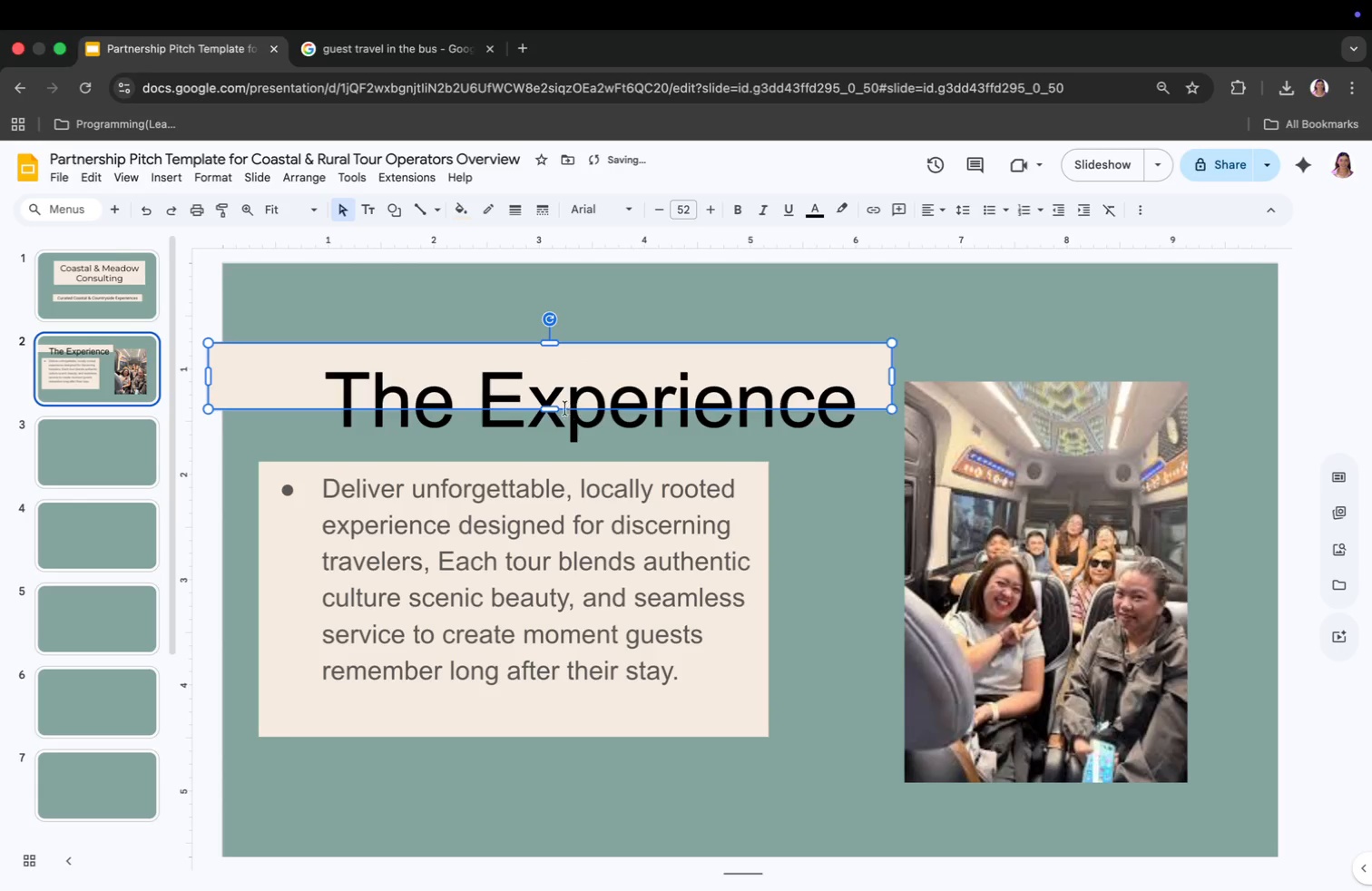 
left_click_drag(start_coordinate=[552, 406], to_coordinate=[559, 451])
 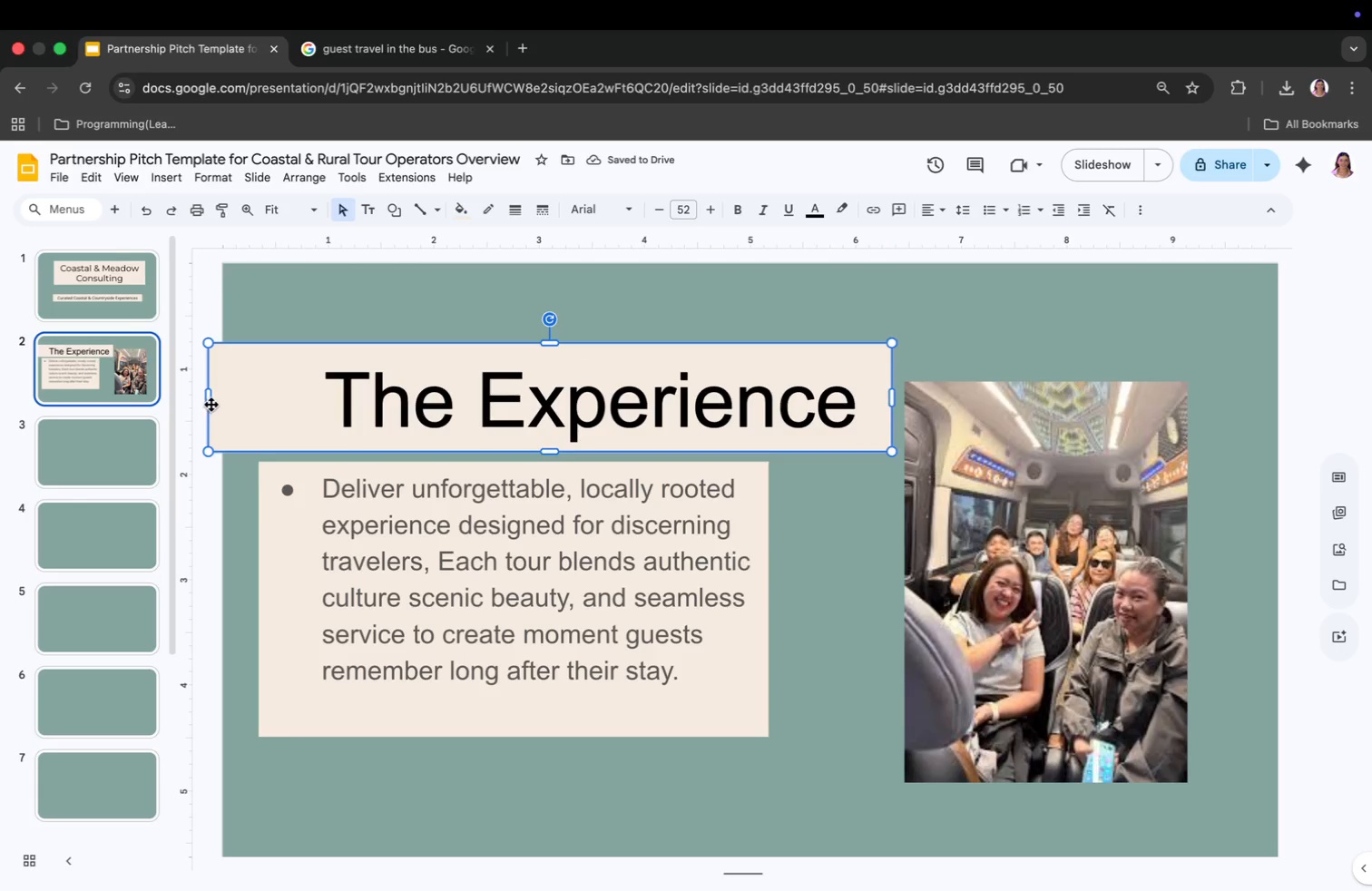 
left_click([299, 395])
 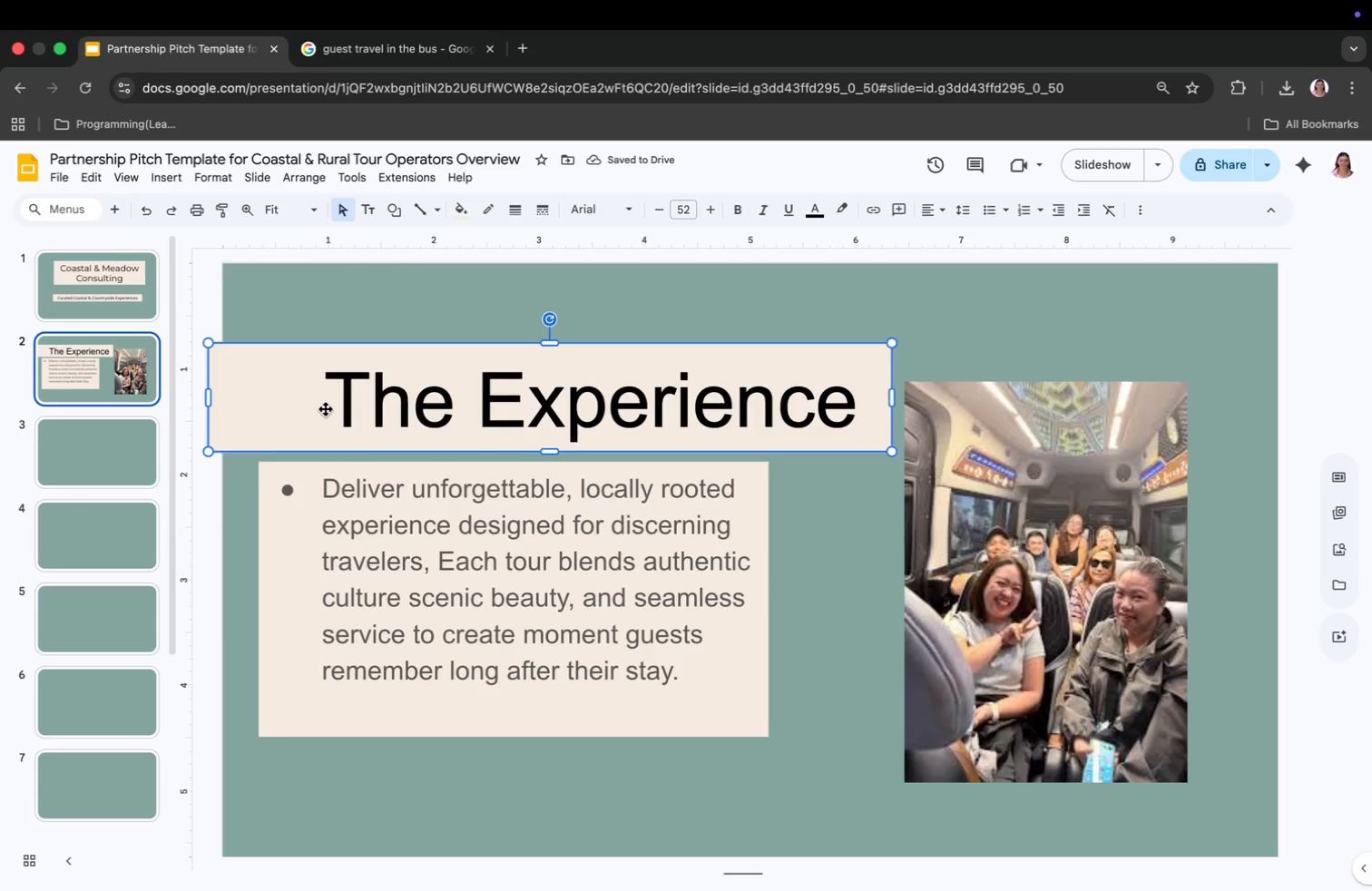 
left_click([326, 409])
 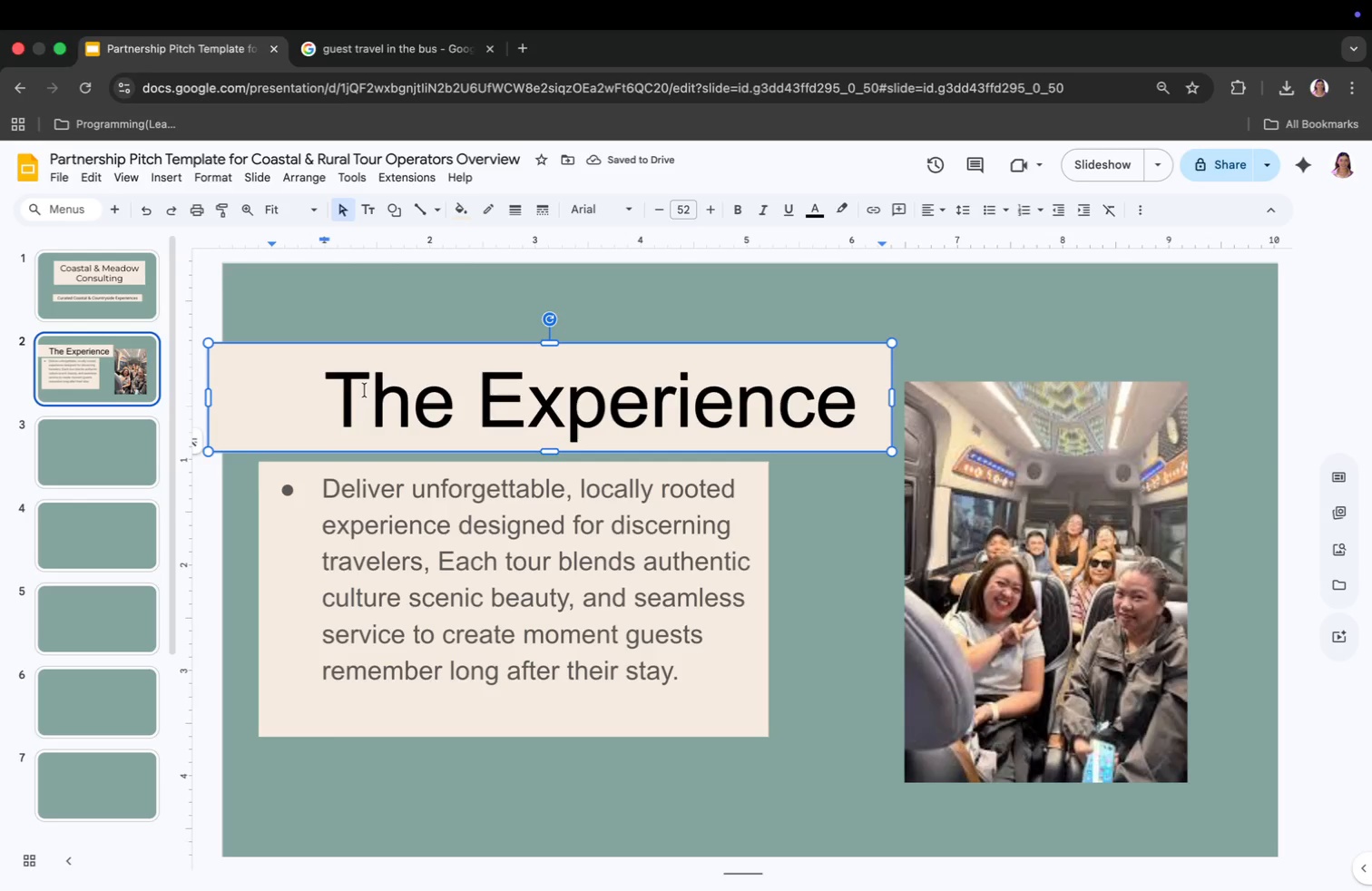 
key(Backspace)
 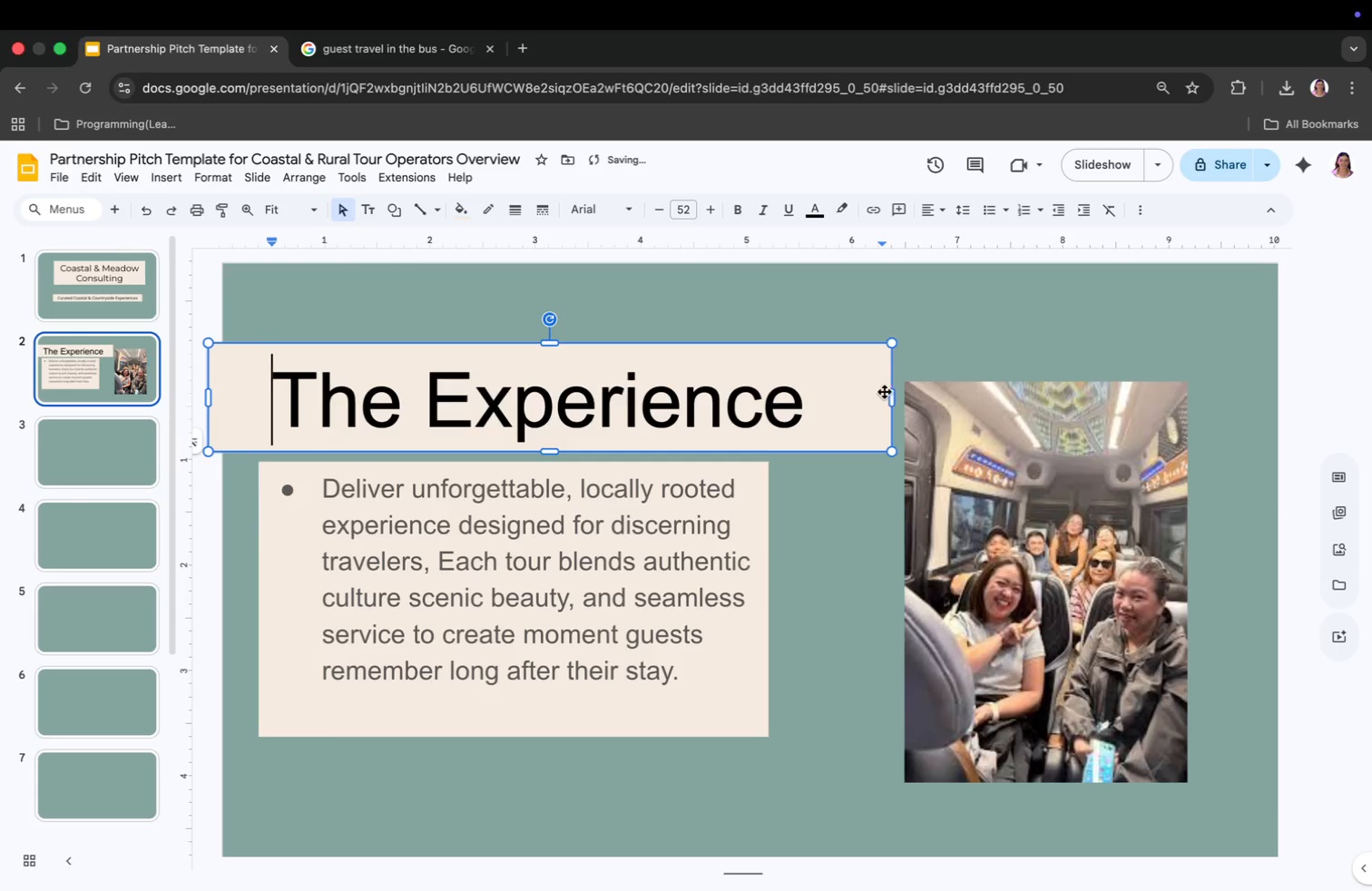 
left_click_drag(start_coordinate=[888, 394], to_coordinate=[859, 403])
 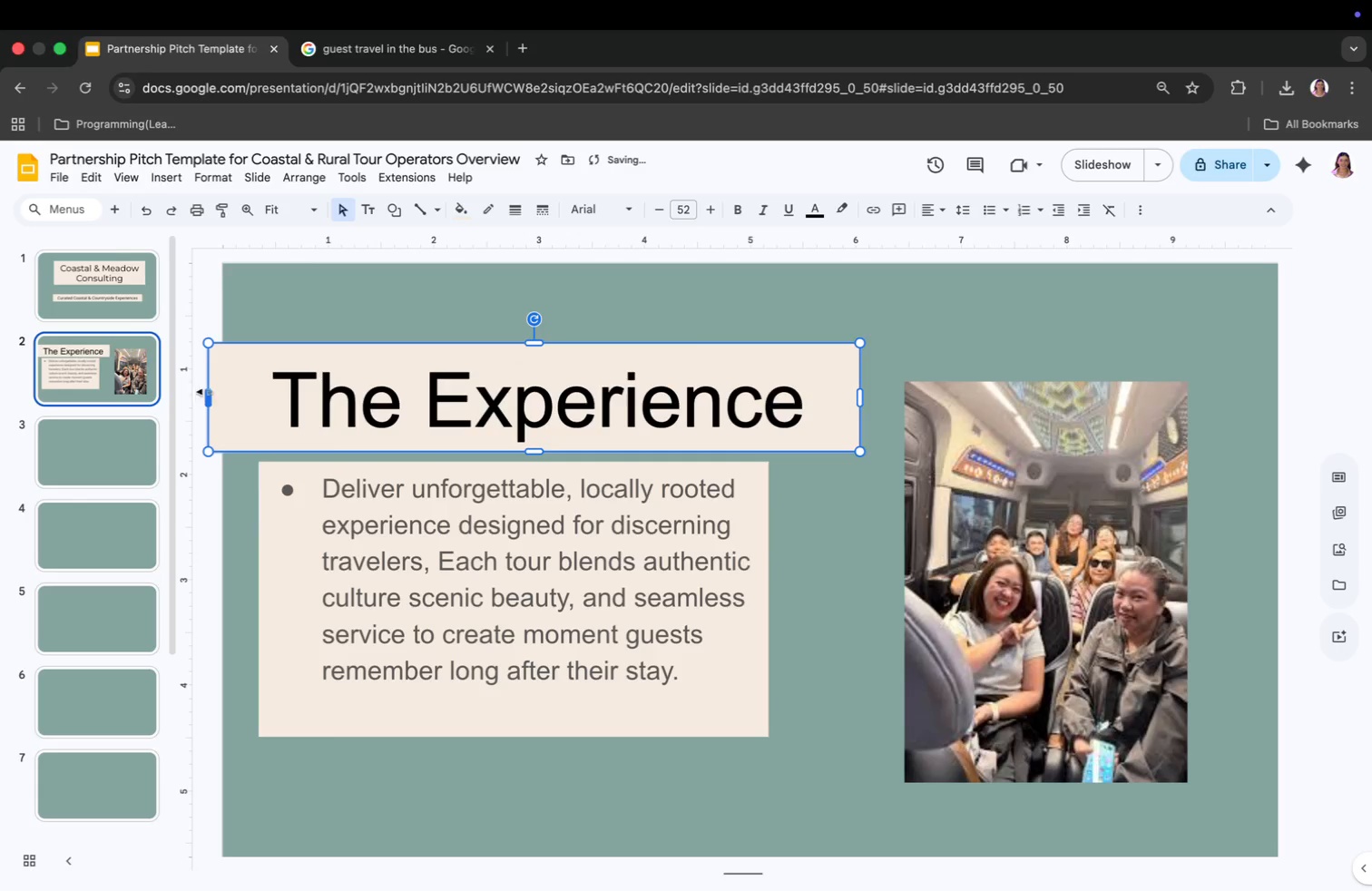 
left_click_drag(start_coordinate=[206, 392], to_coordinate=[250, 409])
 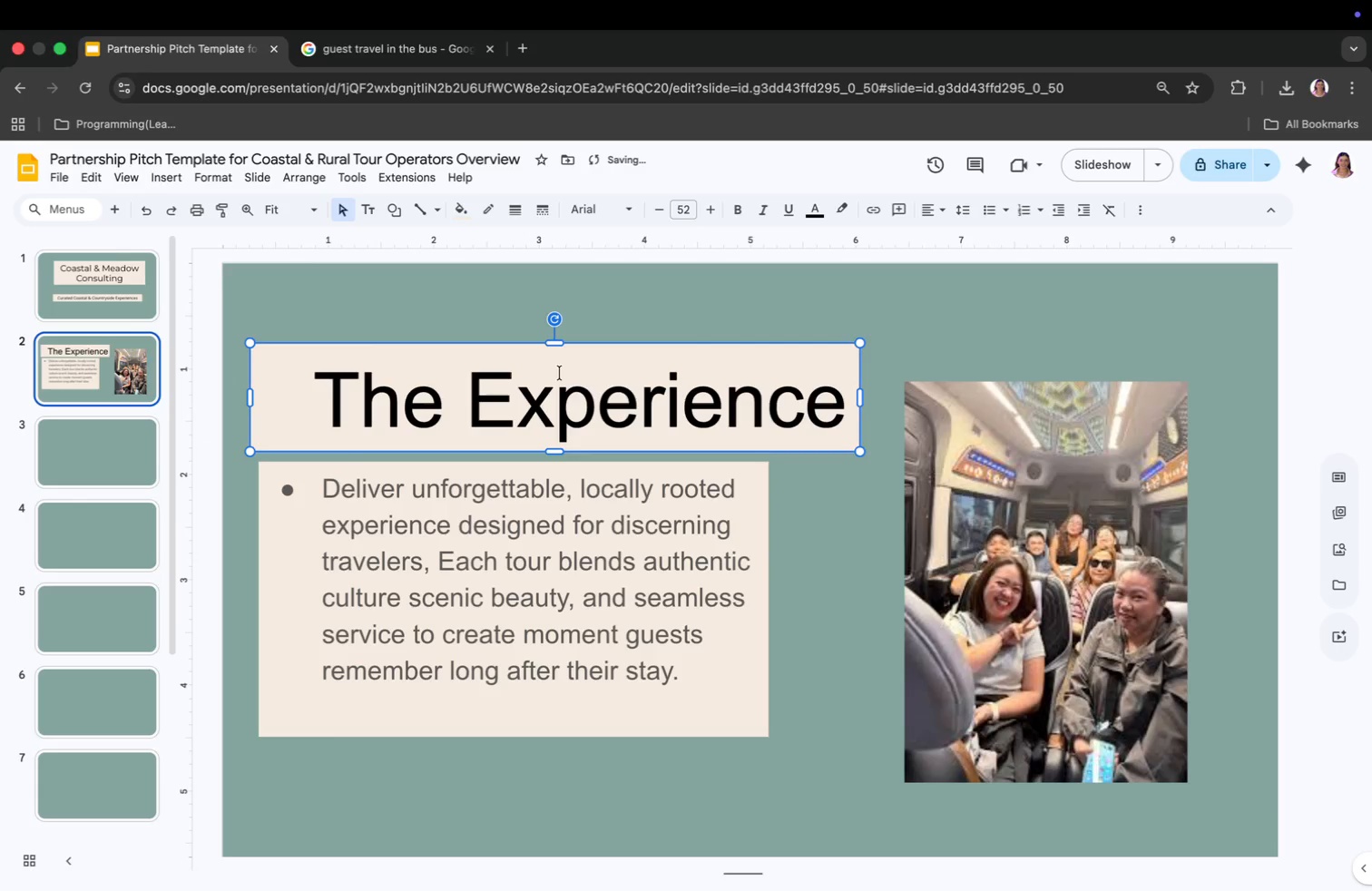 
left_click([560, 363])
 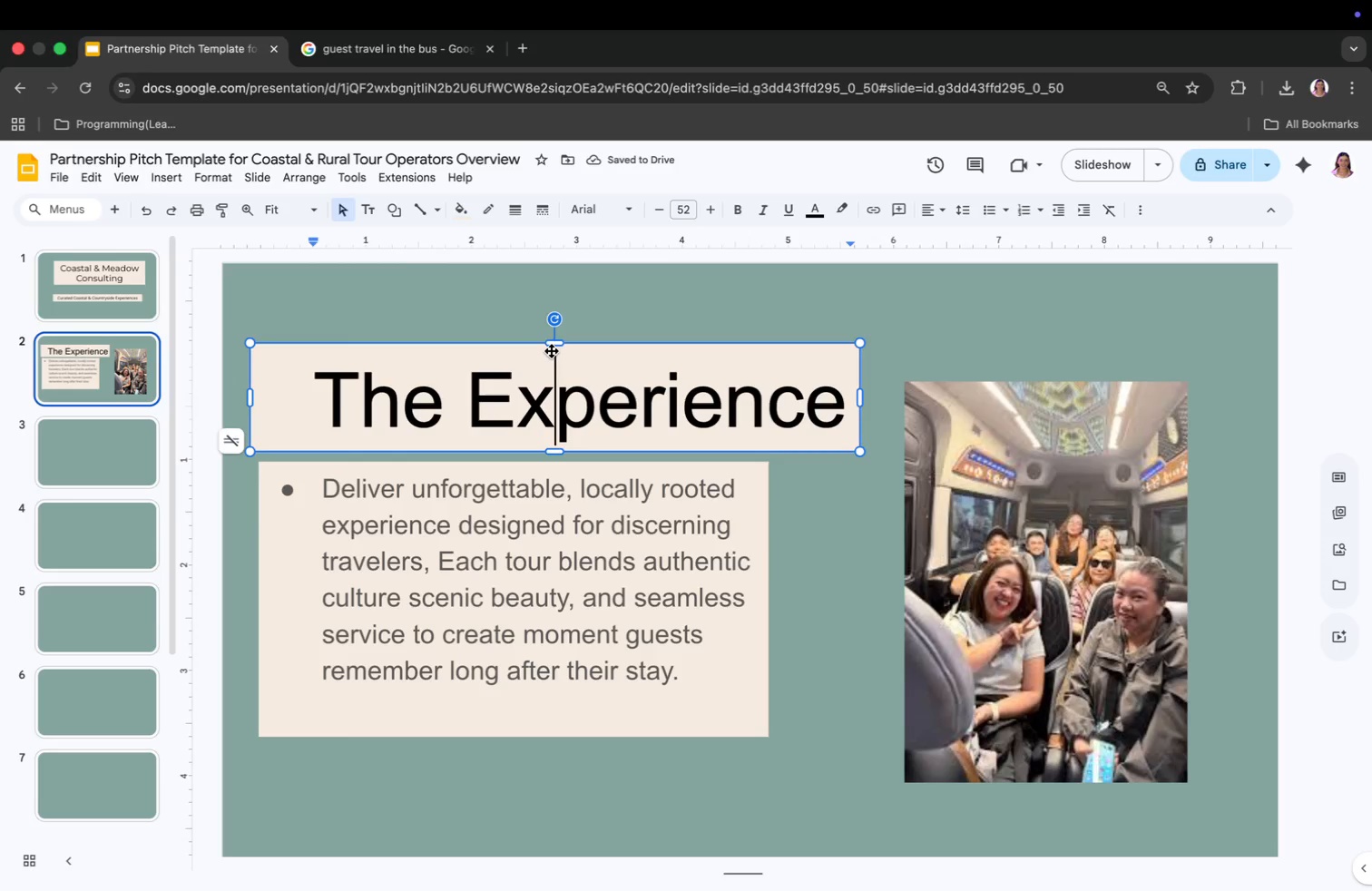 
left_click_drag(start_coordinate=[552, 350], to_coordinate=[554, 341])
 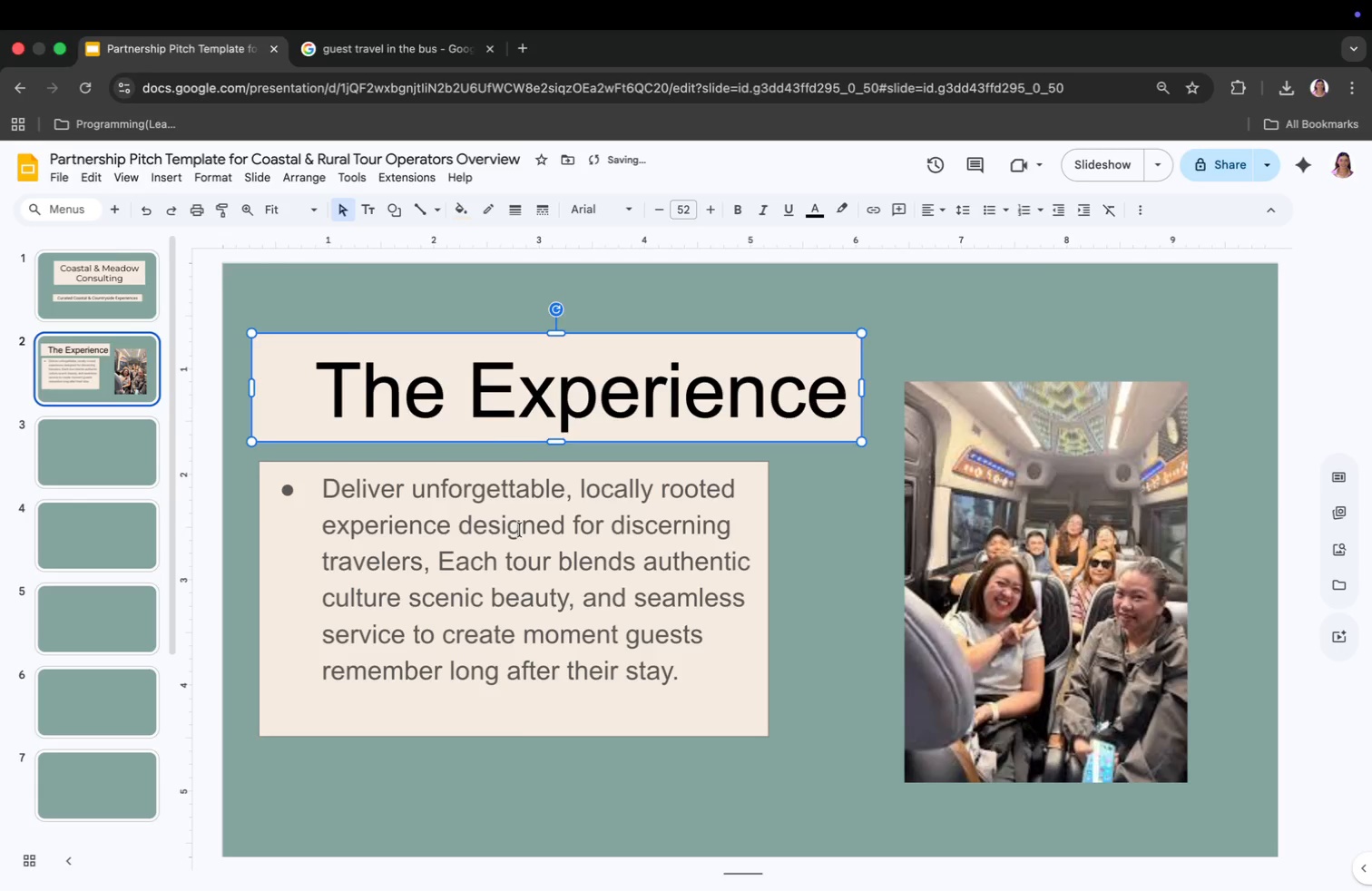 
left_click([518, 543])
 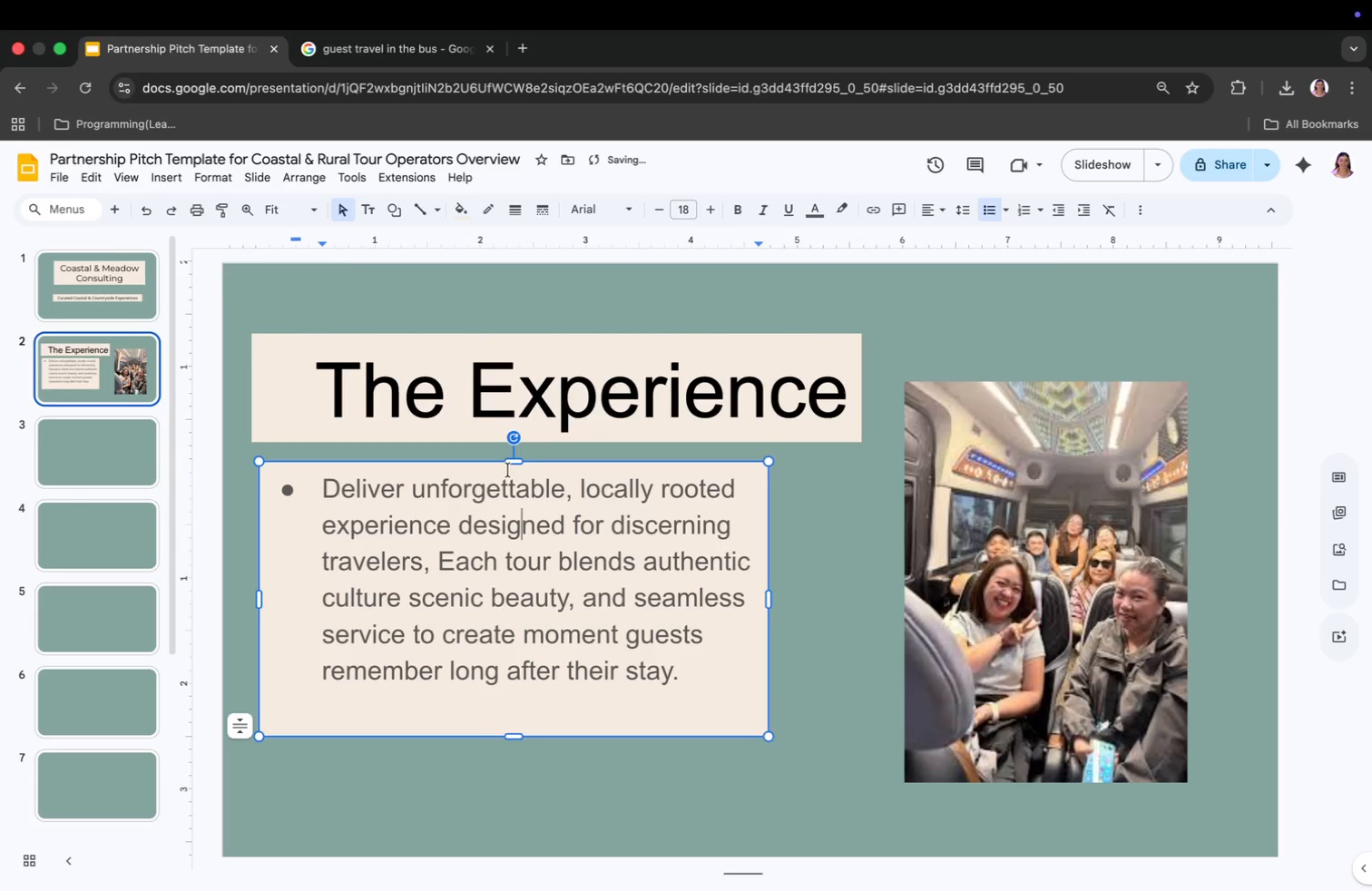 
left_click_drag(start_coordinate=[509, 469], to_coordinate=[562, 497])
 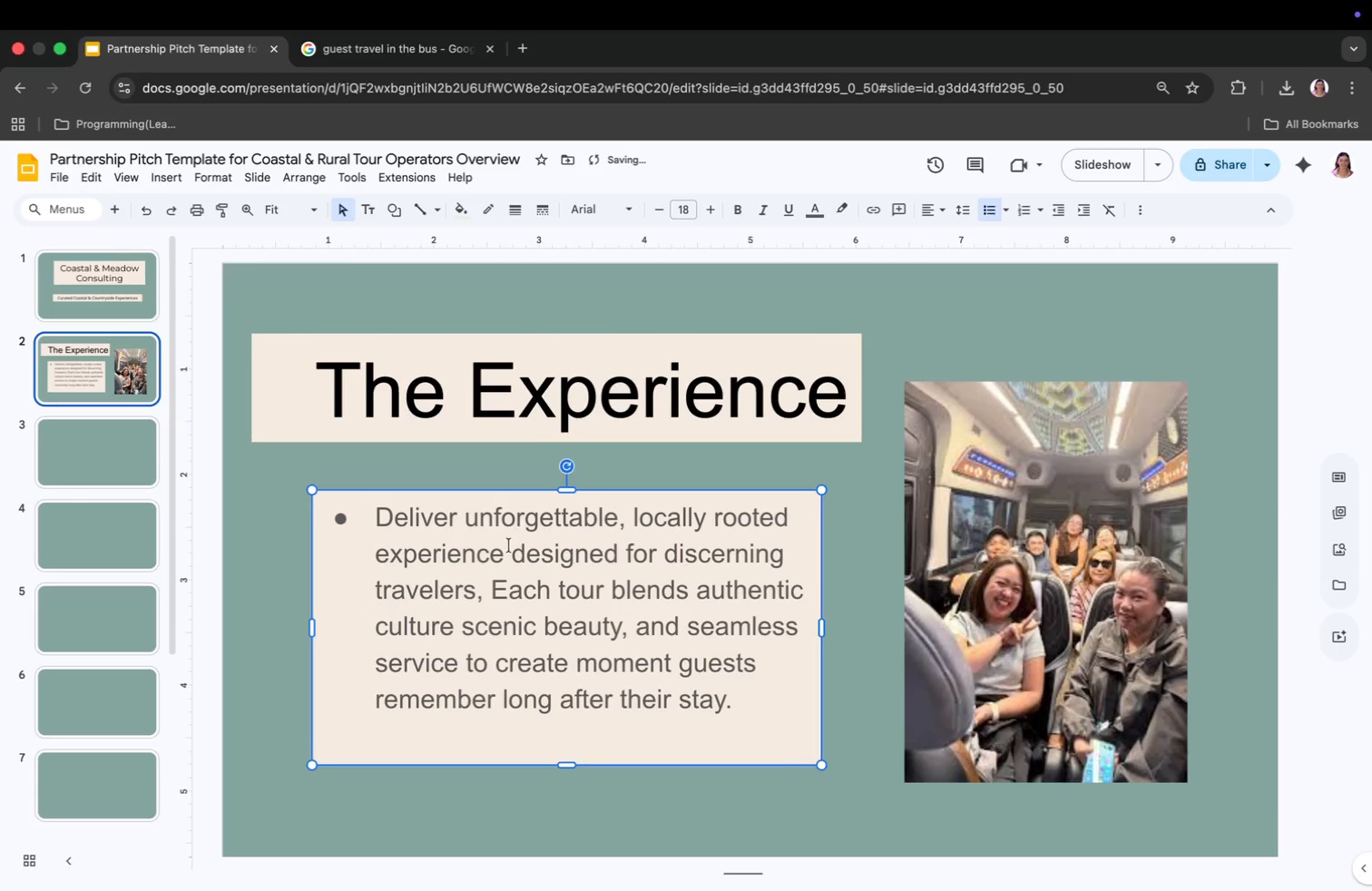 
left_click([503, 562])
 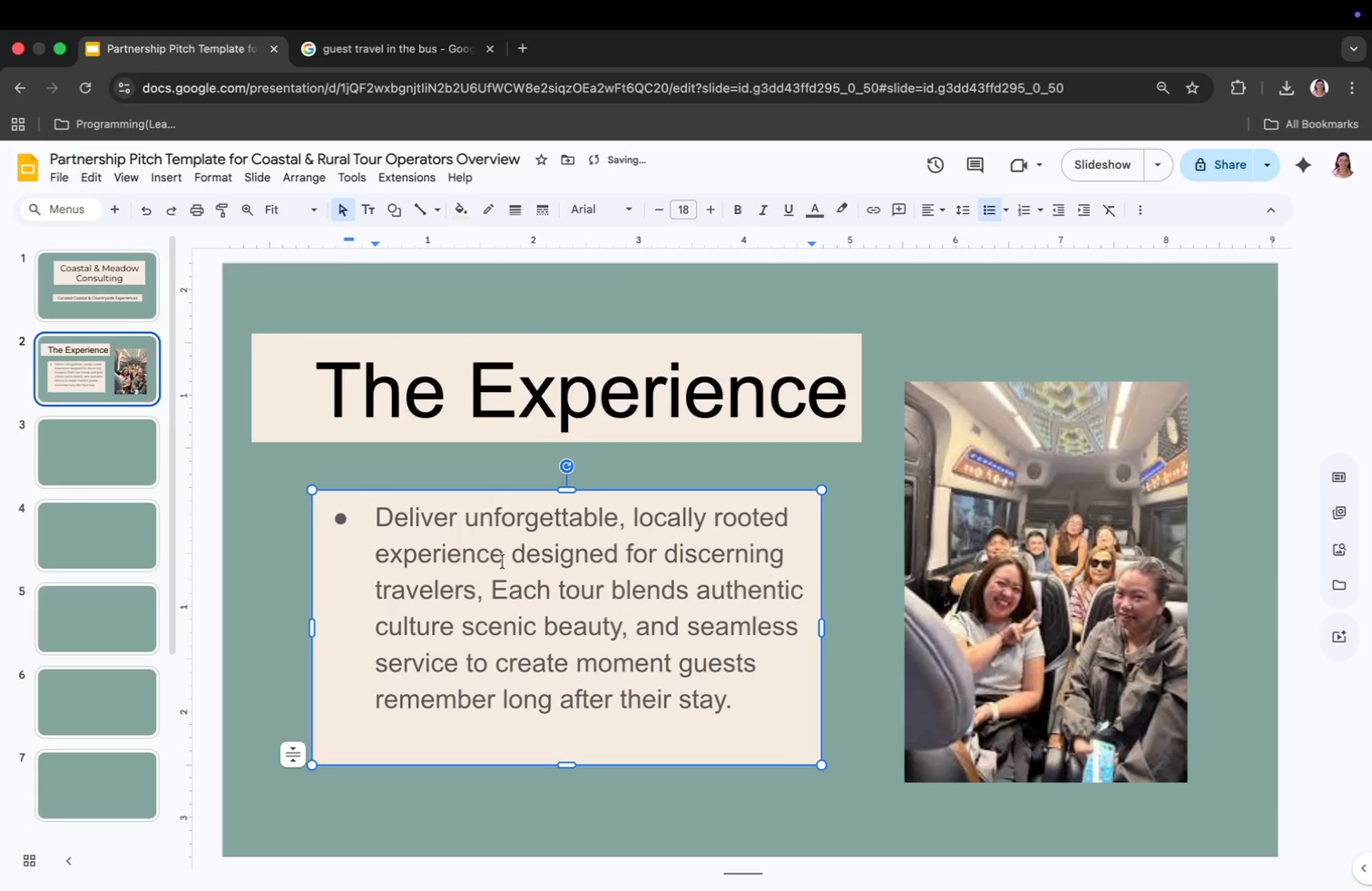 
key(Meta+CommandLeft)
 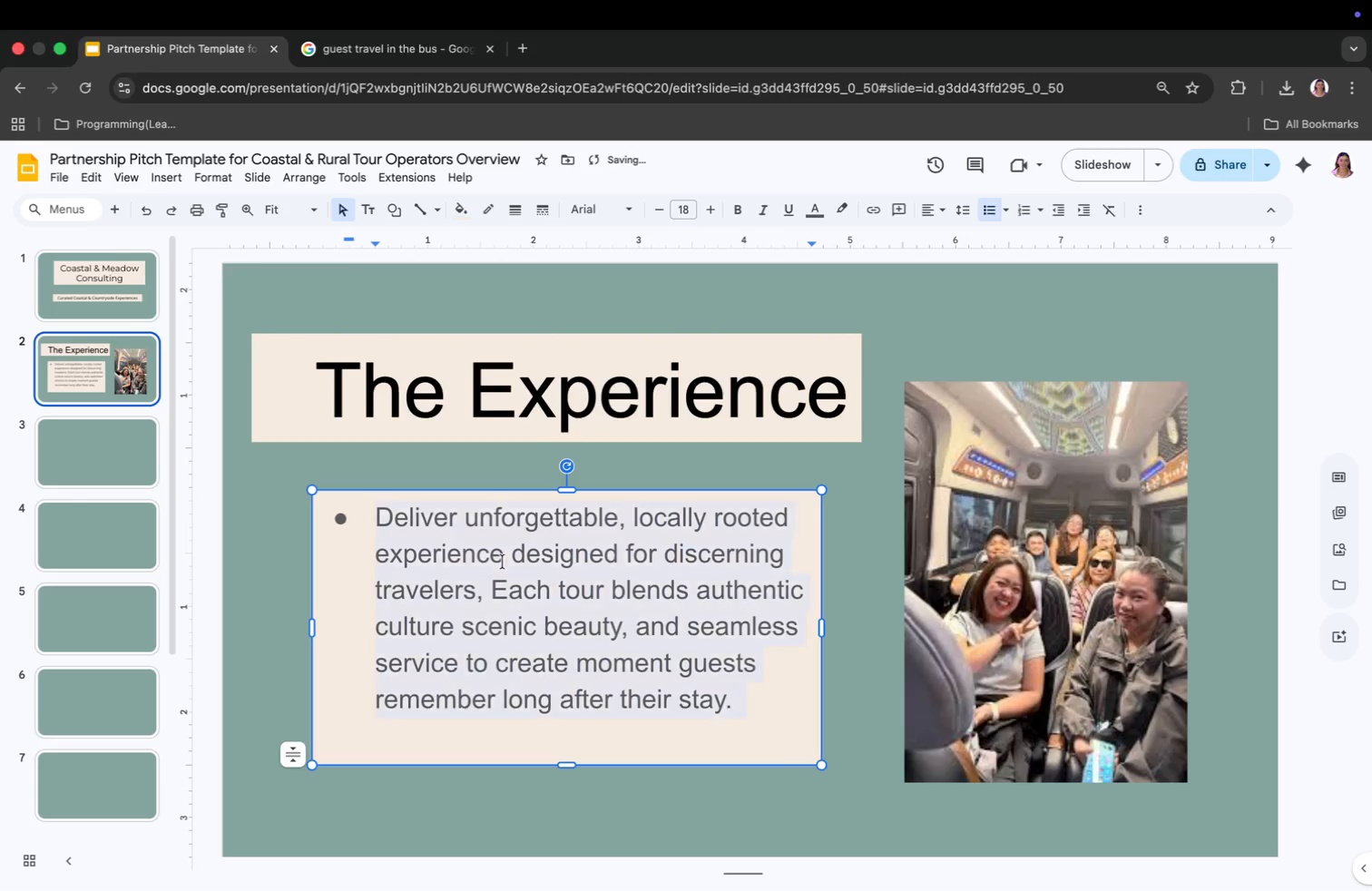 
key(Meta+A)
 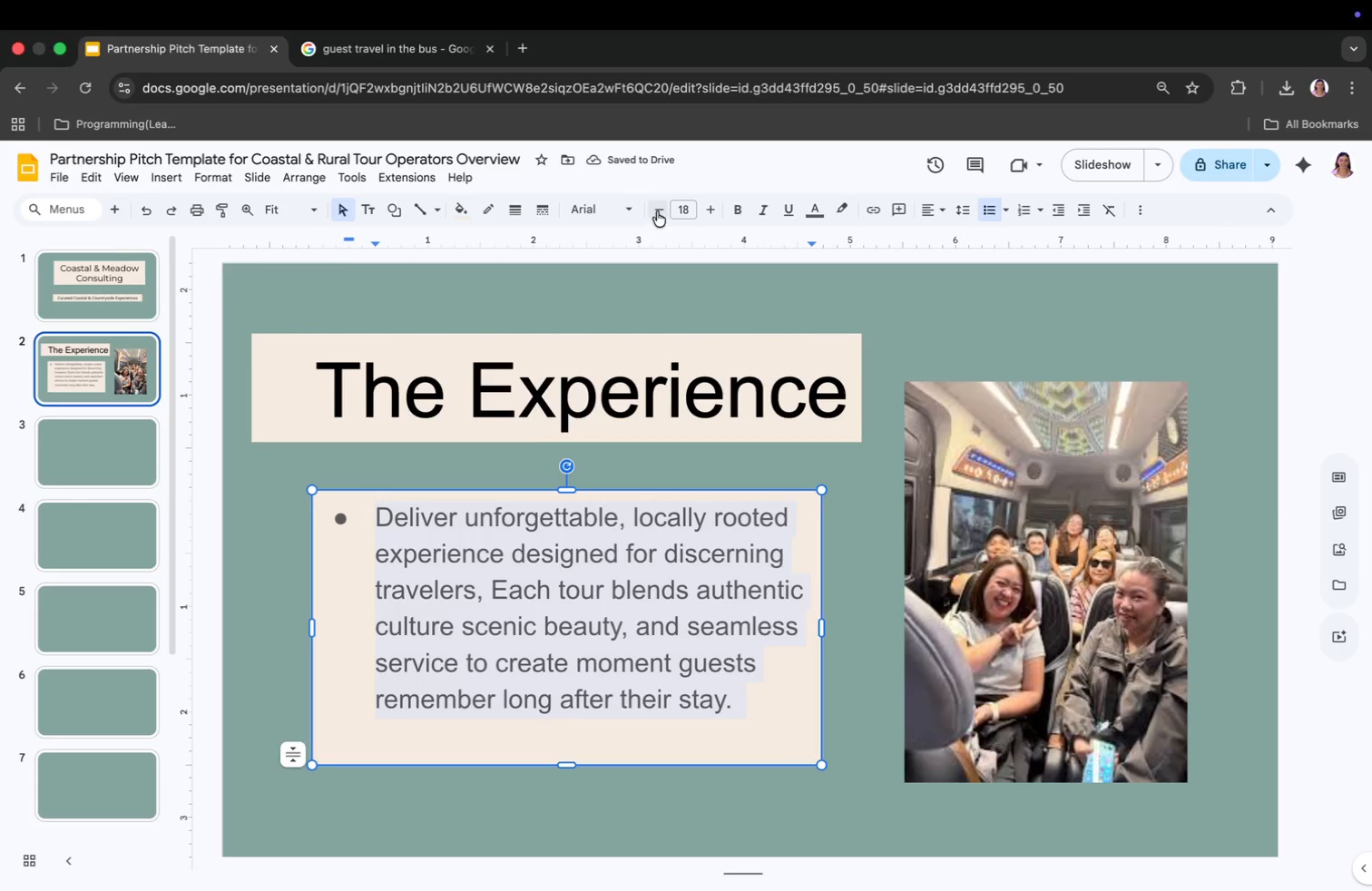 
left_click([608, 206])
 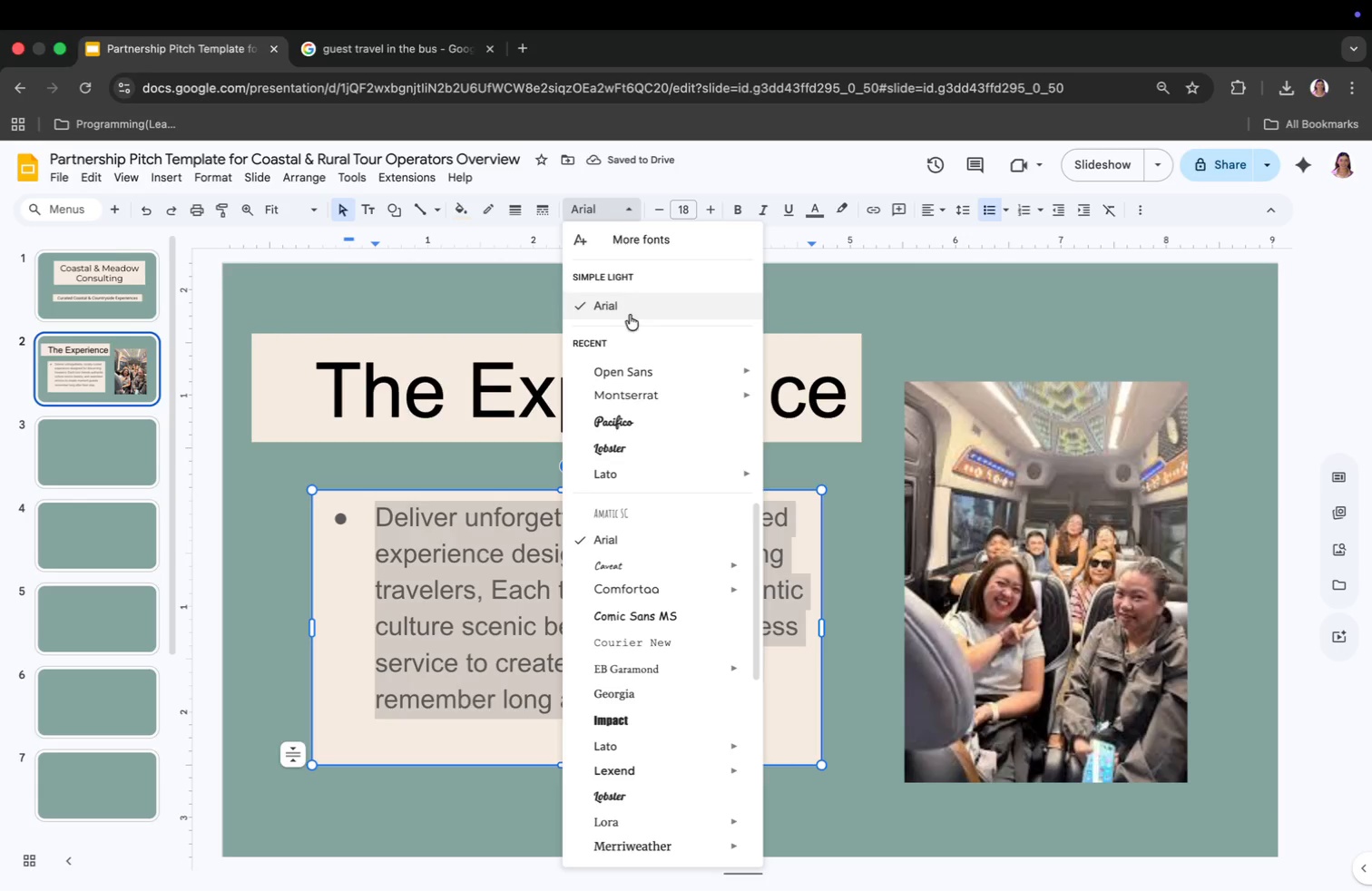 
mouse_move([644, 348])
 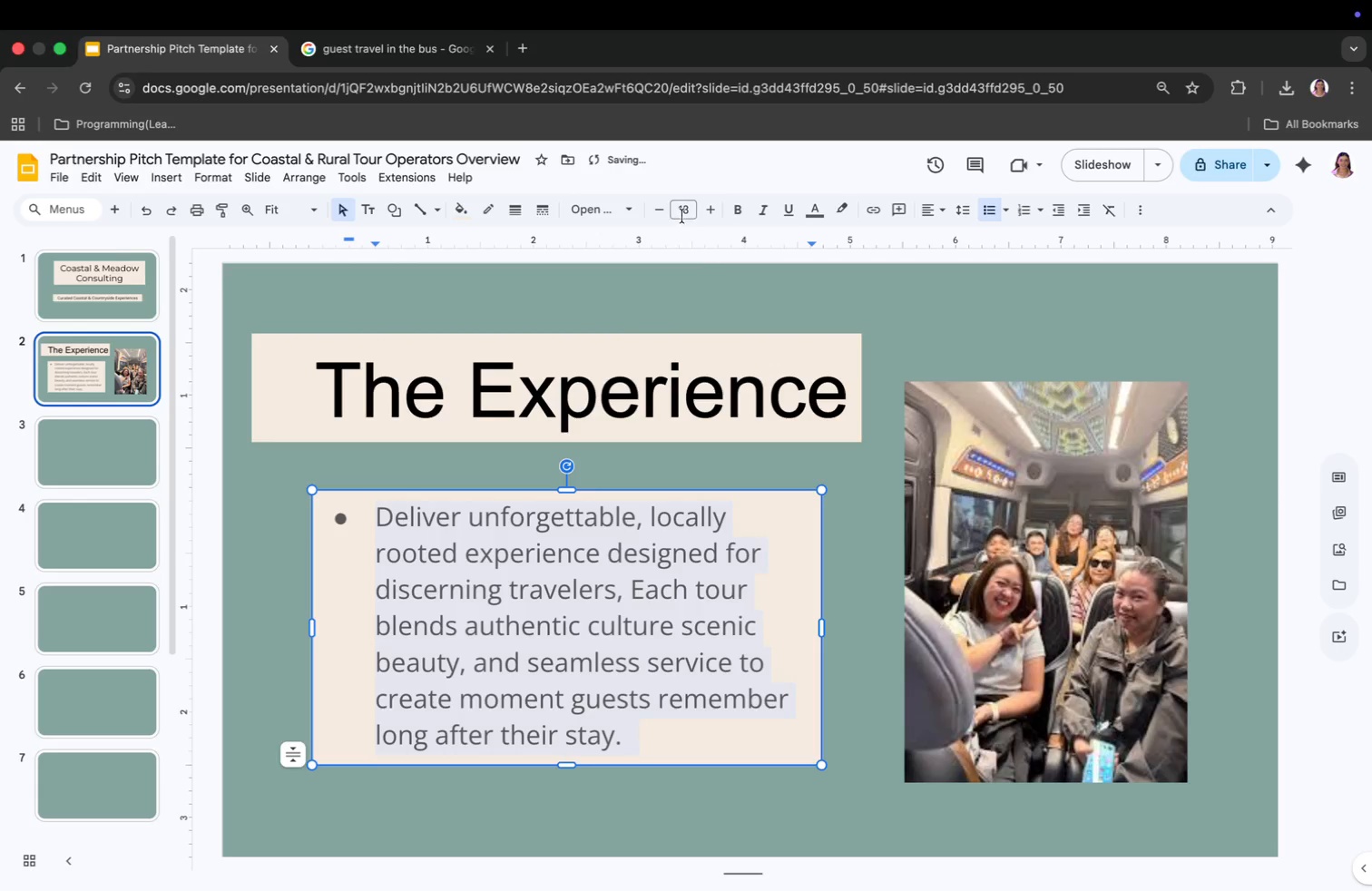 
left_click([686, 208])
 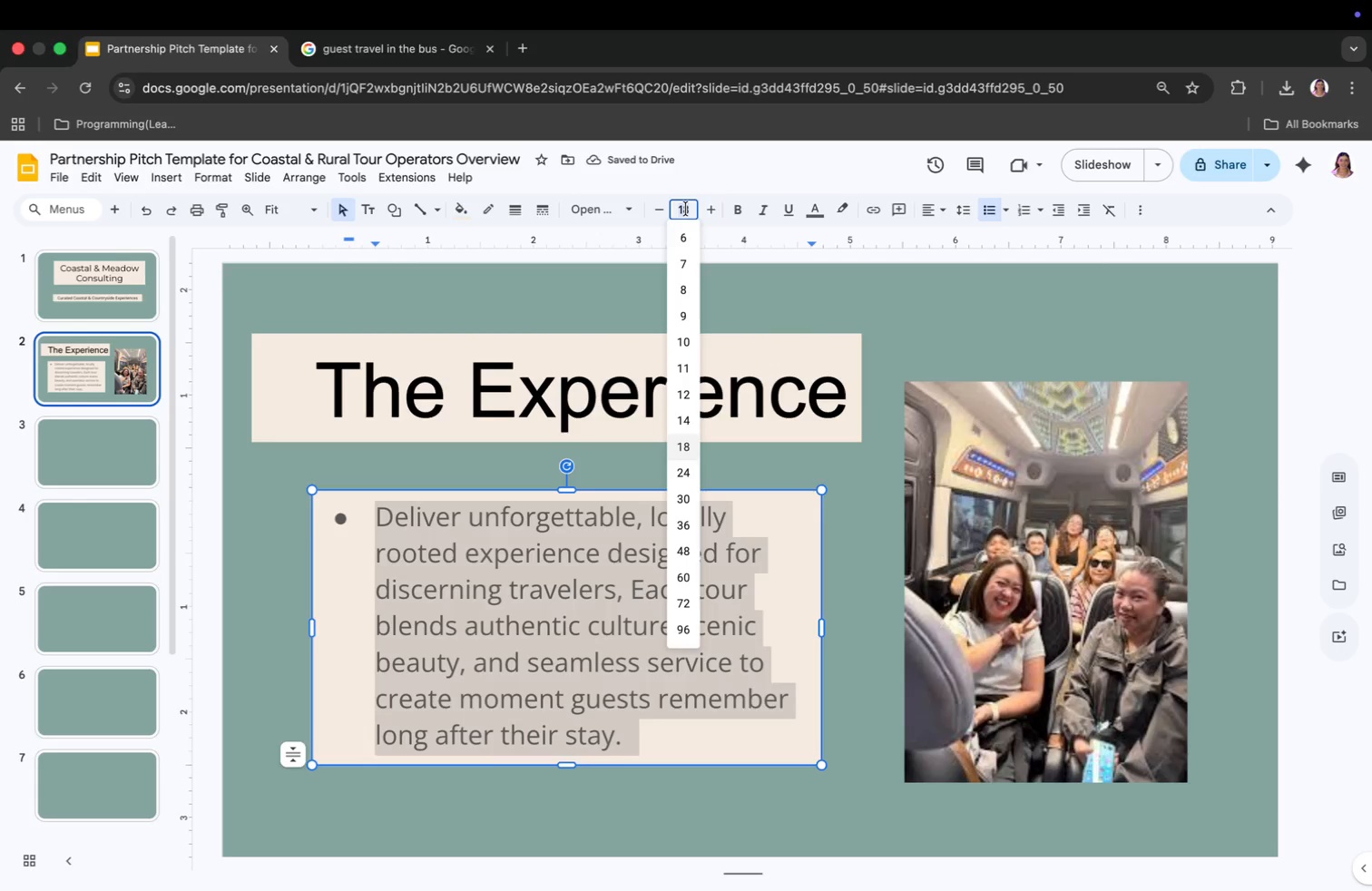 
type(20)
 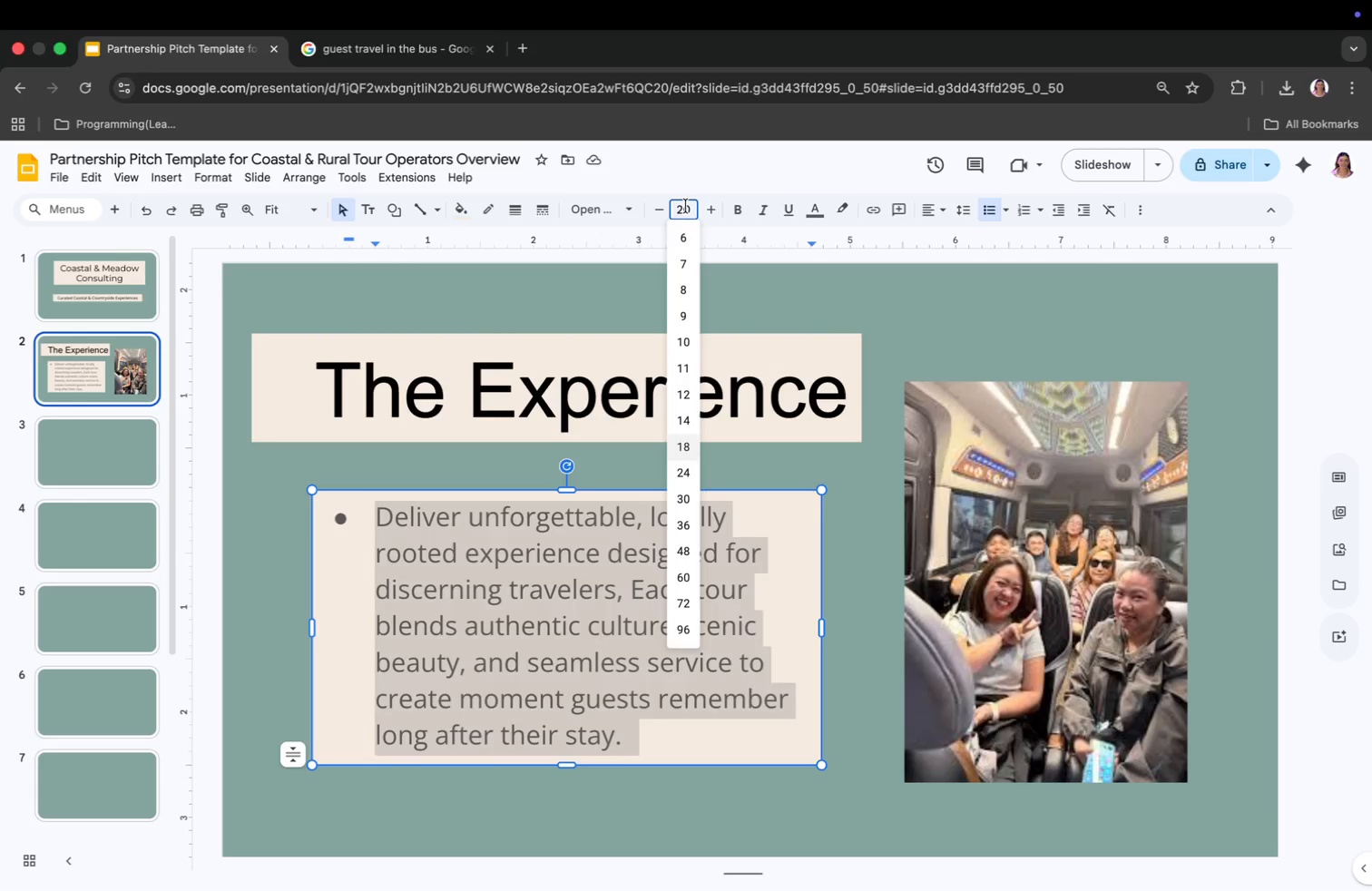 
key(Enter)
 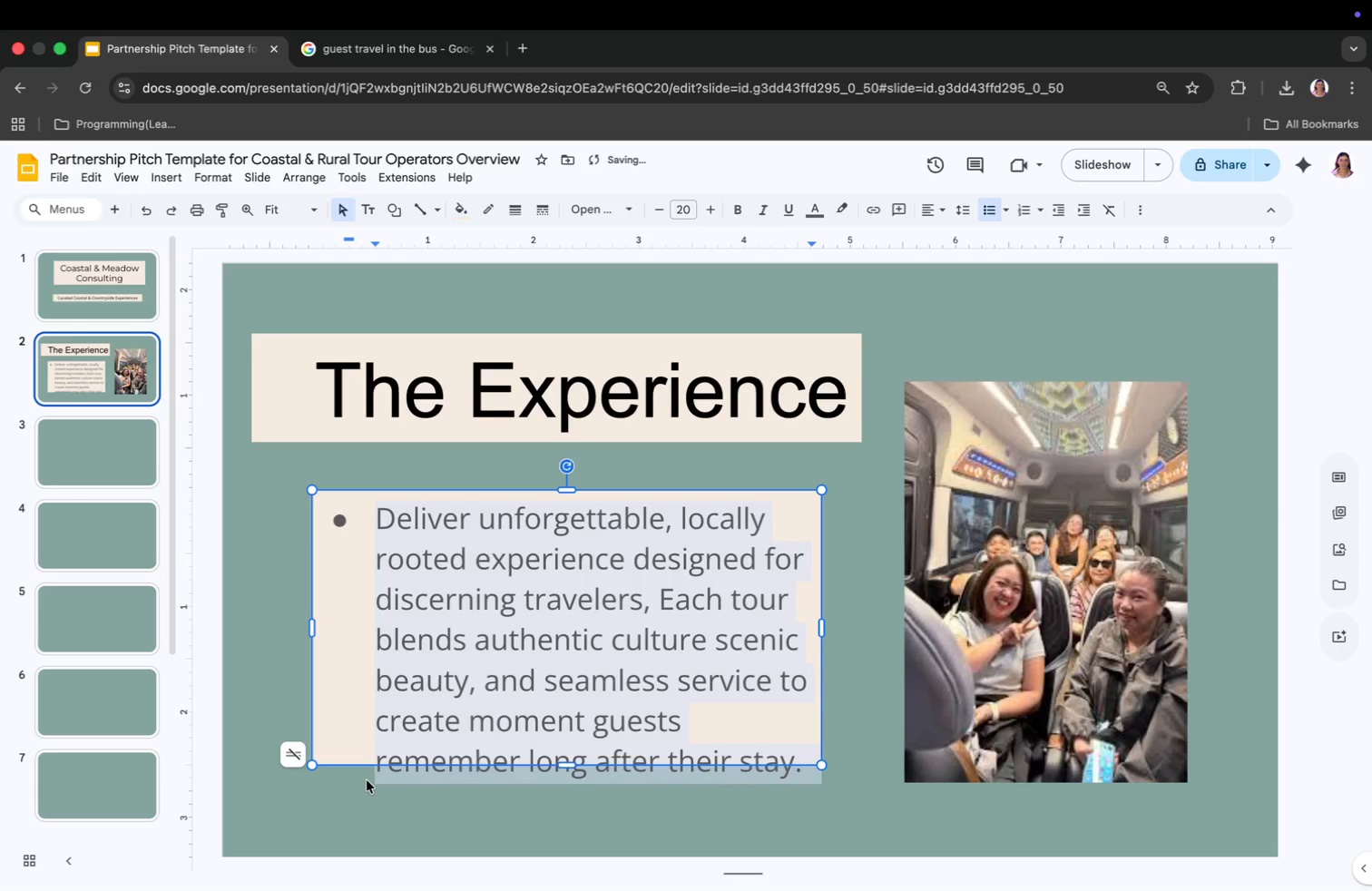 
left_click([287, 674])
 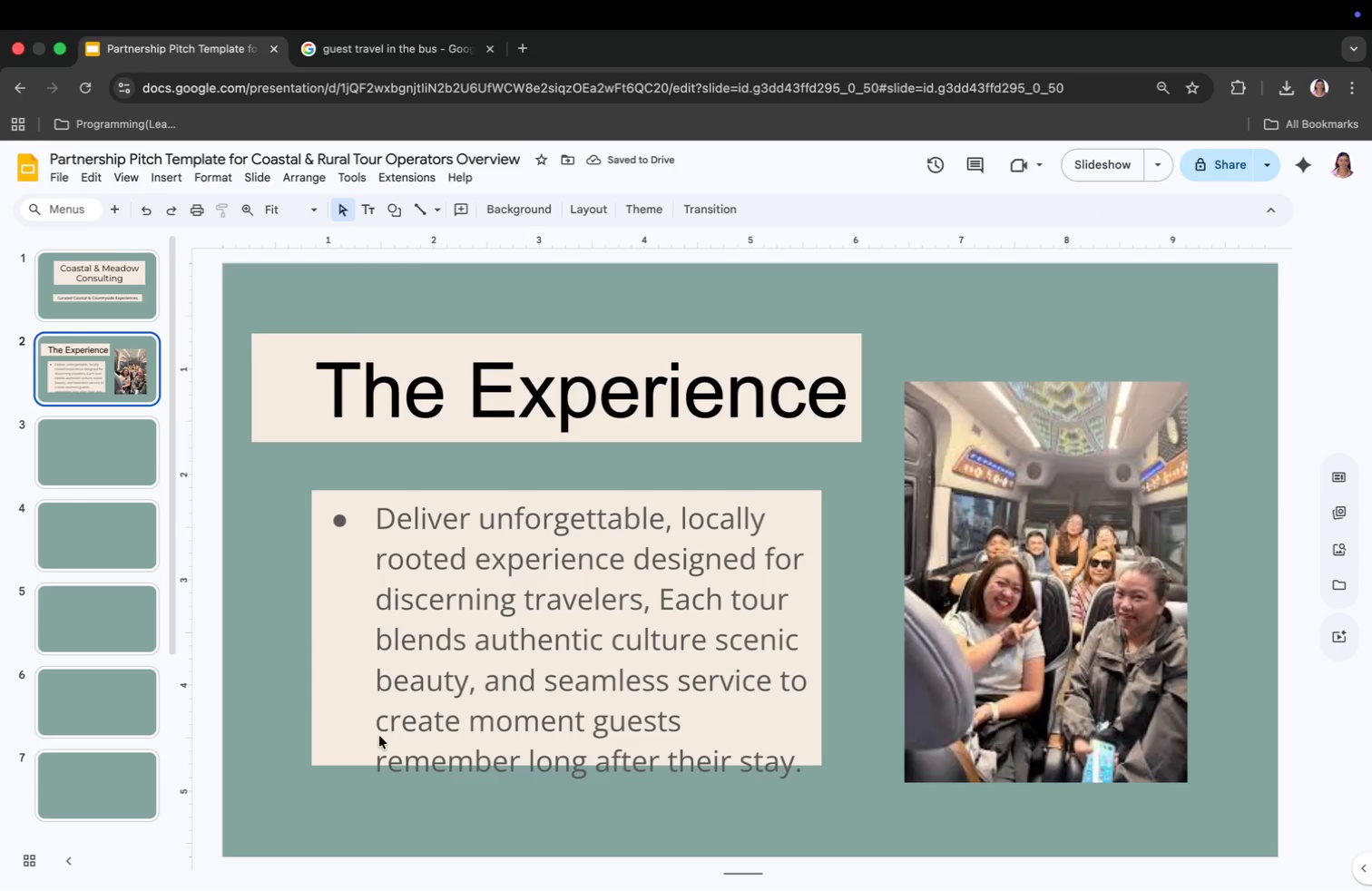 
left_click([361, 729])
 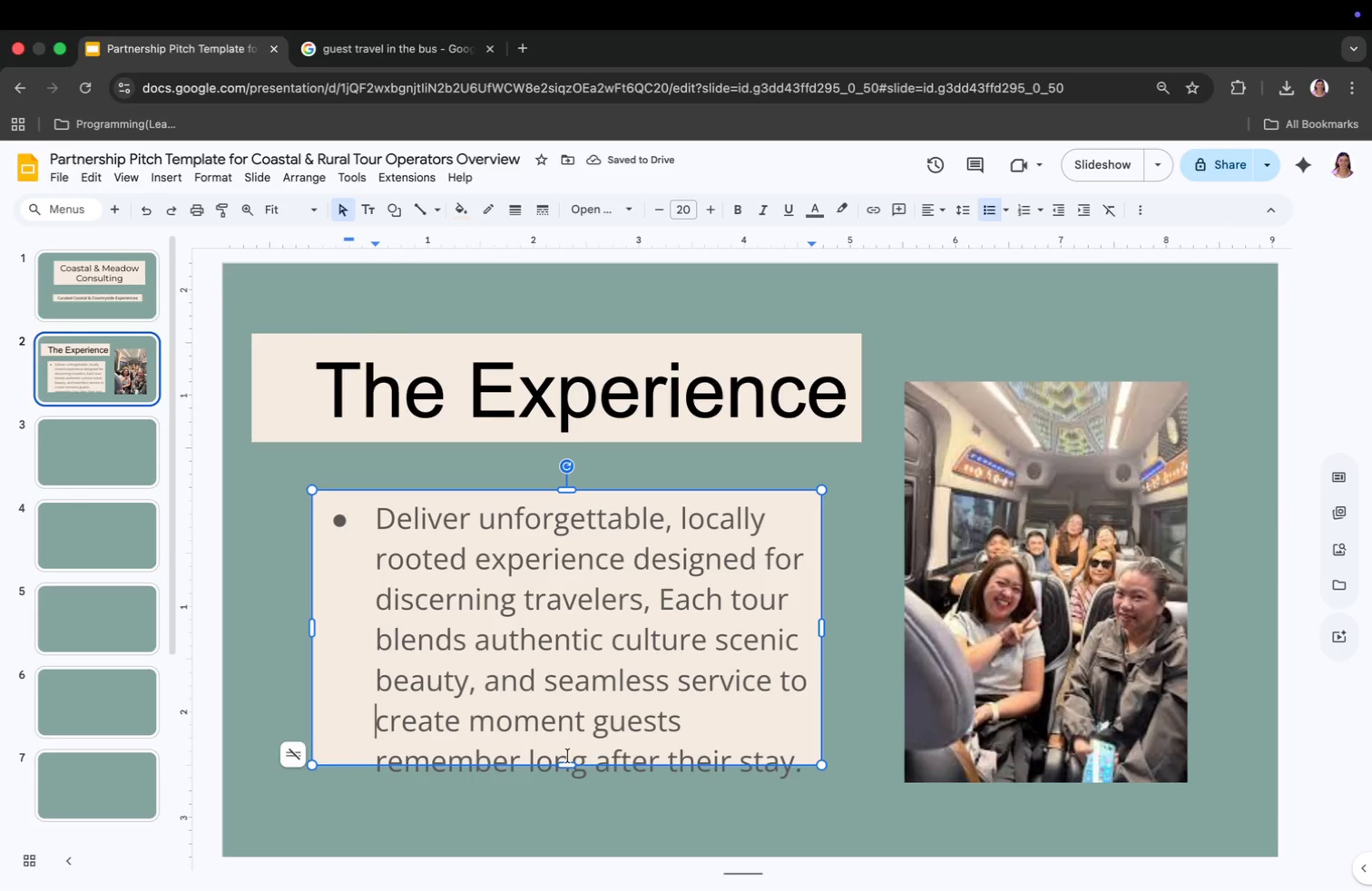 
left_click_drag(start_coordinate=[567, 763], to_coordinate=[566, 790])
 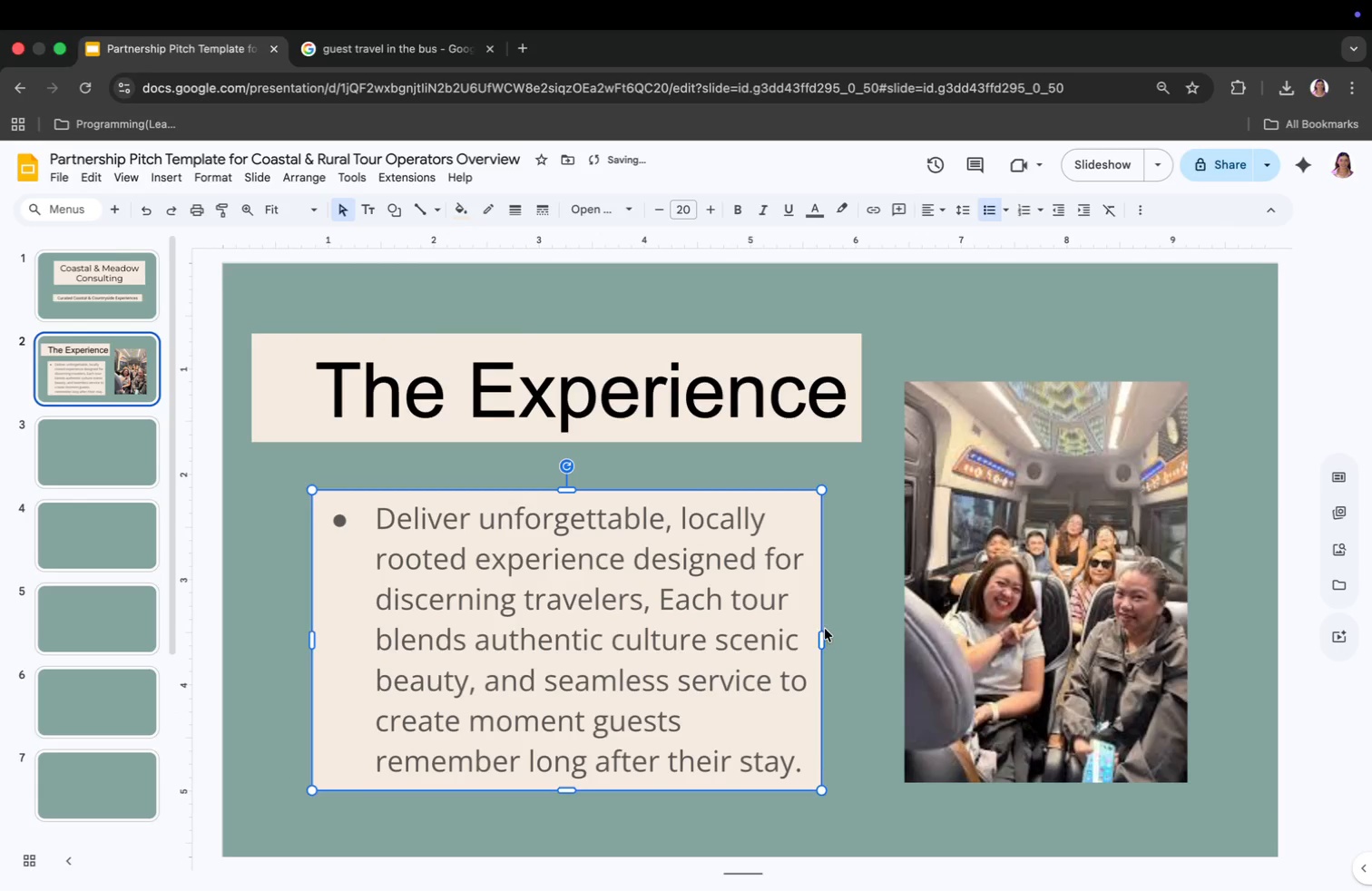 
left_click_drag(start_coordinate=[818, 633], to_coordinate=[841, 634])
 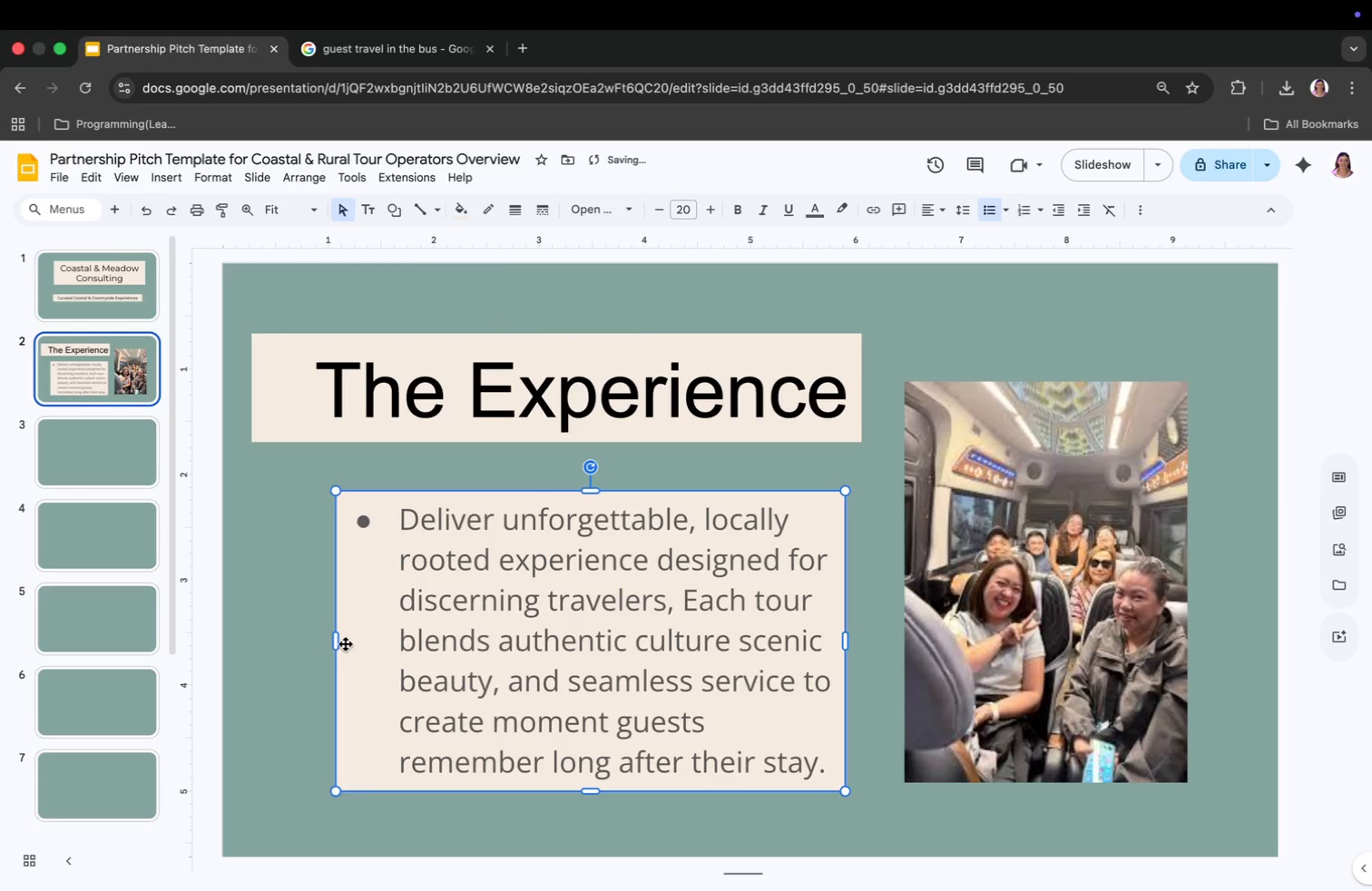 
left_click_drag(start_coordinate=[338, 643], to_coordinate=[310, 641])
 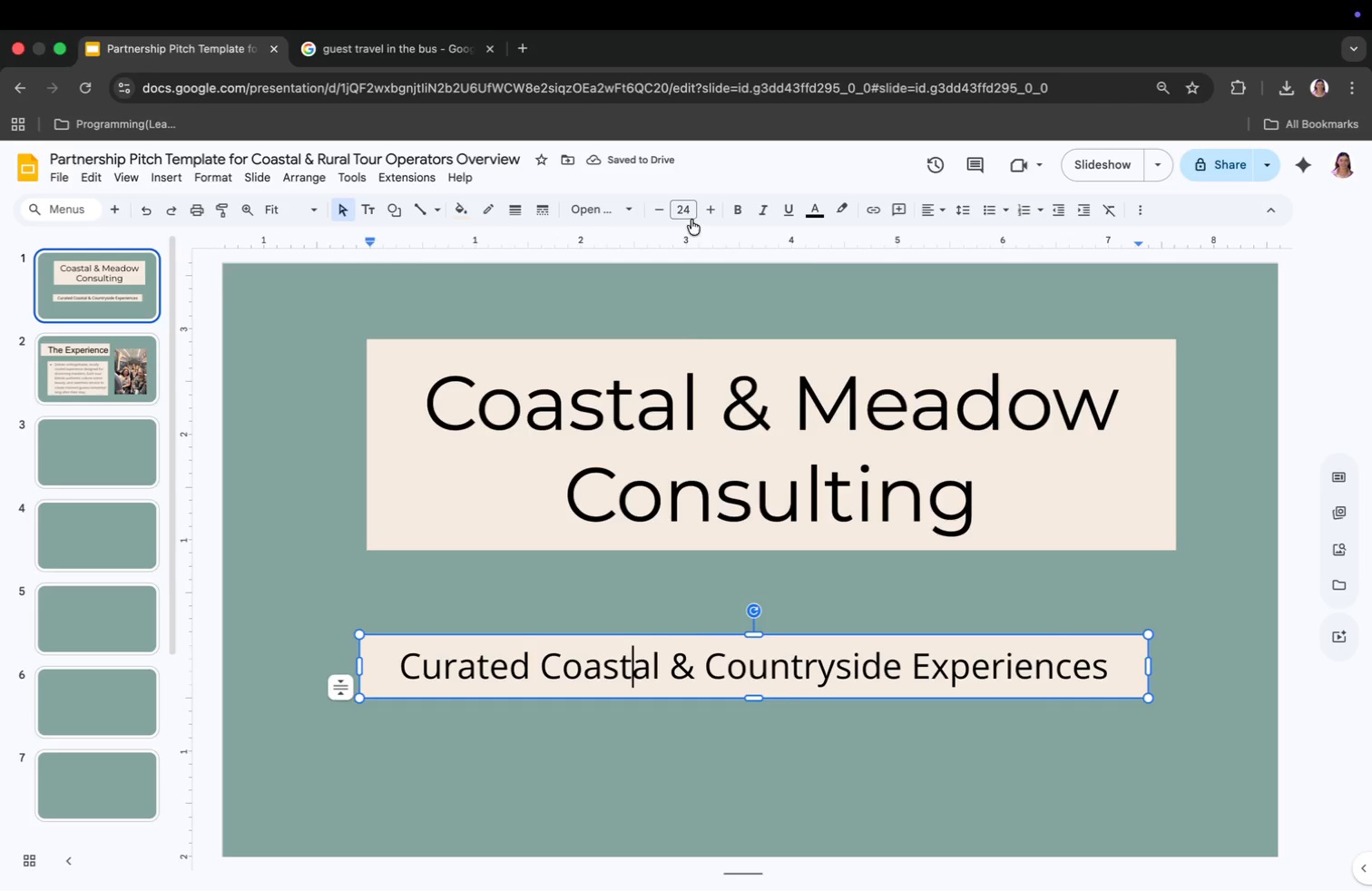 
wait(5.36)
 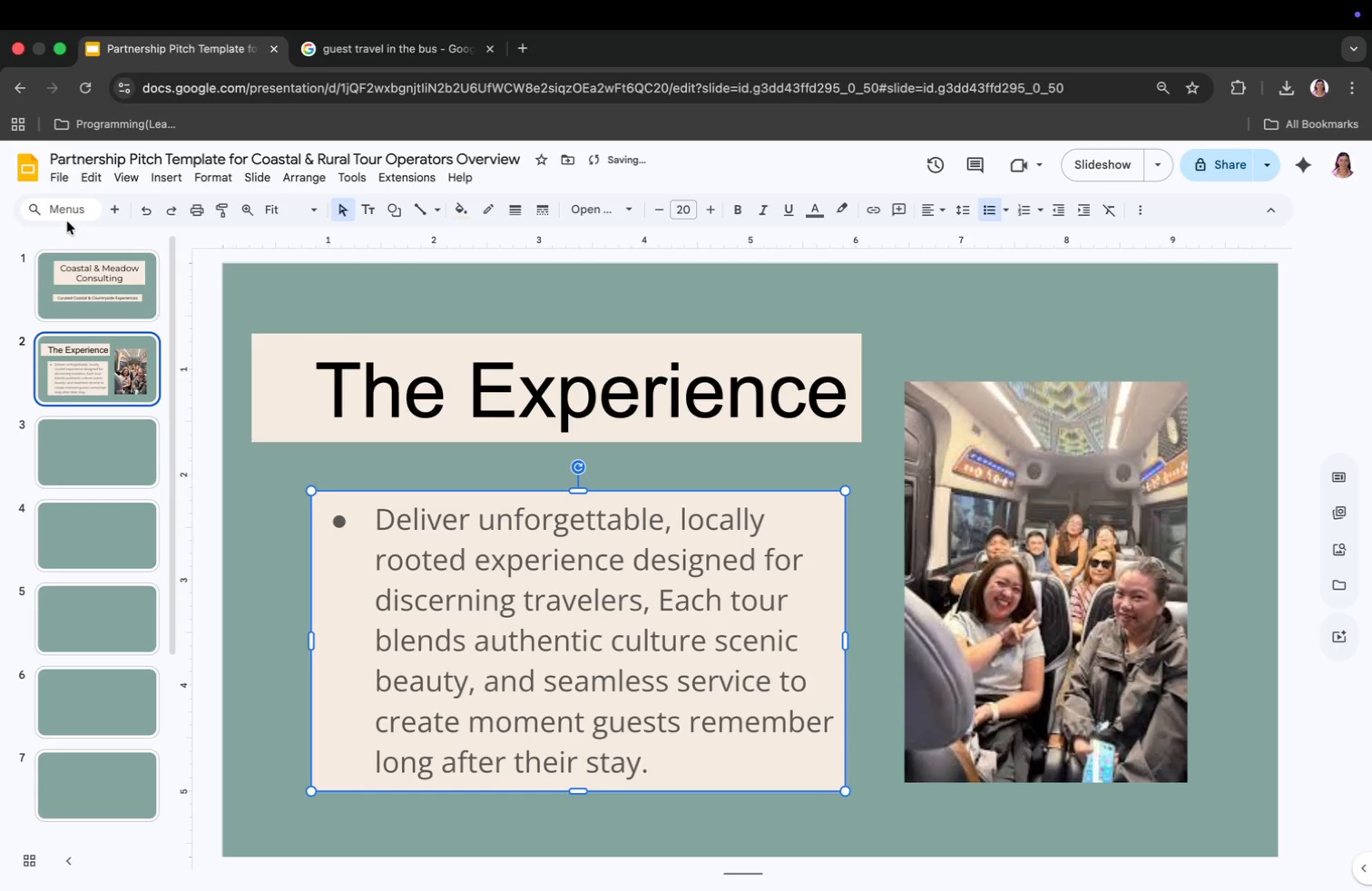 
type(20)
 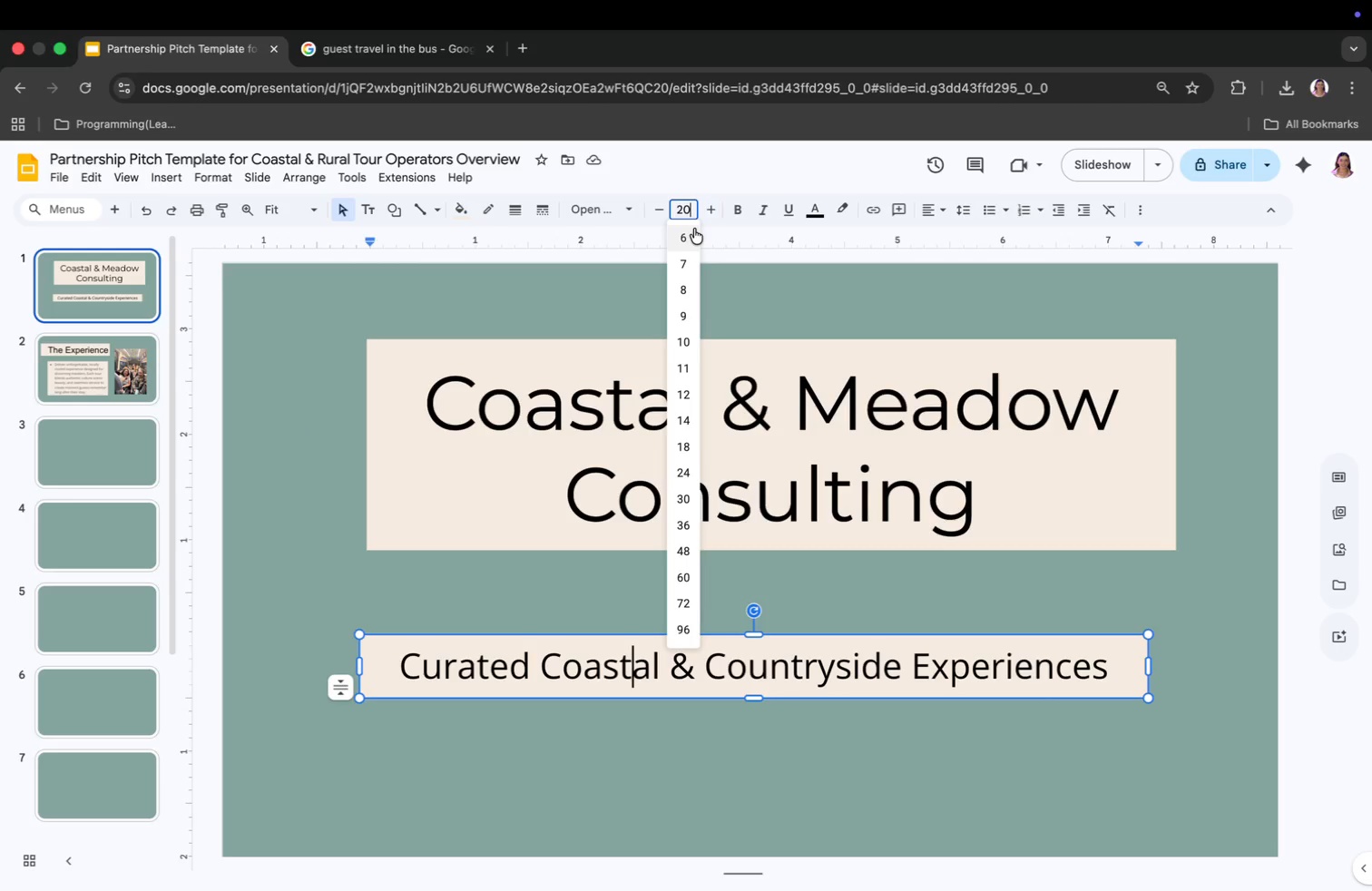 
key(Enter)
 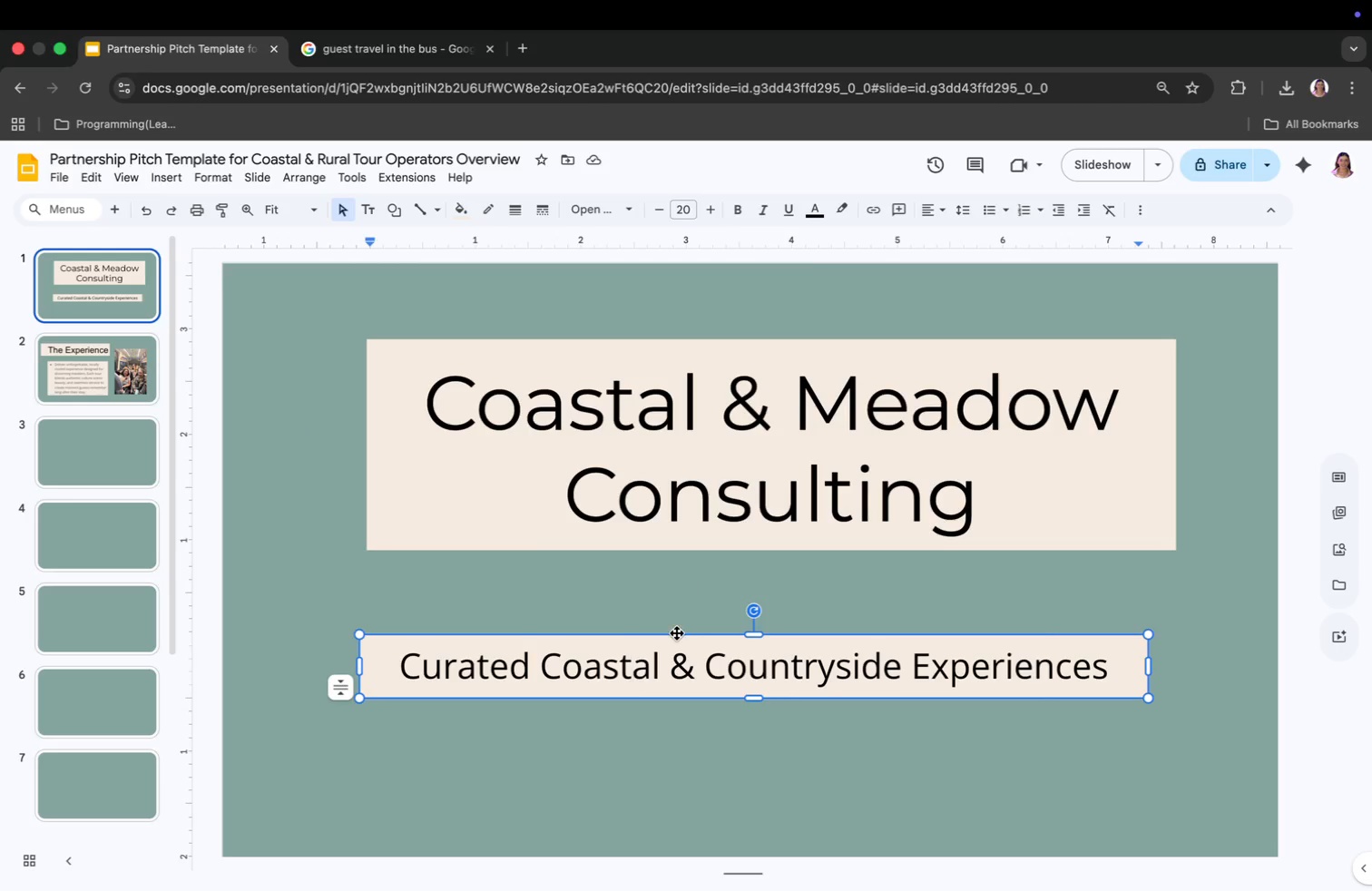 
key(Meta+CommandLeft)
 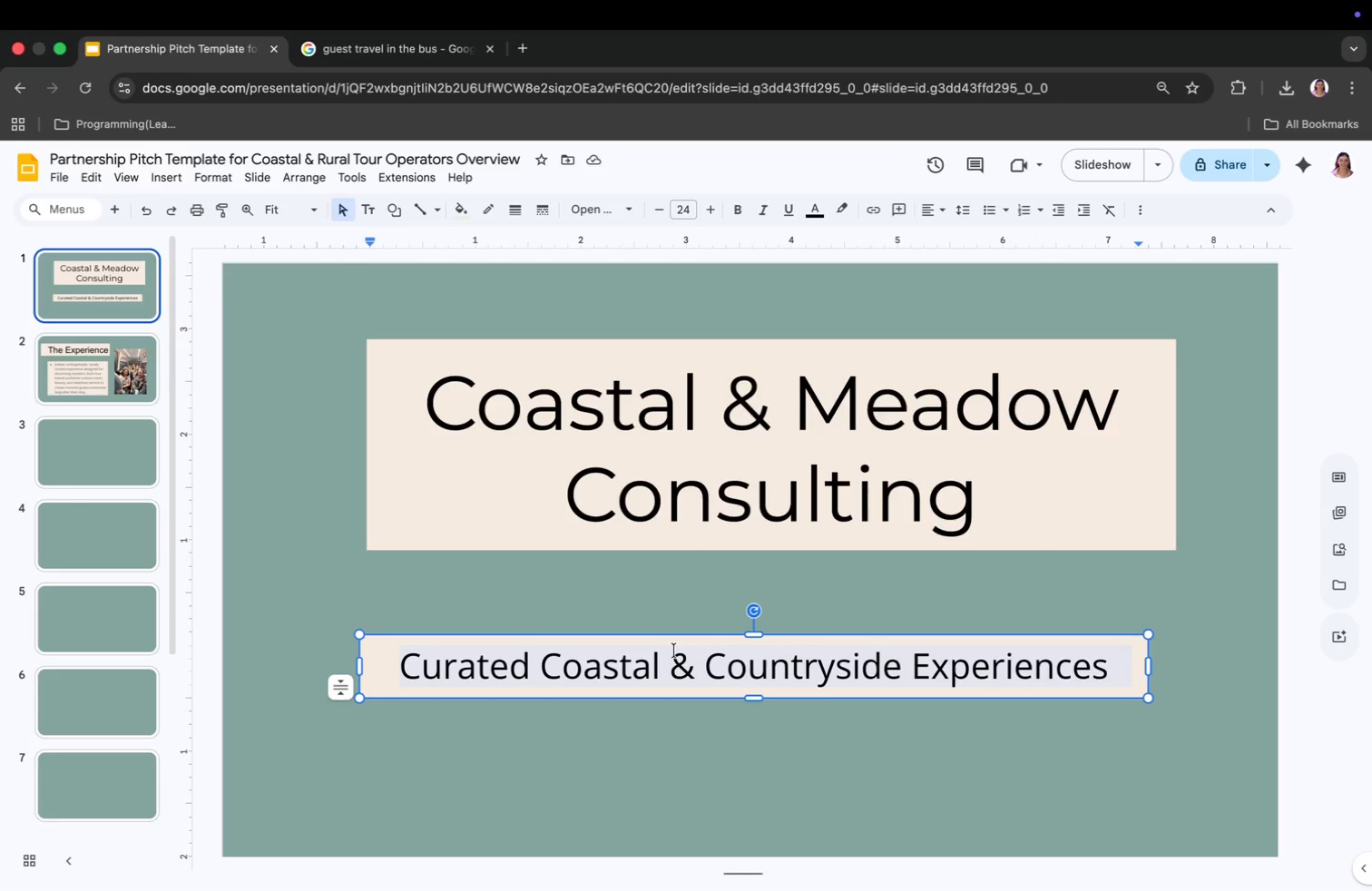 
key(Meta+A)
 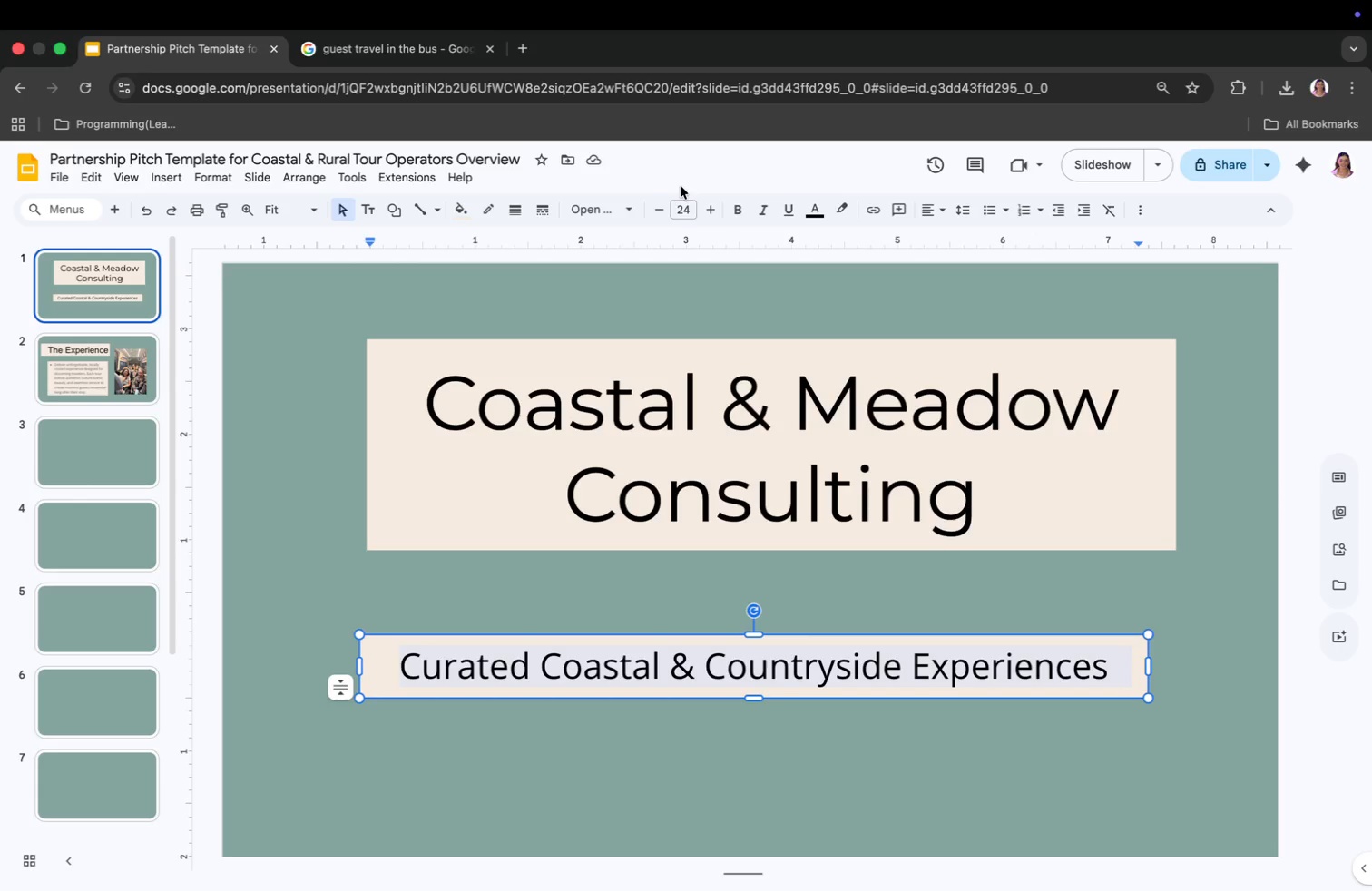 
left_click([683, 201])
 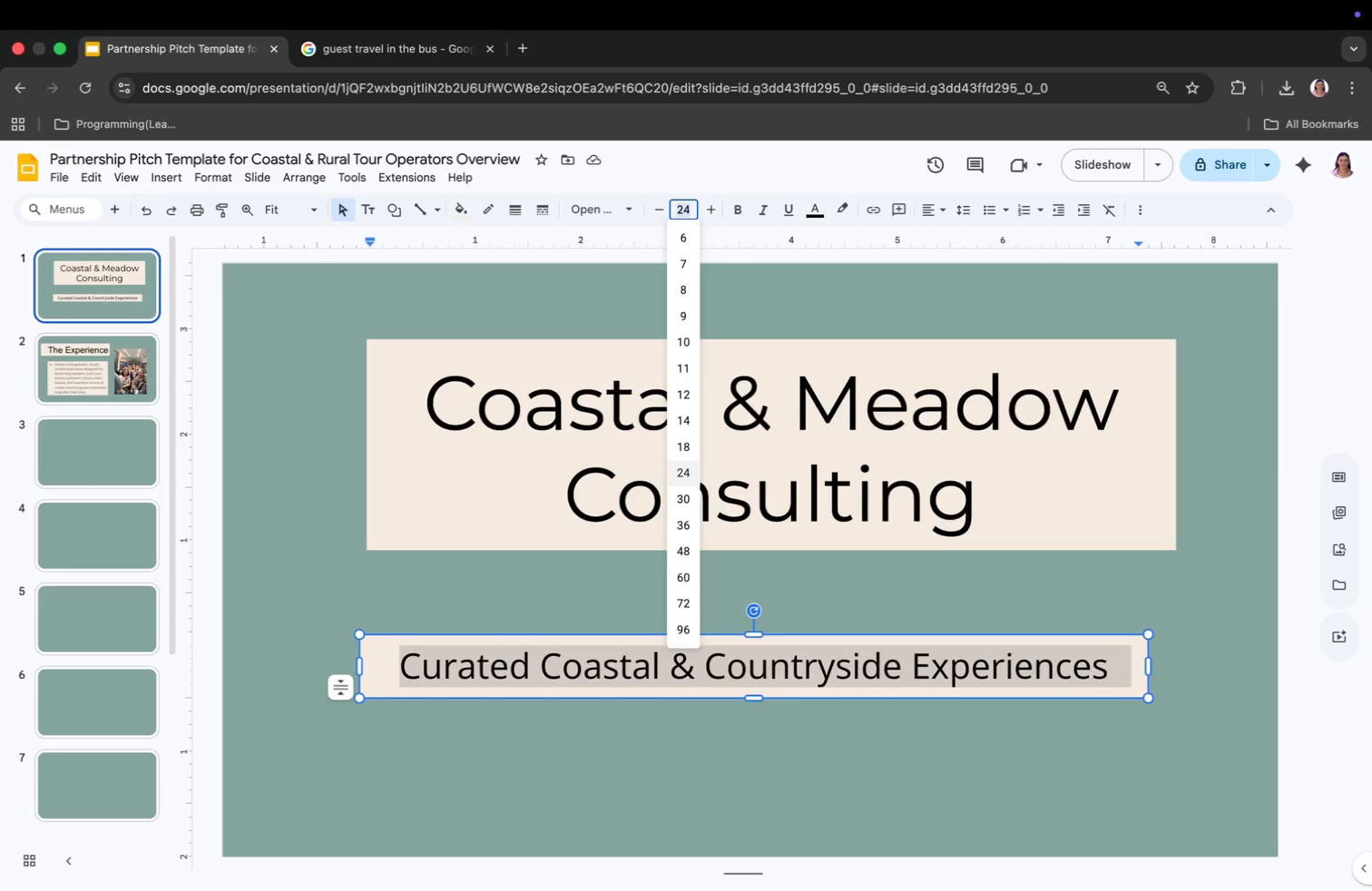 
type(20)
 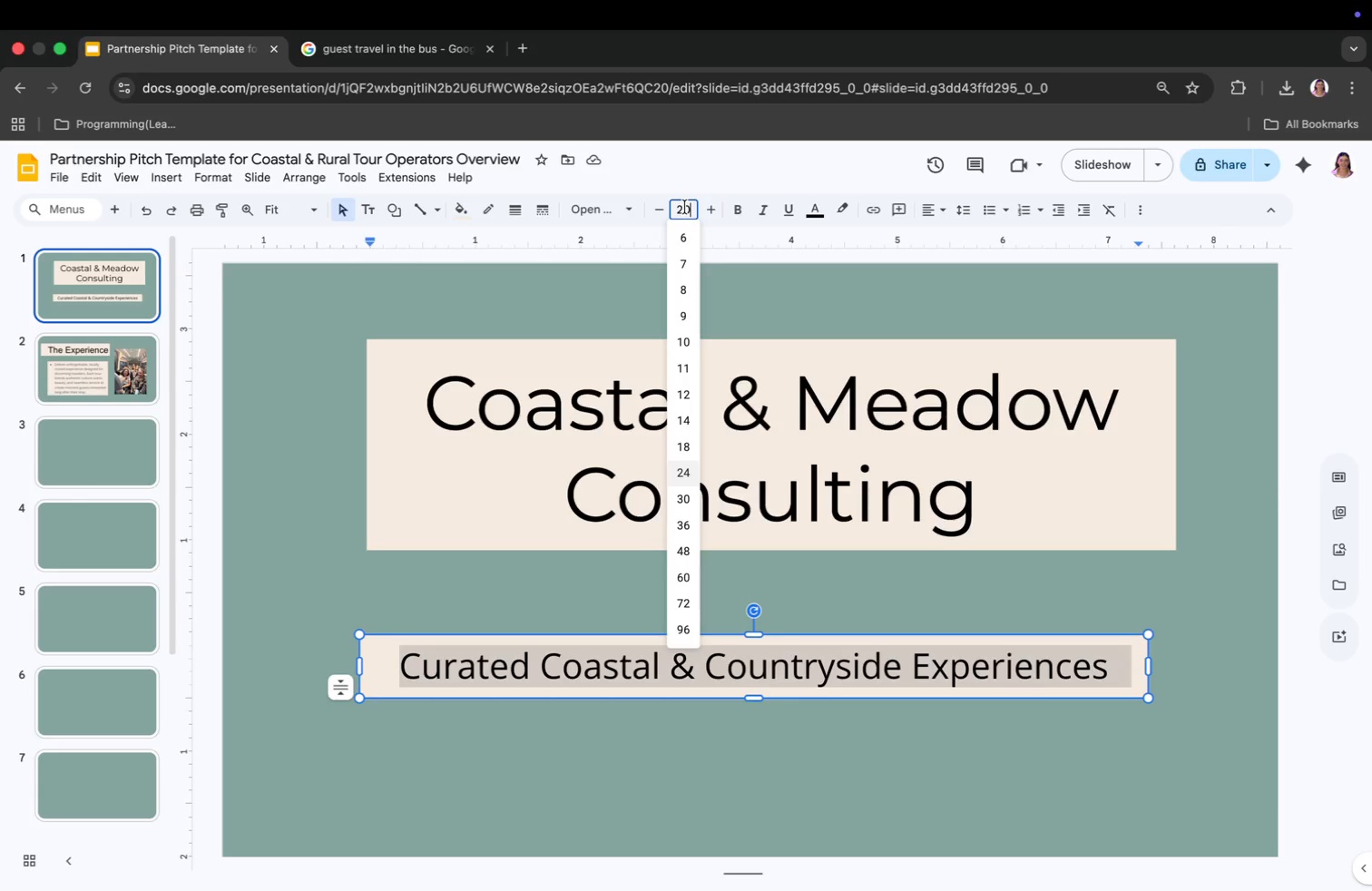 
key(Enter)
 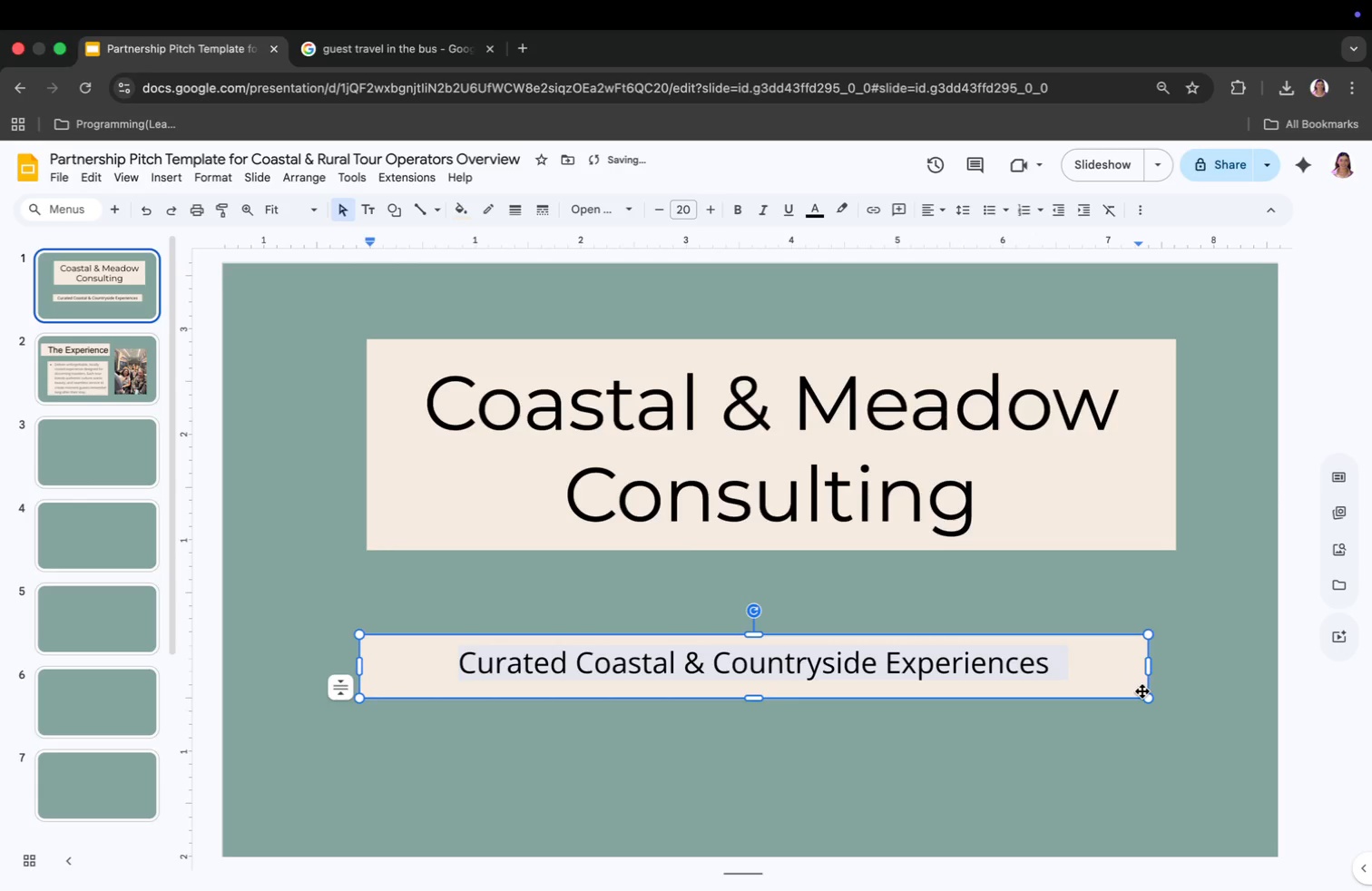 
left_click_drag(start_coordinate=[1148, 668], to_coordinate=[1132, 697])
 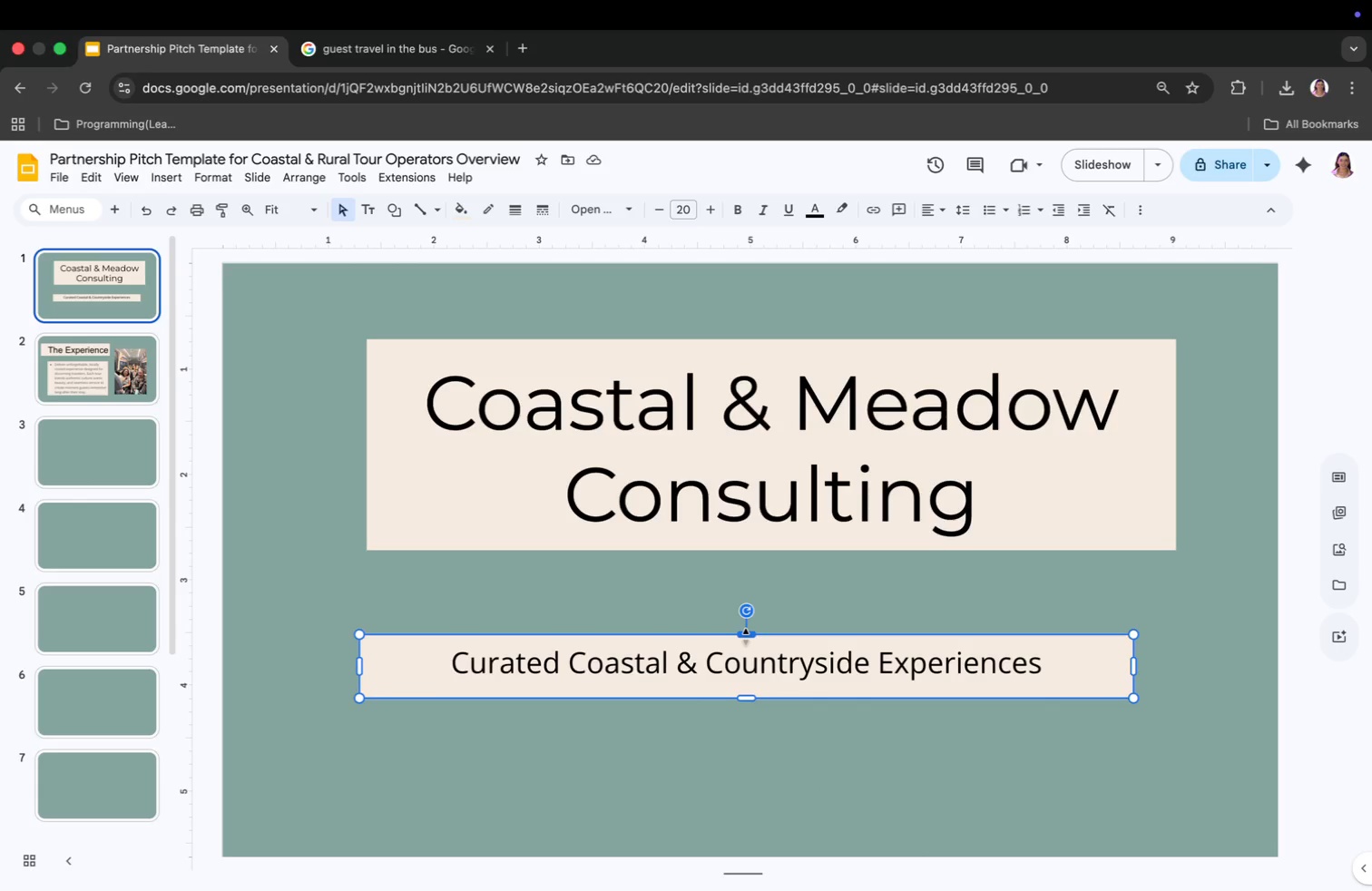 
wait(7.37)
 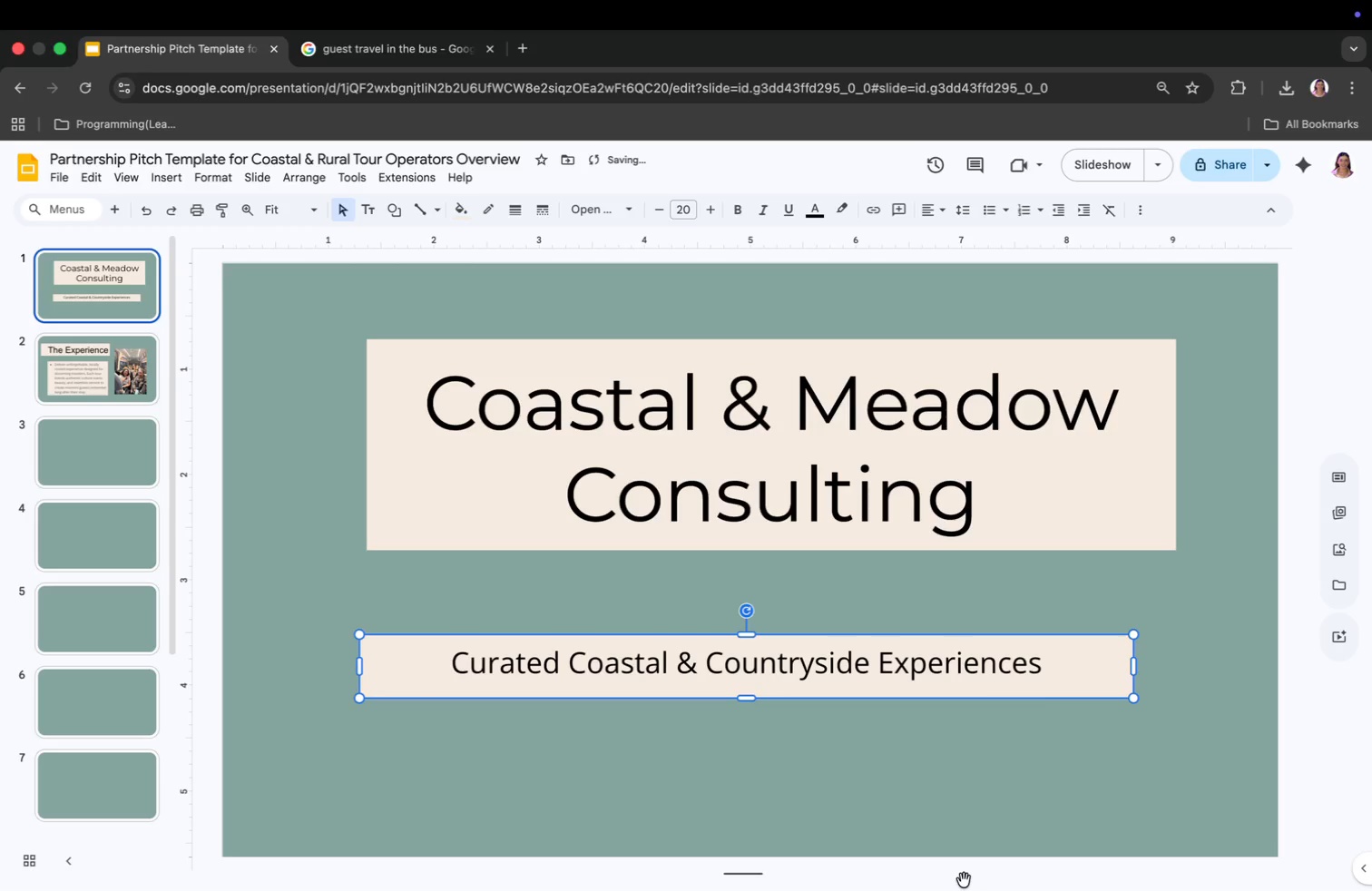 
left_click_drag(start_coordinate=[751, 643], to_coordinate=[785, 644])
 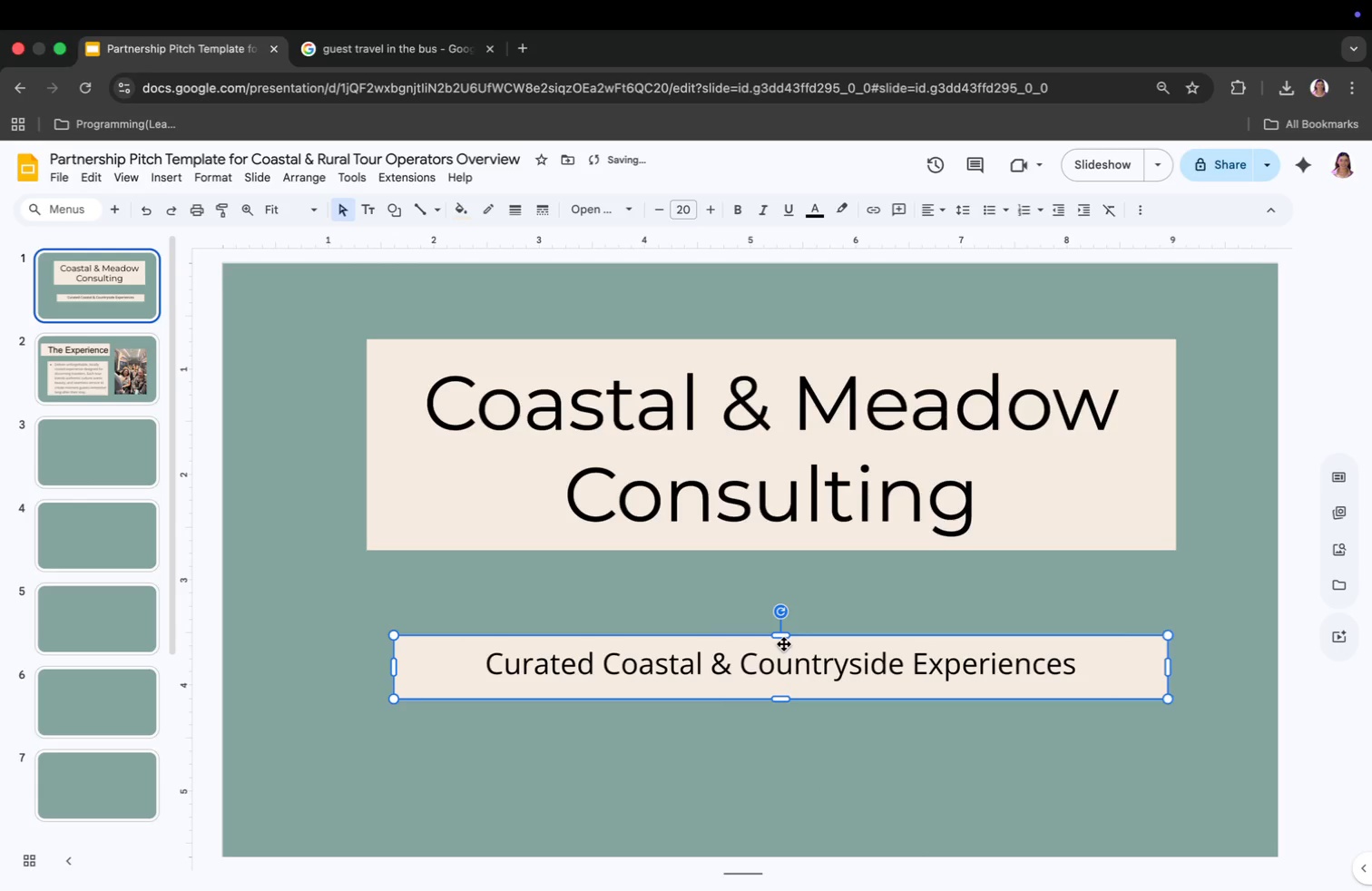 
left_click_drag(start_coordinate=[784, 644], to_coordinate=[769, 644])
 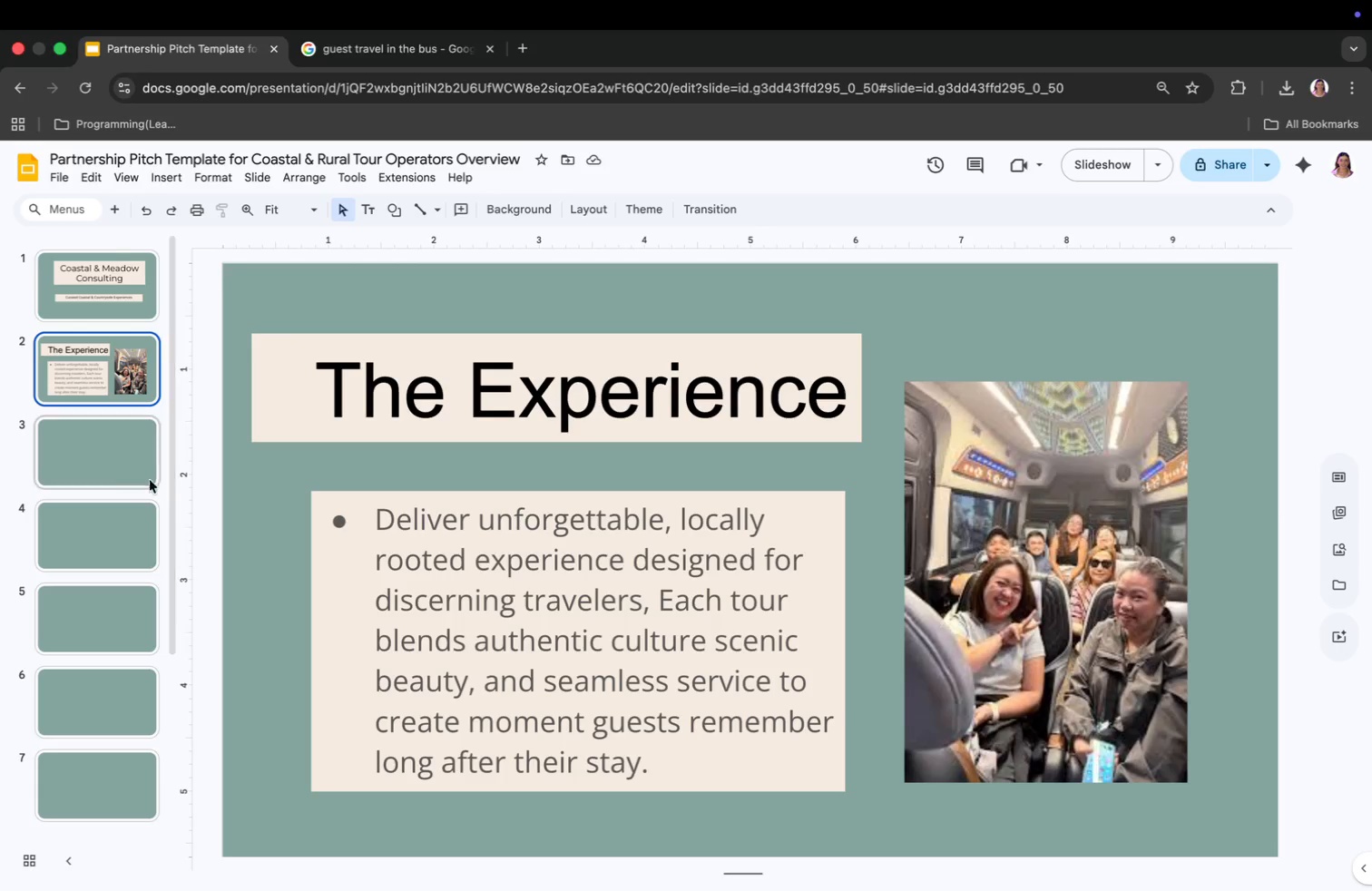 
wait(15.35)
 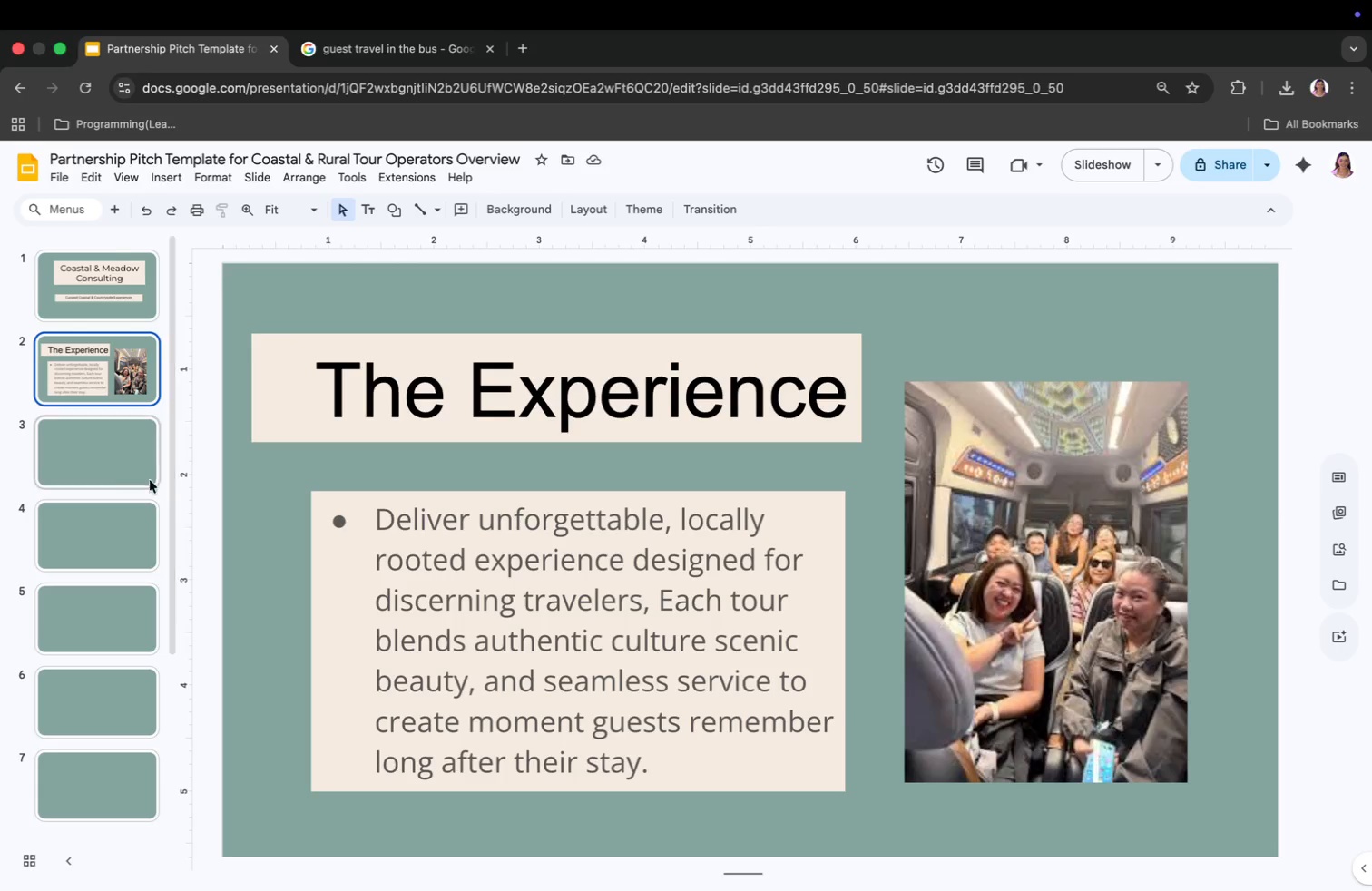 
type(Why Us?)
 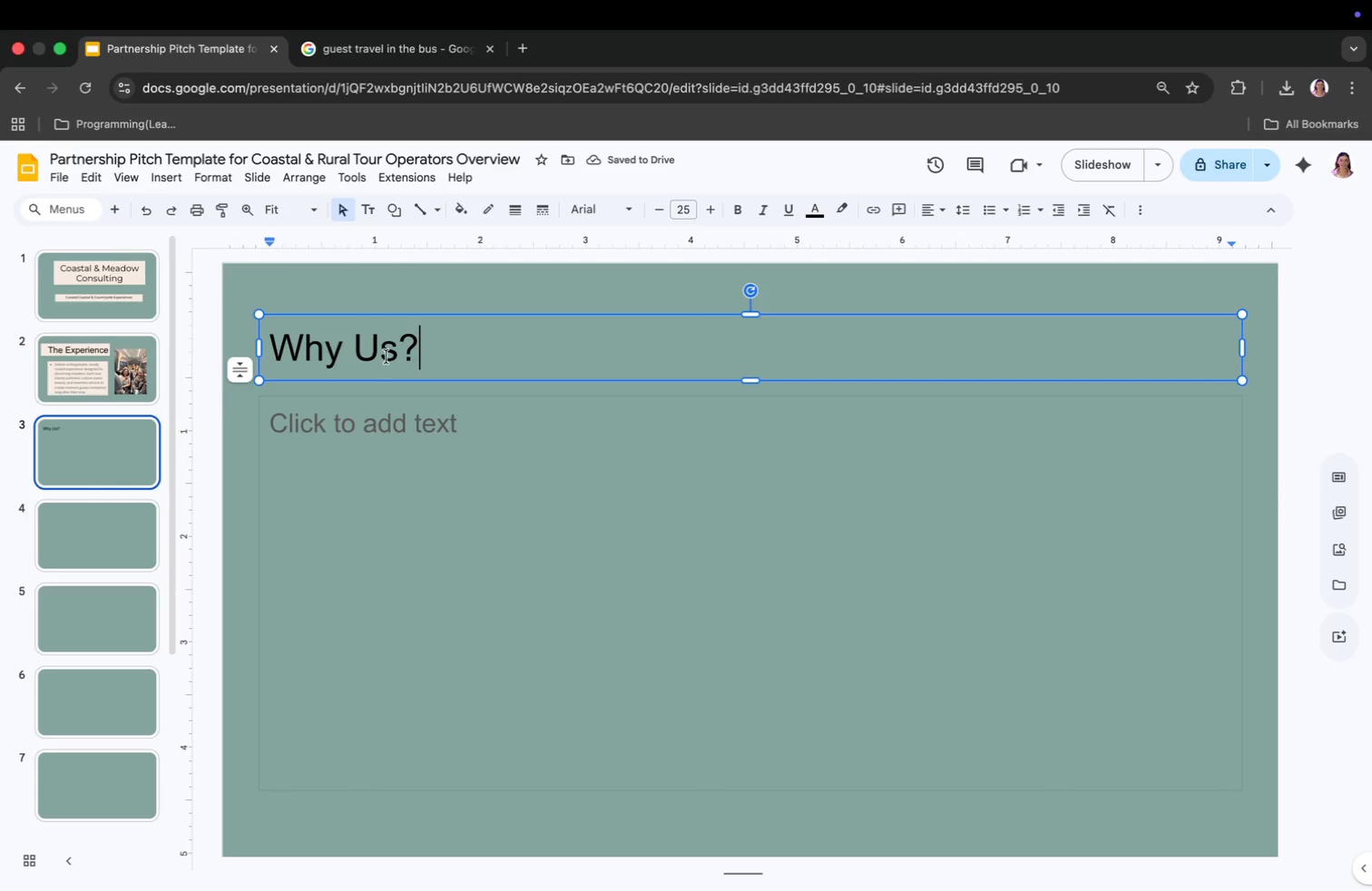 
wait(5.66)
 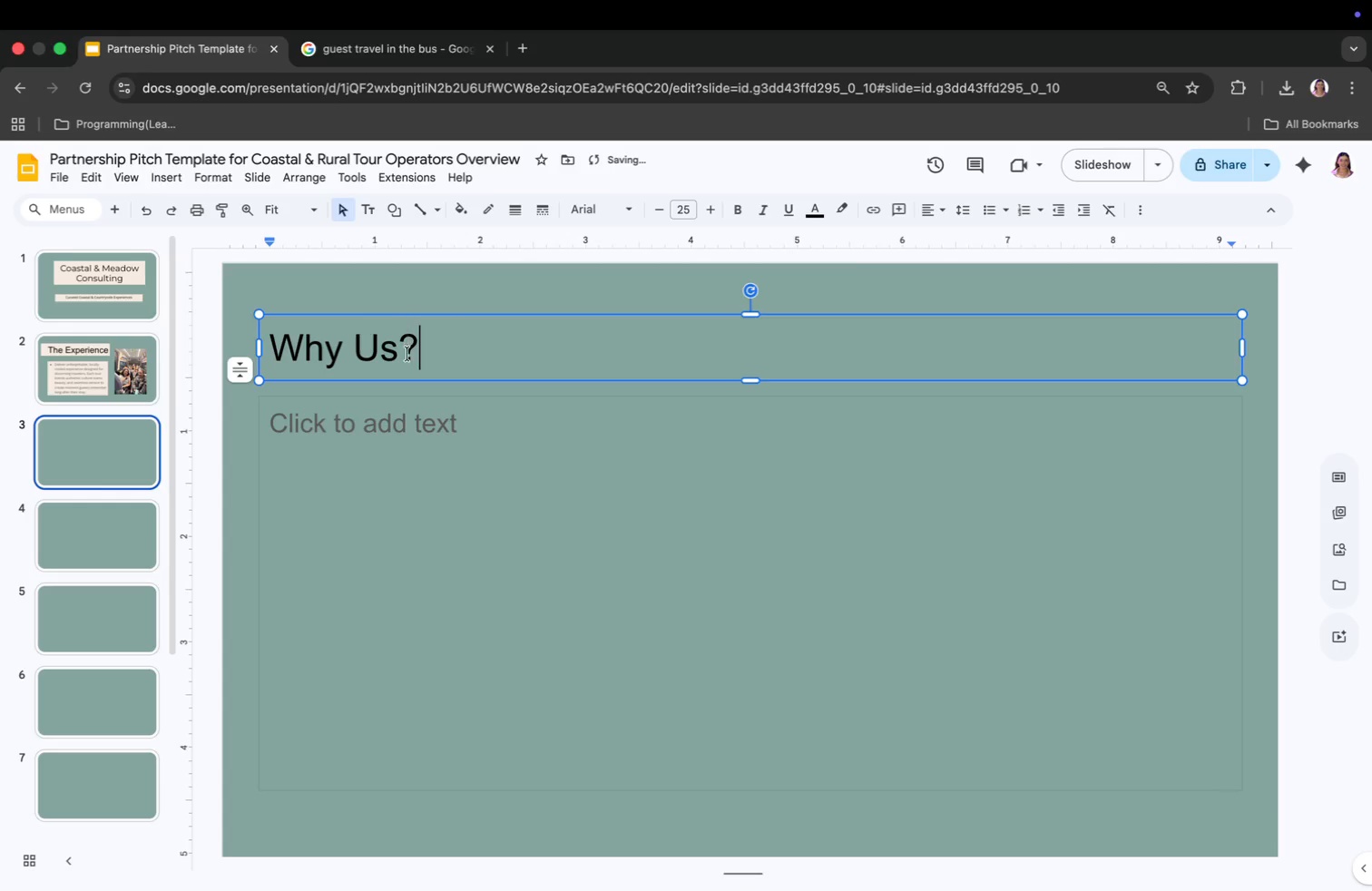 
key(Backspace)
key(Backspace)
key(Backspace)
key(Backspace)
type(Part)
key(Backspace)
key(Backspace)
key(Backspace)
key(Backspace)
type( Partner)
 